 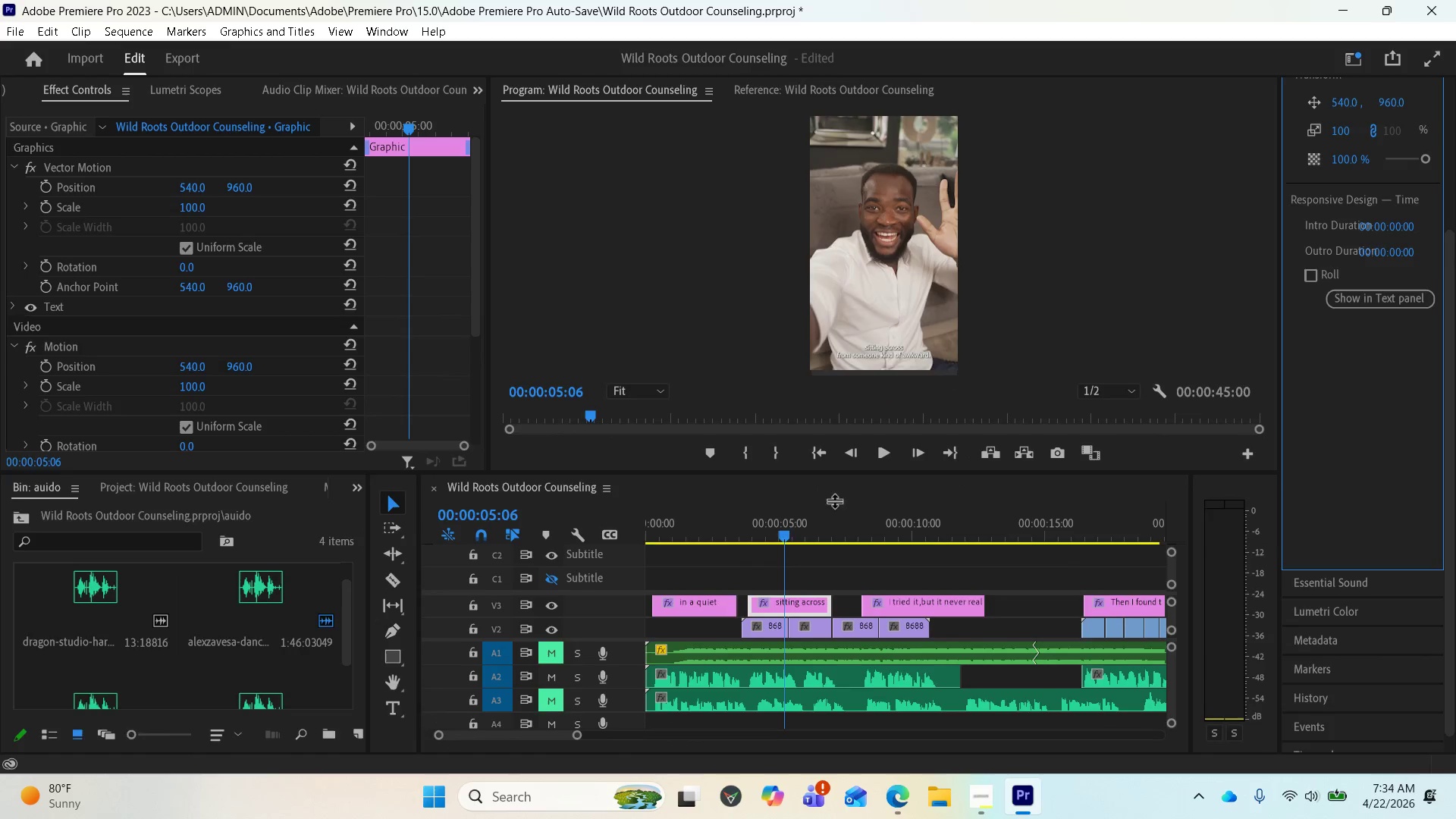 
left_click_drag(start_coordinate=[789, 528], to_coordinate=[897, 524])
 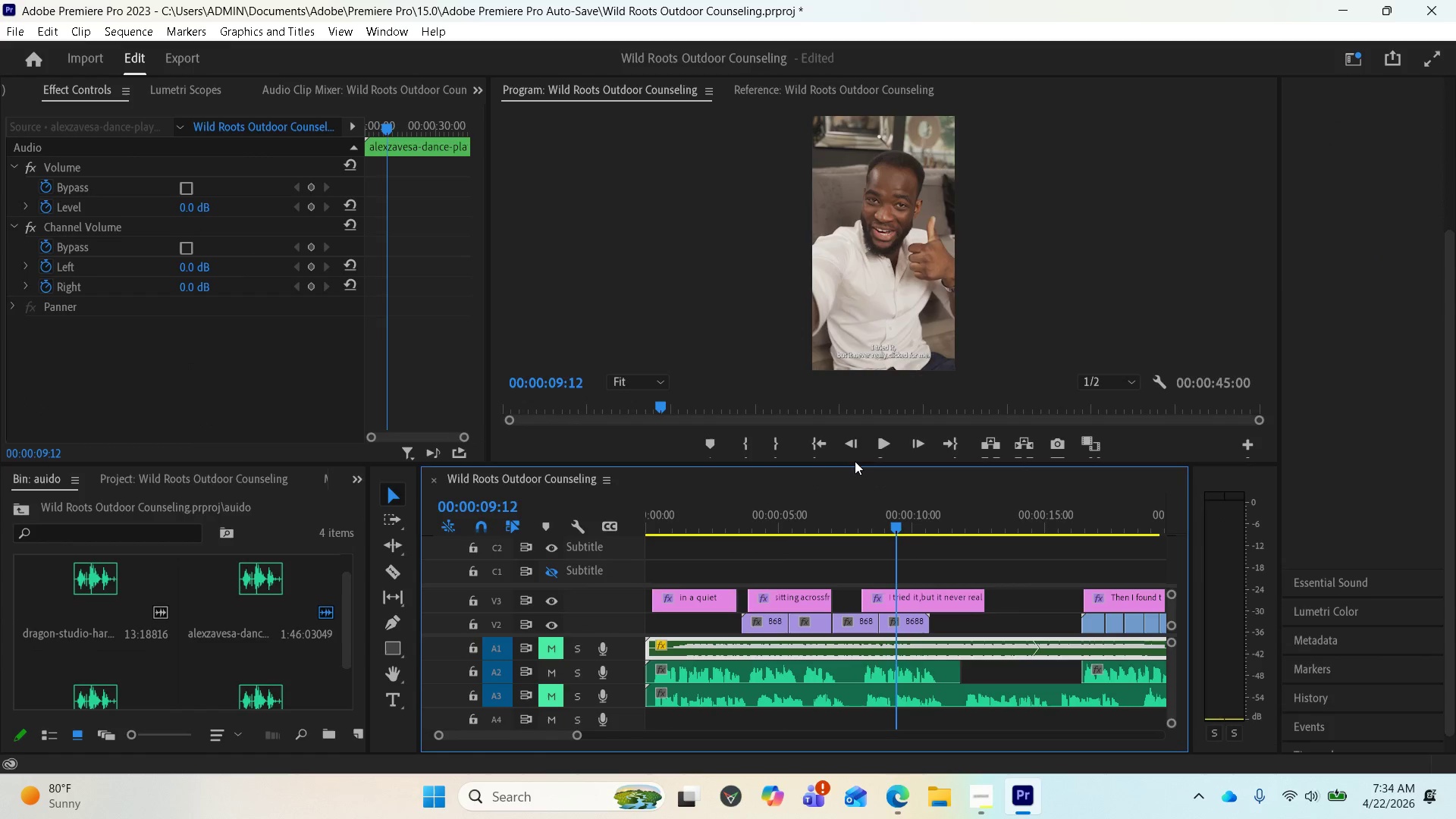 
left_click_drag(start_coordinate=[855, 464], to_coordinate=[833, 535])
 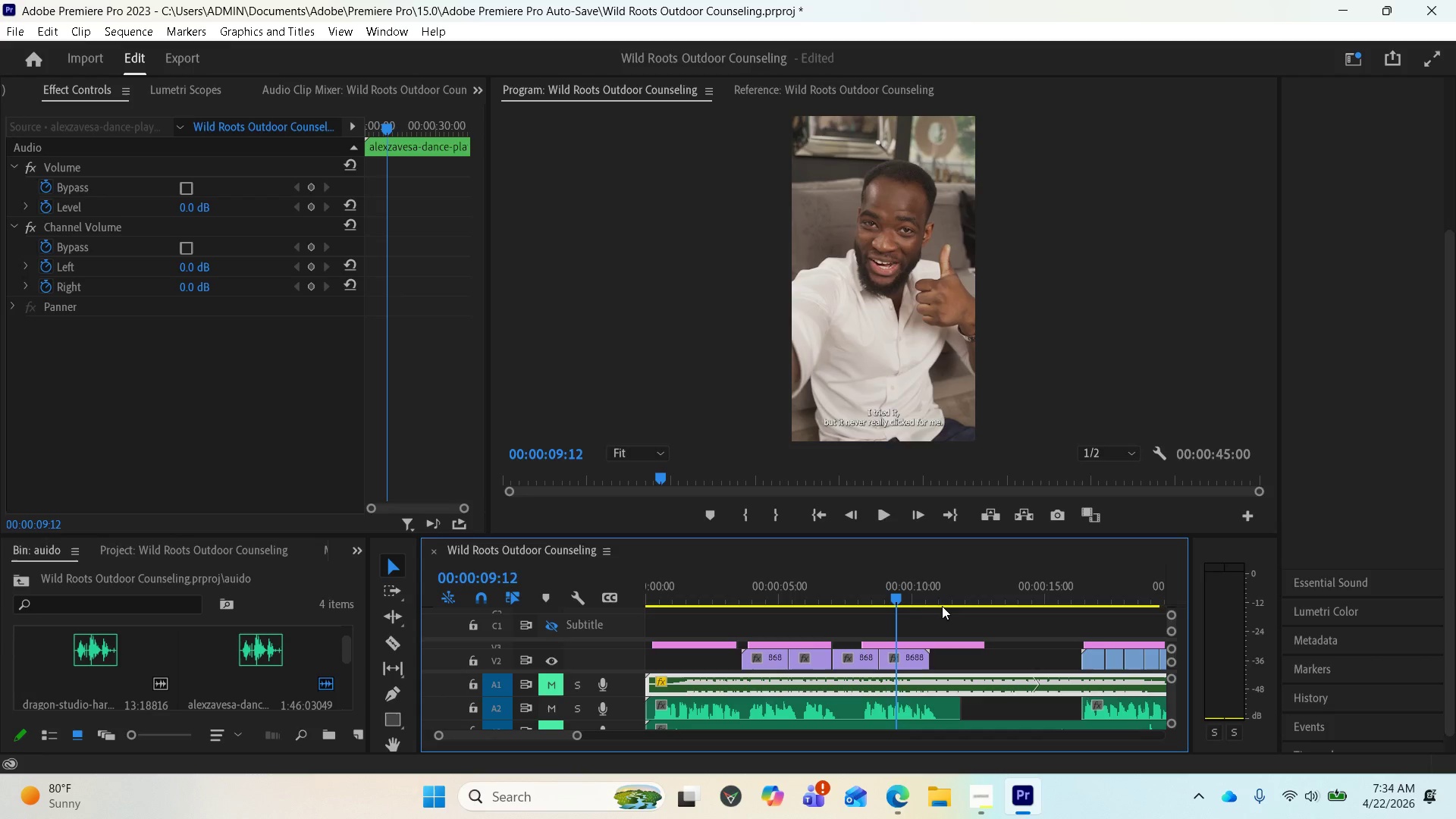 
scroll: coordinate [959, 592], scroll_direction: down, amount: 8.0
 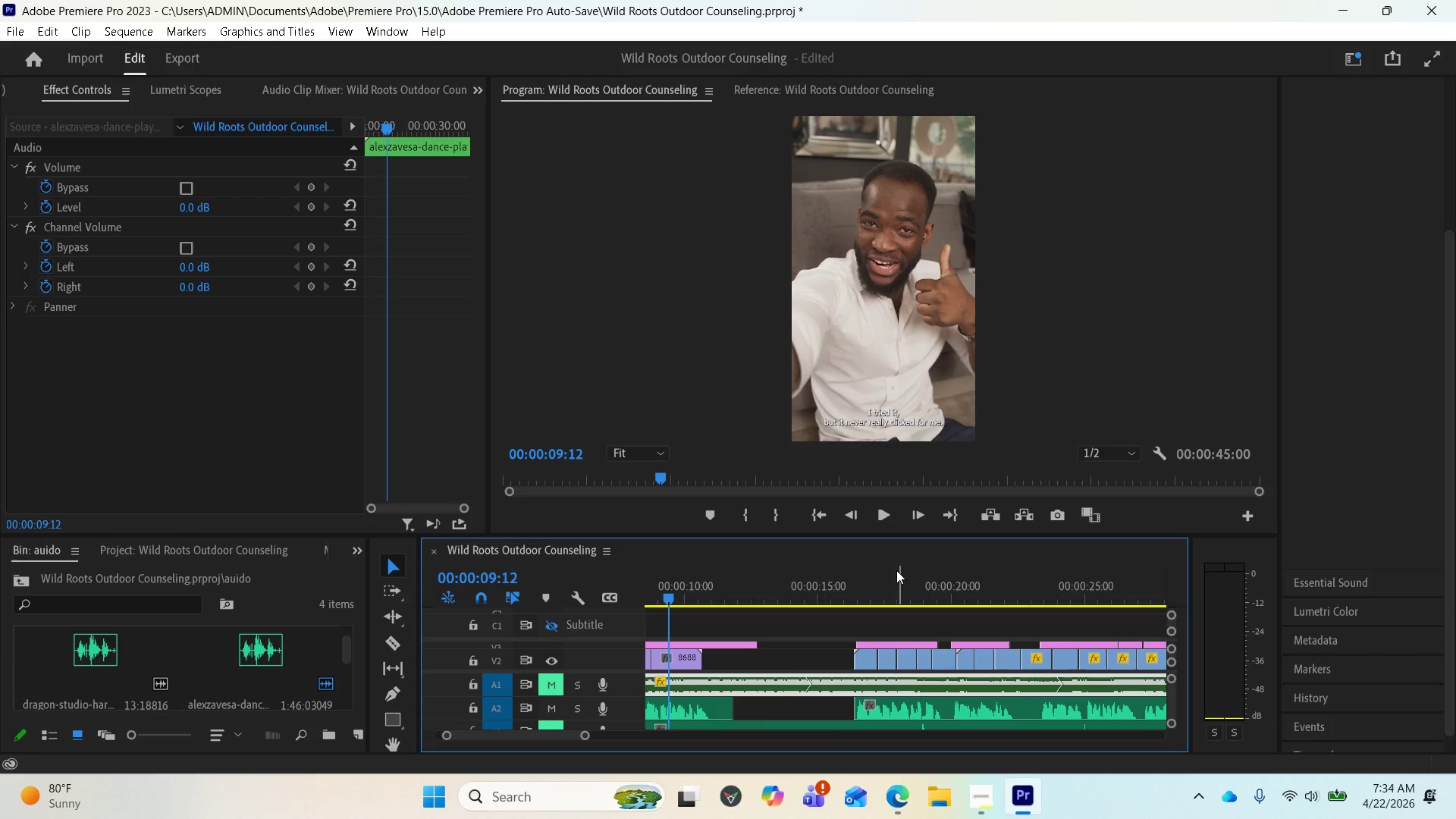 
left_click([891, 566])
 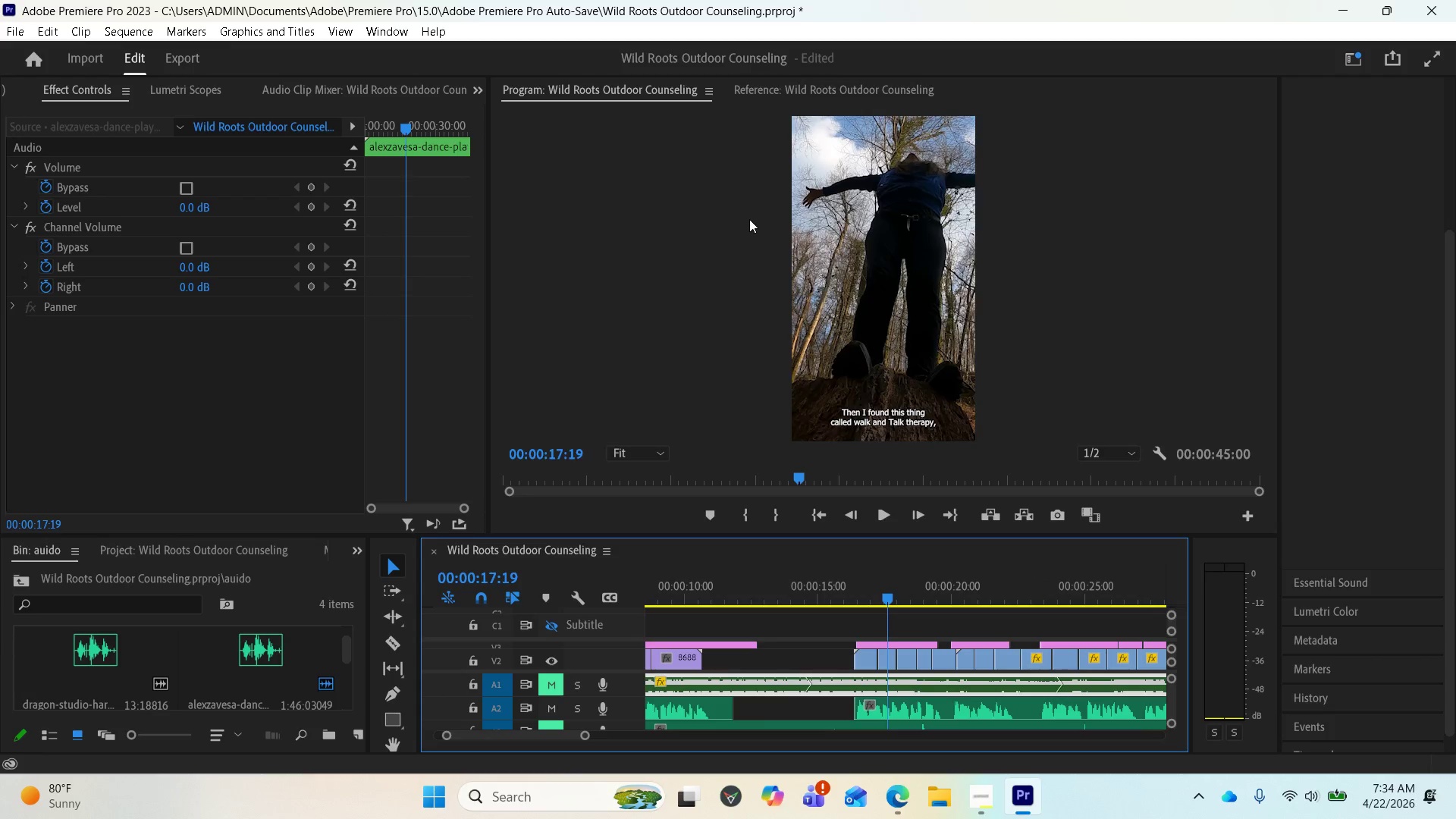 
wait(7.83)
 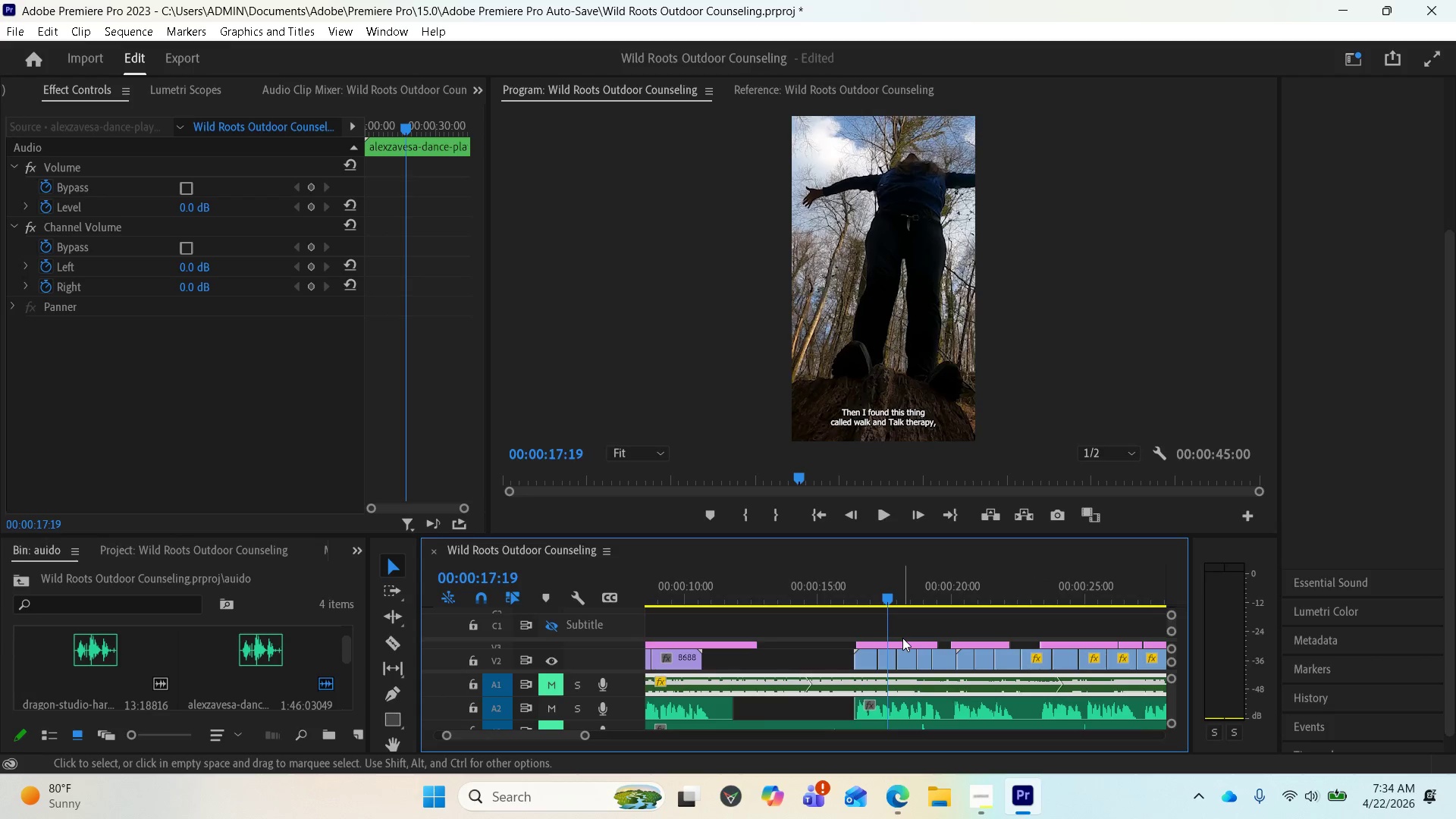 
left_click_drag(start_coordinate=[888, 589], to_coordinate=[1055, 569])
 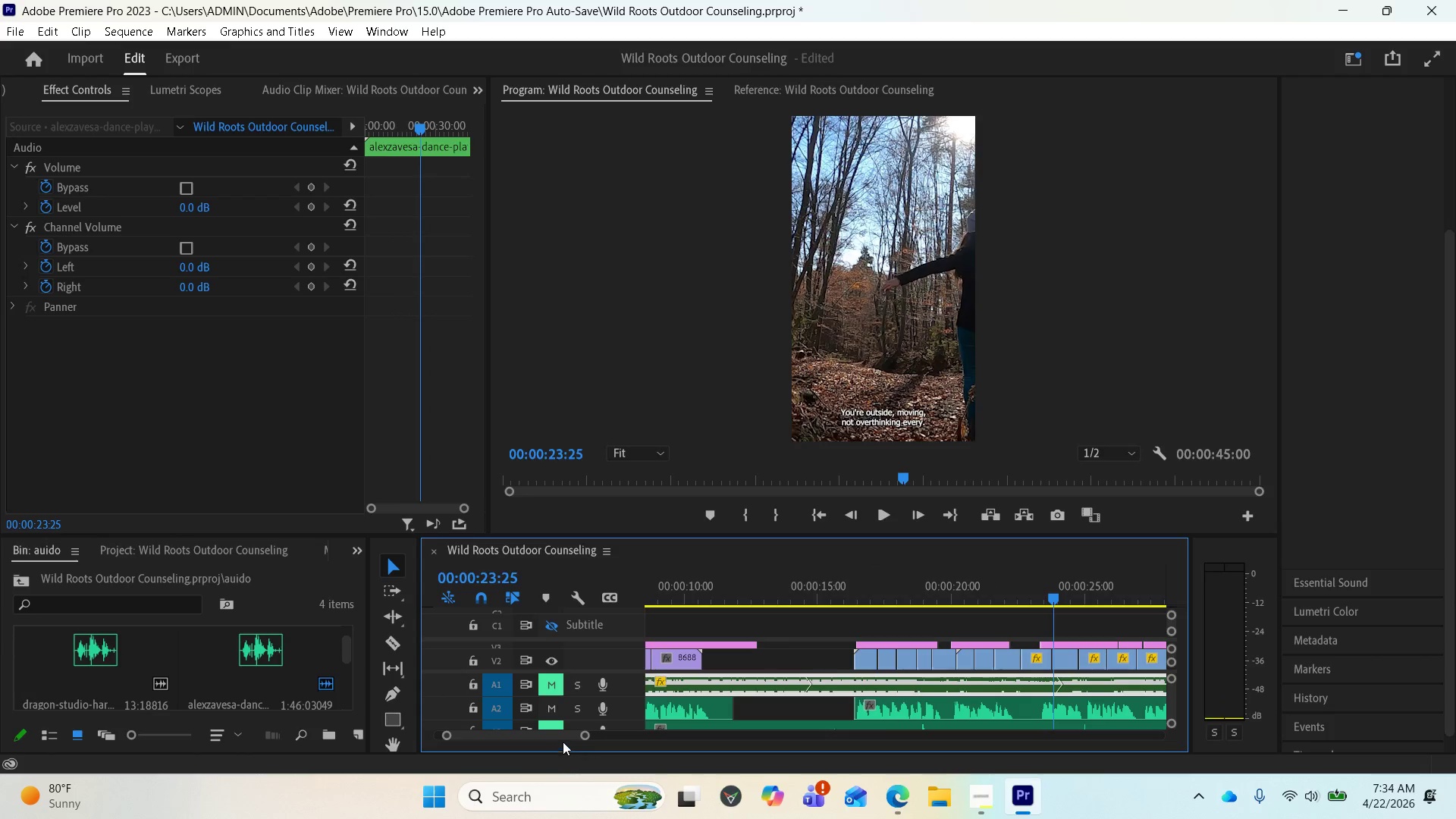 
left_click_drag(start_coordinate=[553, 733], to_coordinate=[562, 729])
 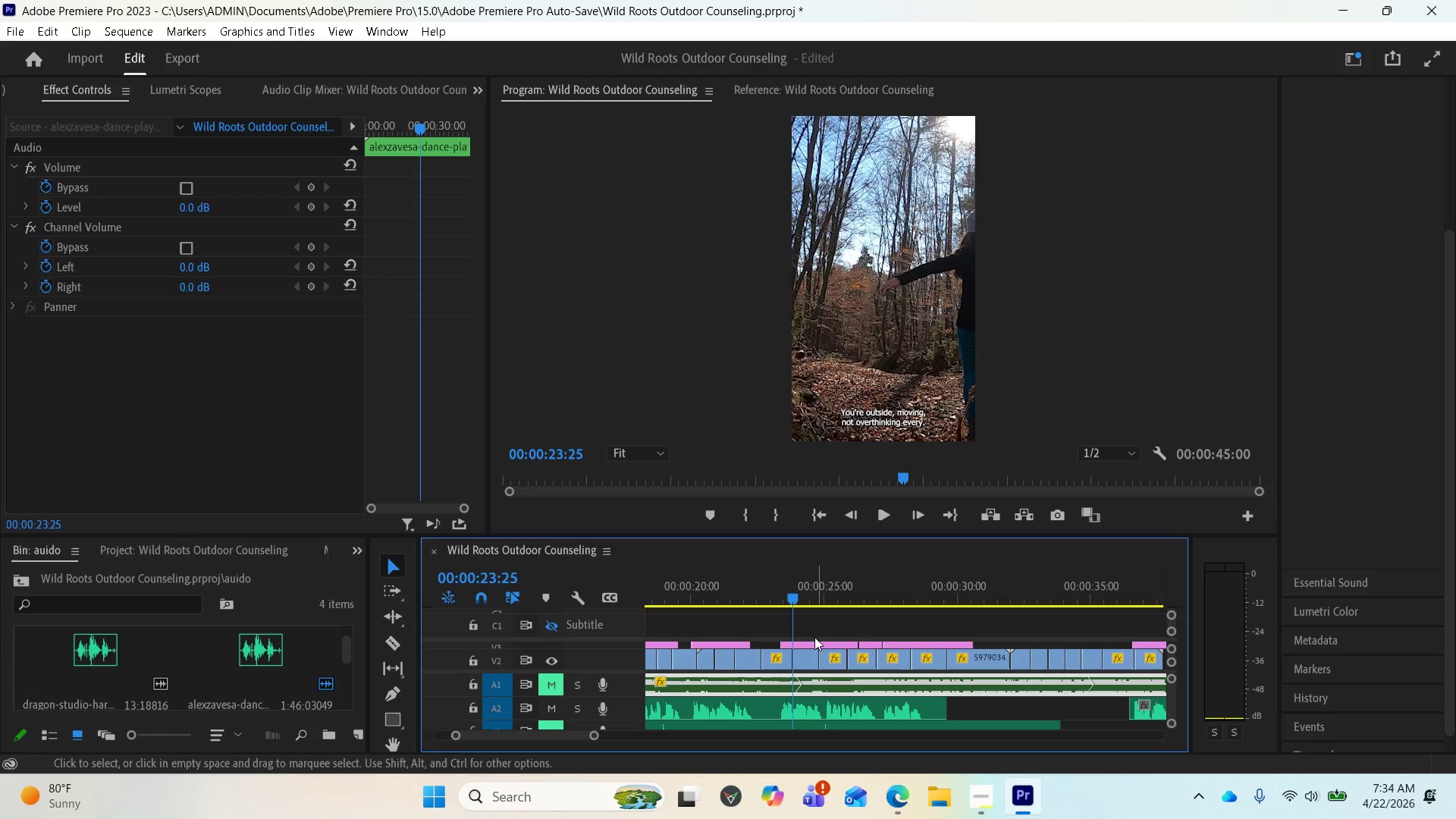 
left_click([812, 642])
 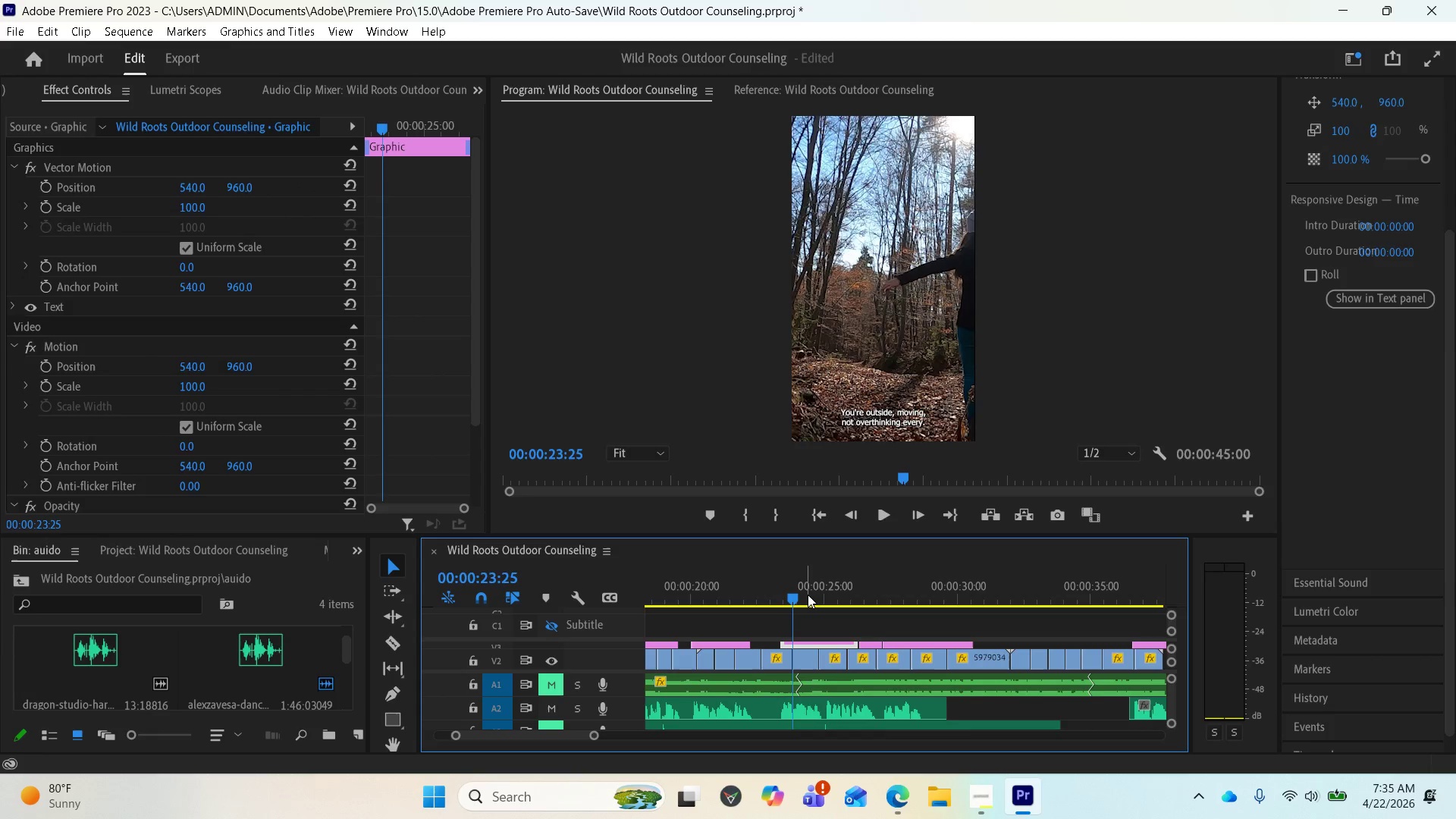 
left_click_drag(start_coordinate=[796, 593], to_coordinate=[879, 601])
 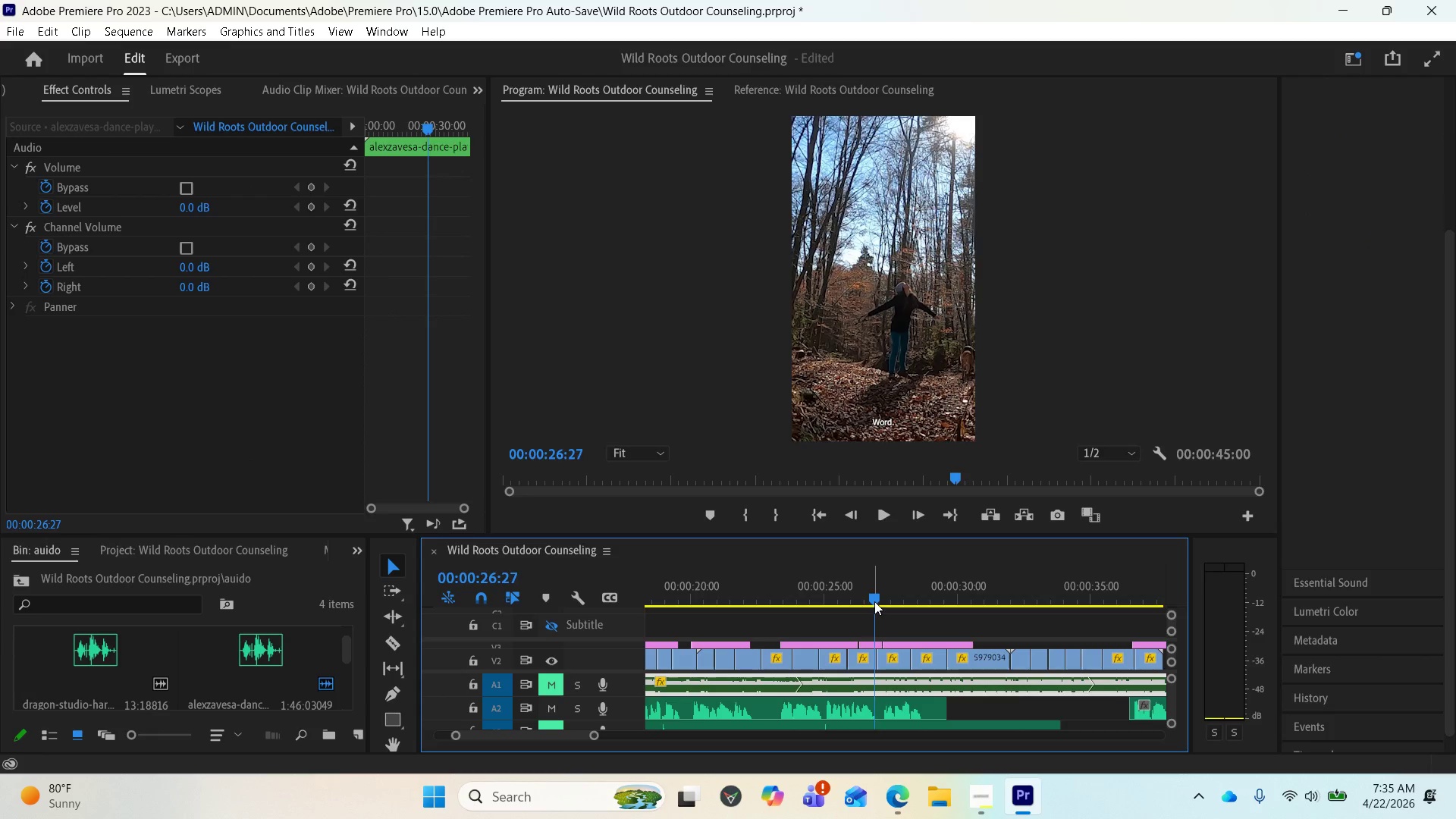 
left_click_drag(start_coordinate=[874, 596], to_coordinate=[932, 594])
 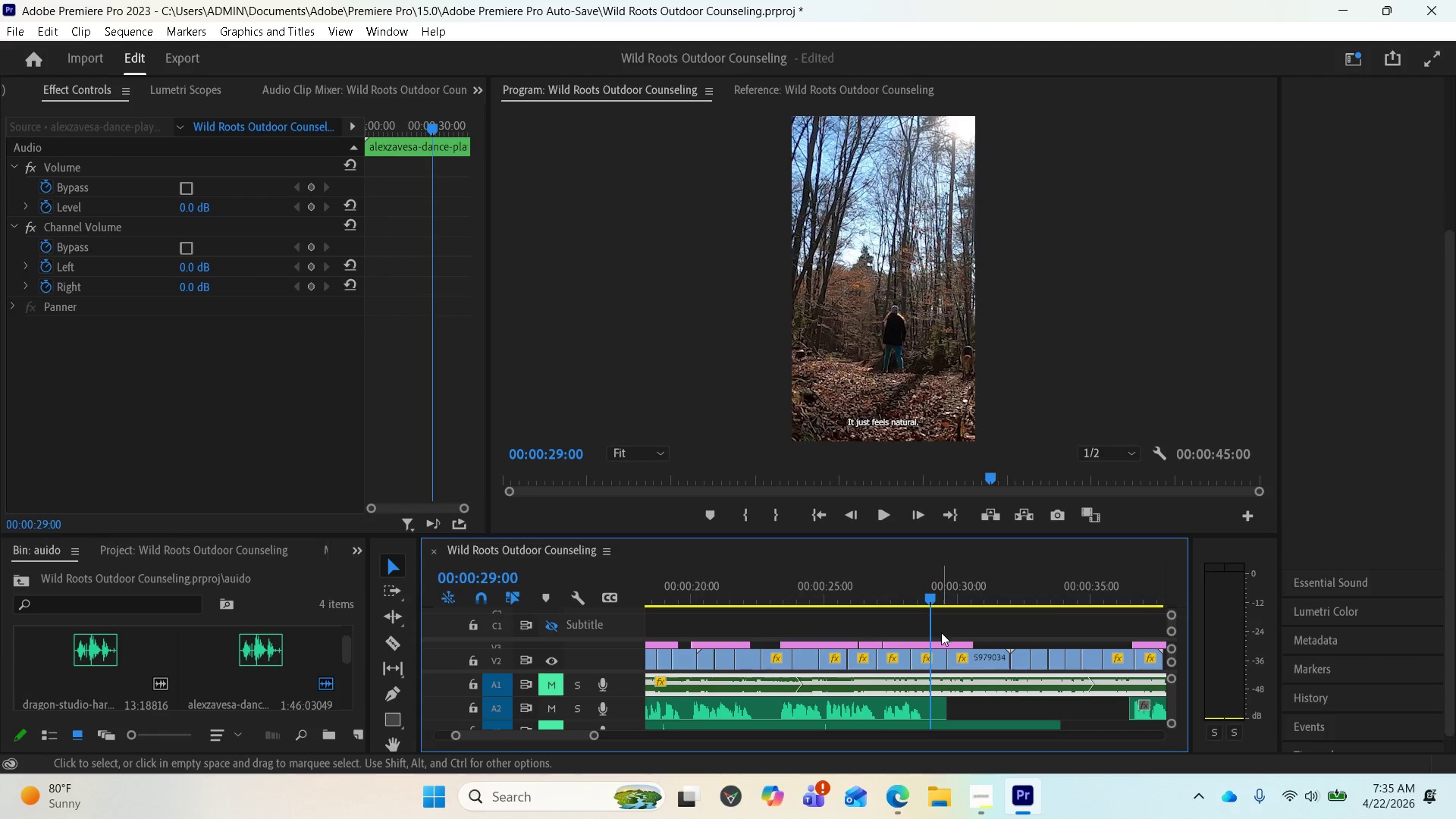 
scroll: coordinate [933, 641], scroll_direction: down, amount: 8.0
 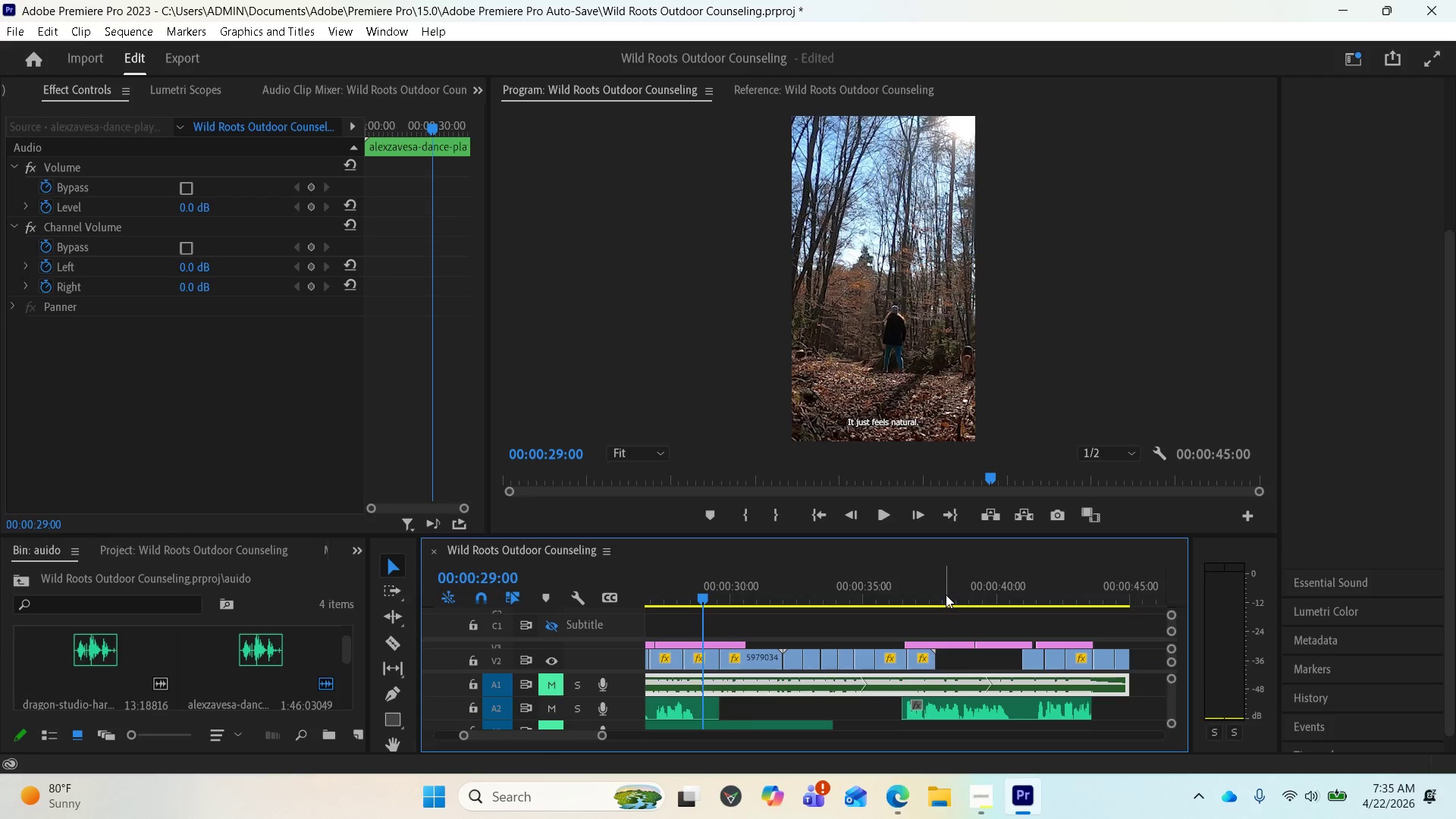 
left_click([940, 582])
 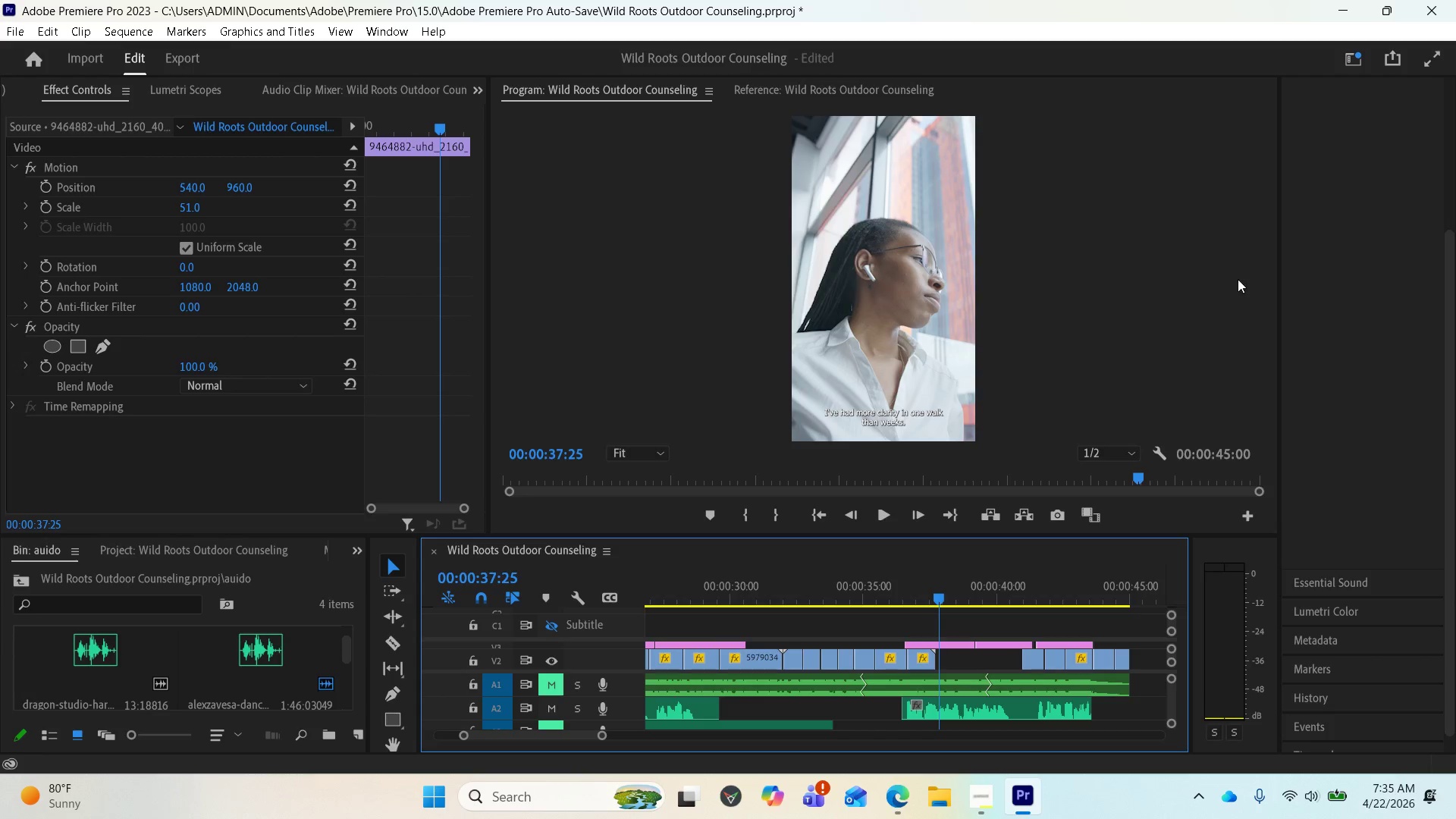 
wait(44.89)
 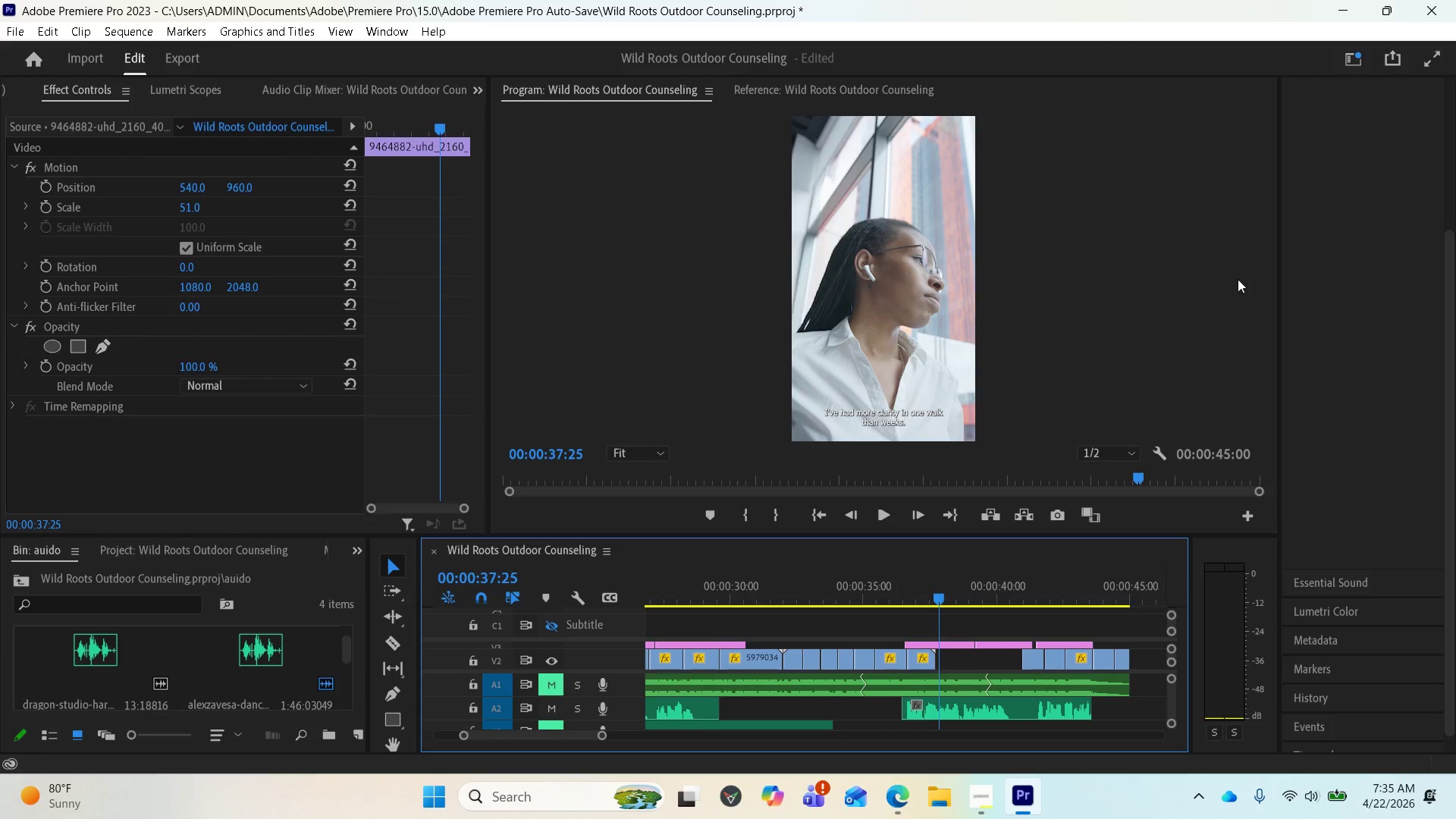 
left_click([952, 642])
 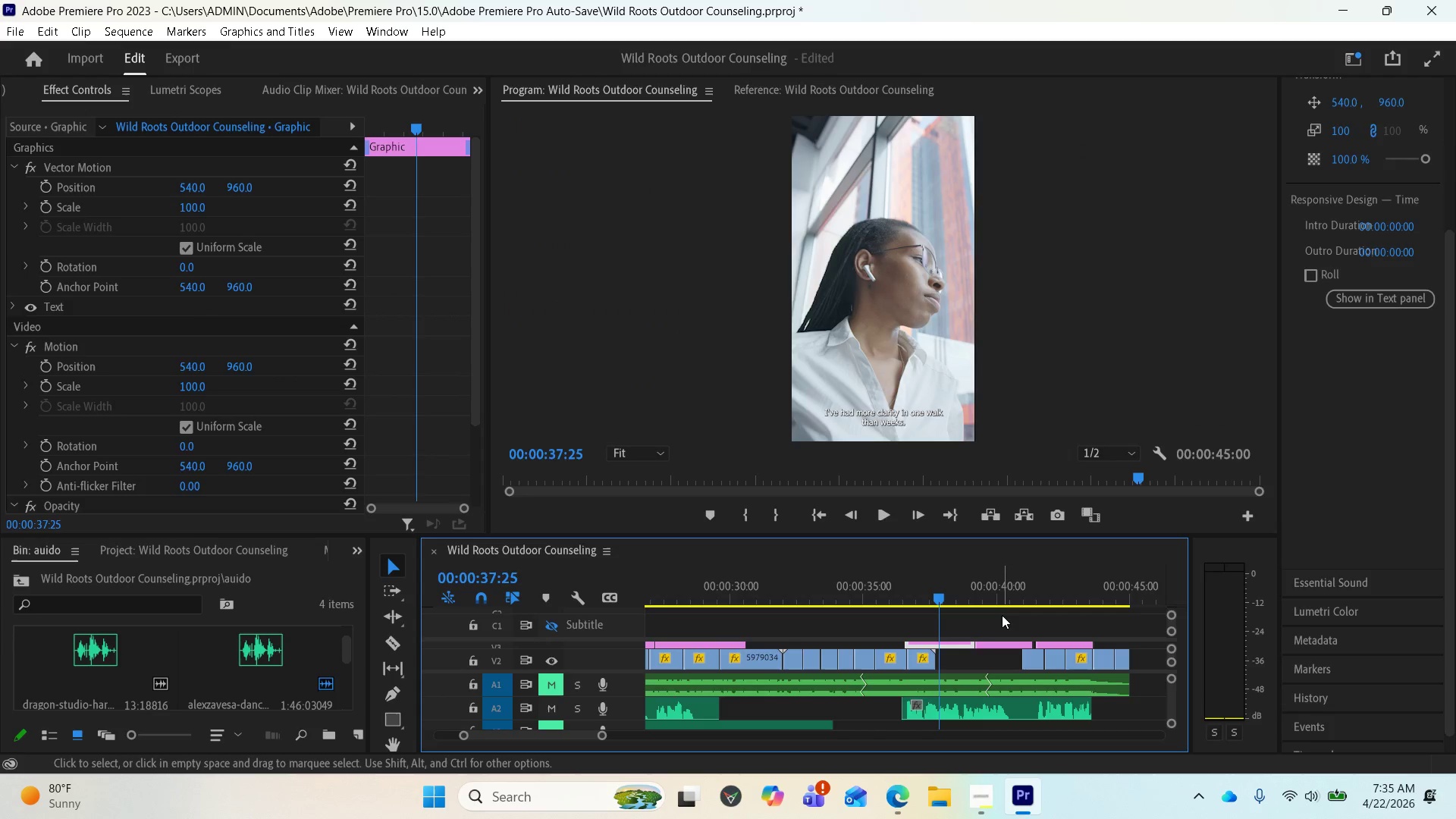 
left_click([996, 592])
 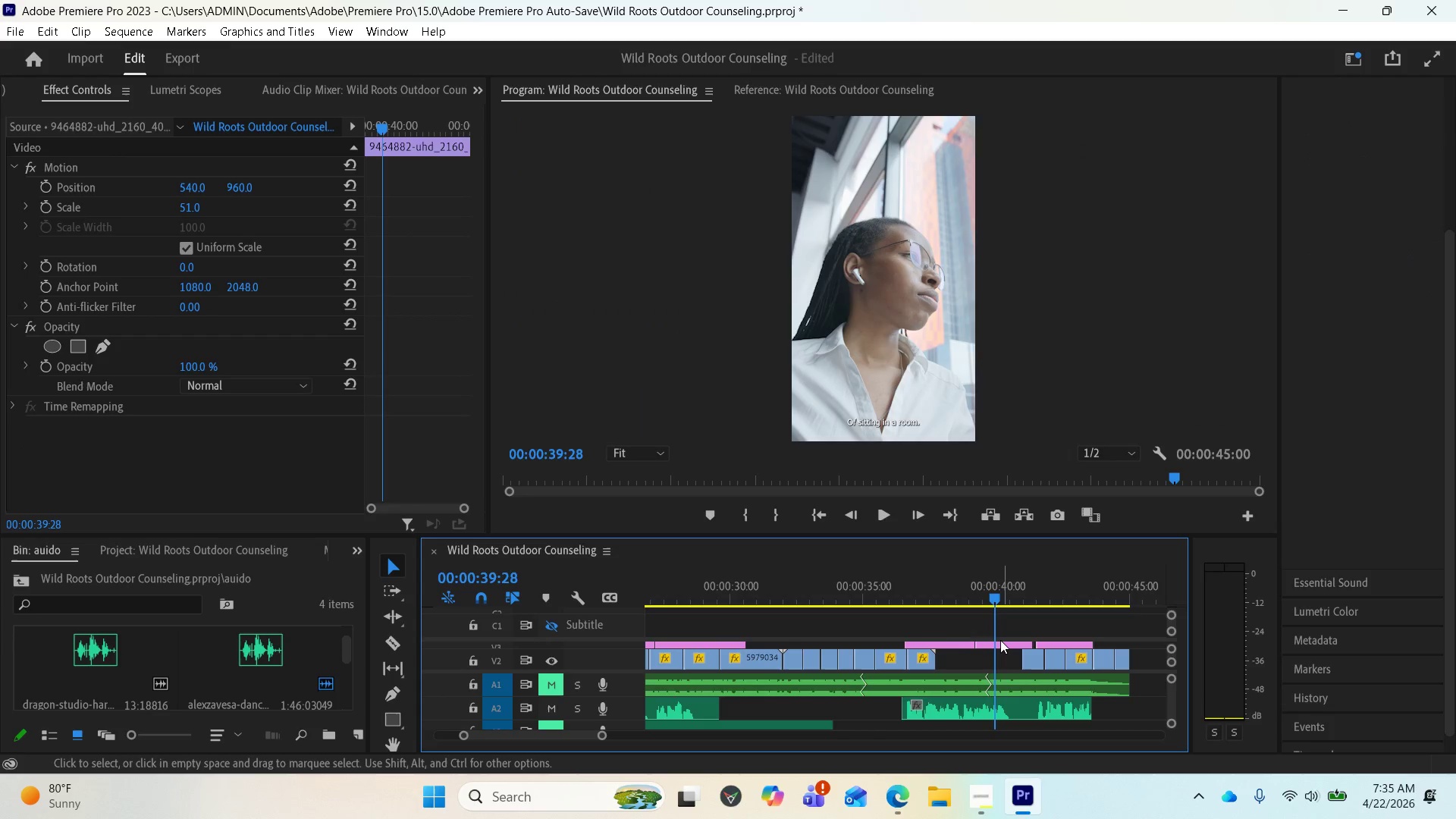 
left_click([1000, 640])
 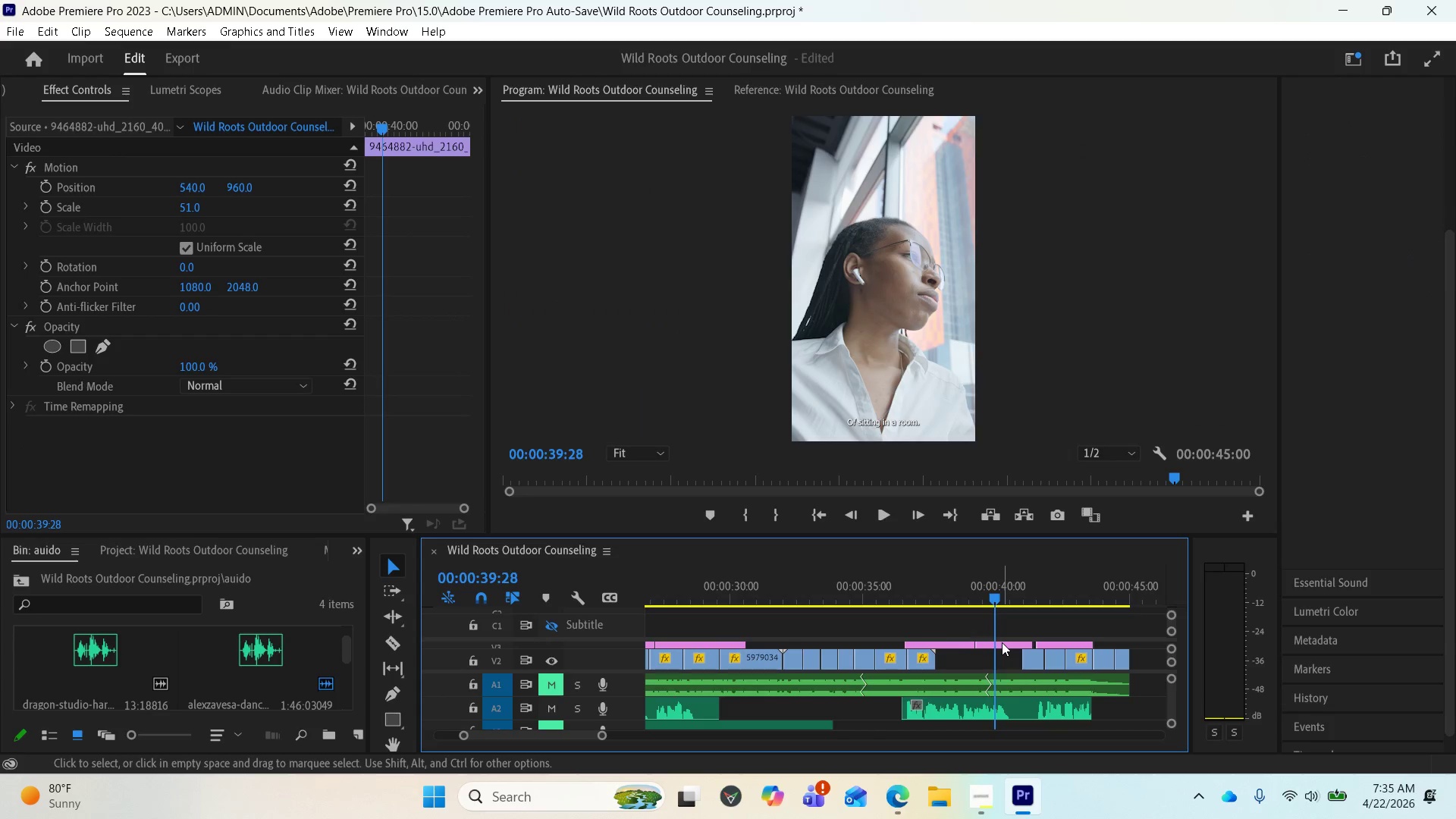 
left_click([1002, 642])
 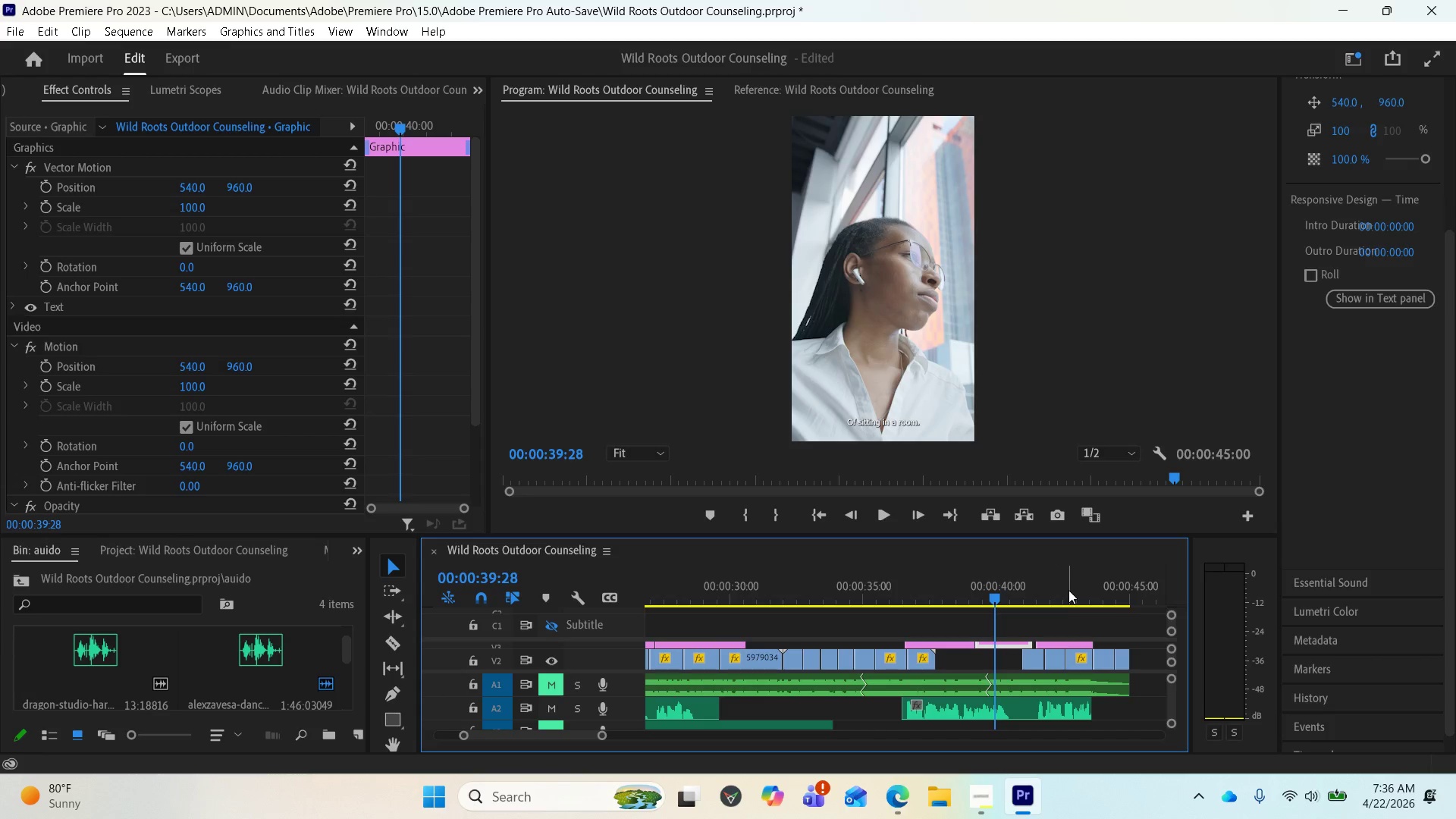 
left_click([1065, 579])
 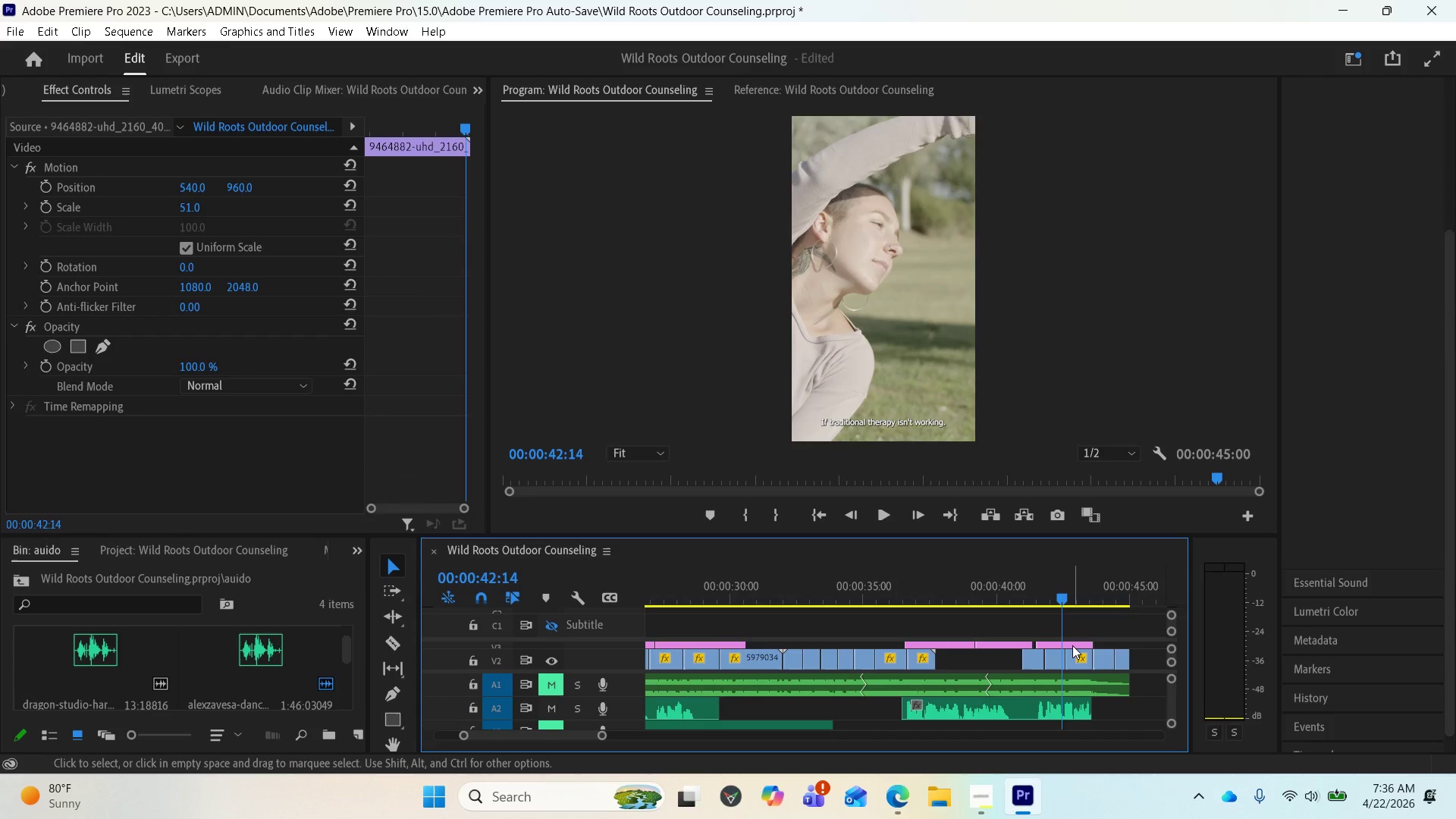 
left_click([1072, 645])
 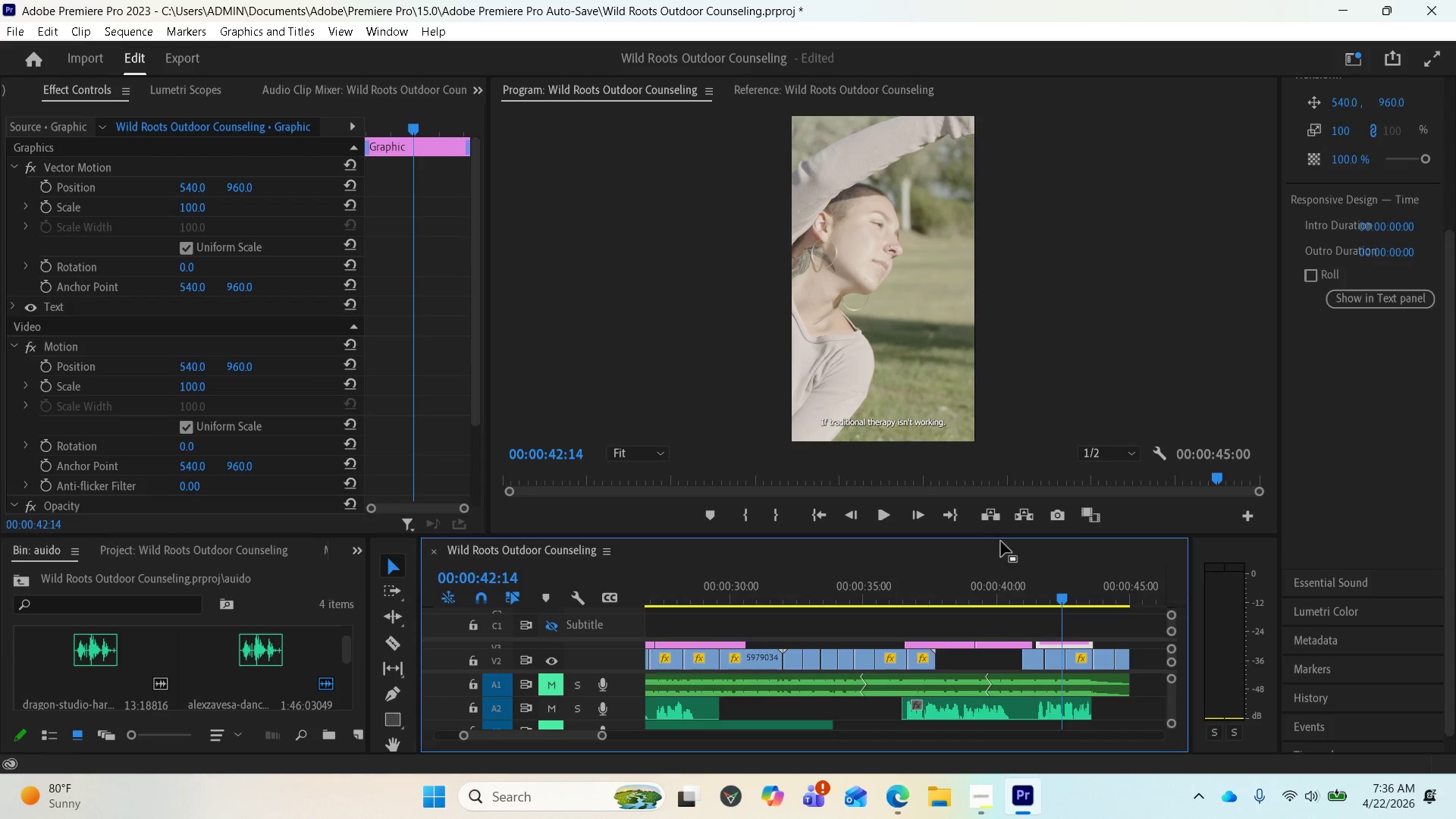 
wait(7.09)
 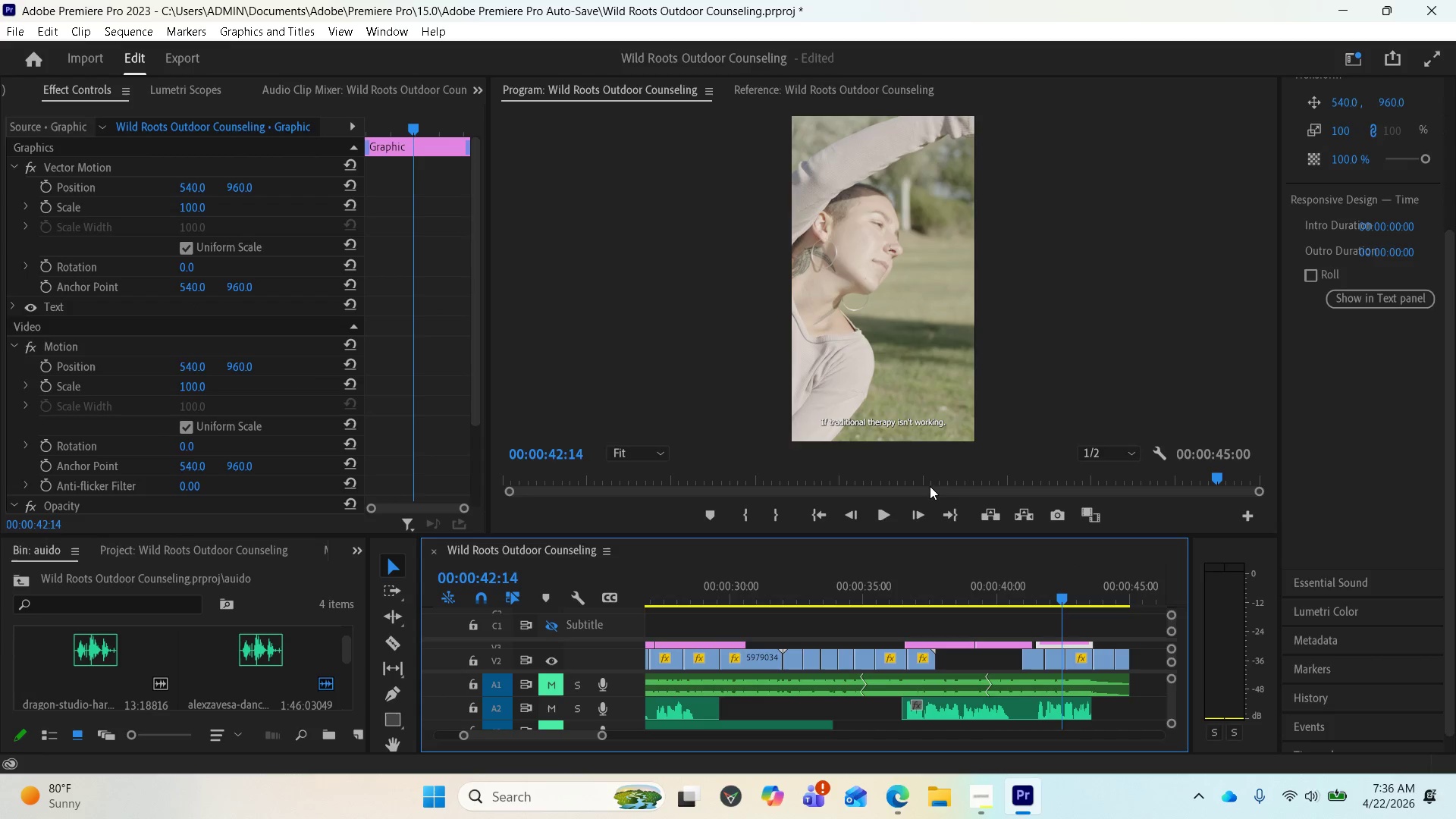 
left_click_drag(start_coordinate=[1050, 536], to_coordinate=[1049, 504])
 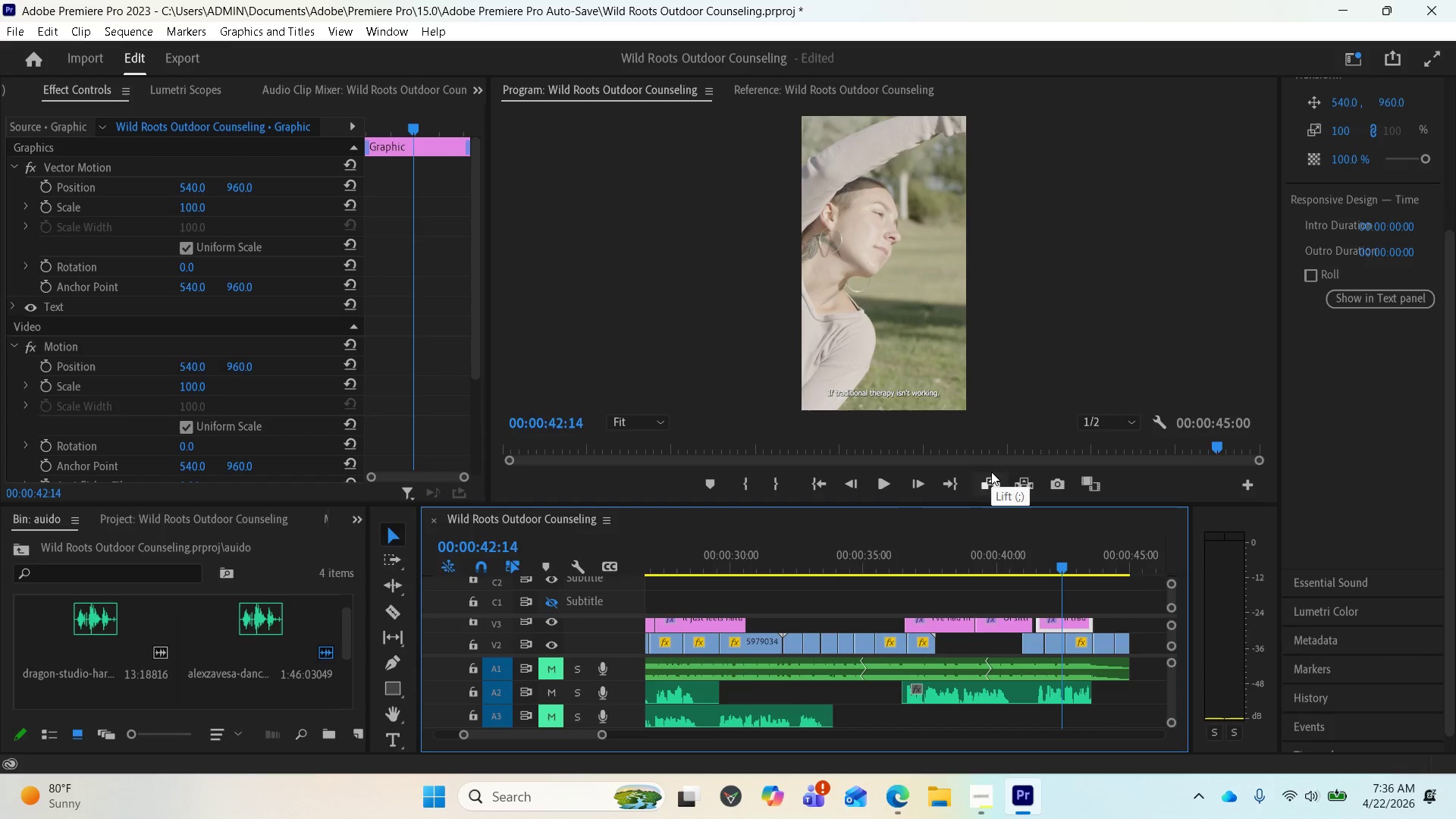 
wait(10.09)
 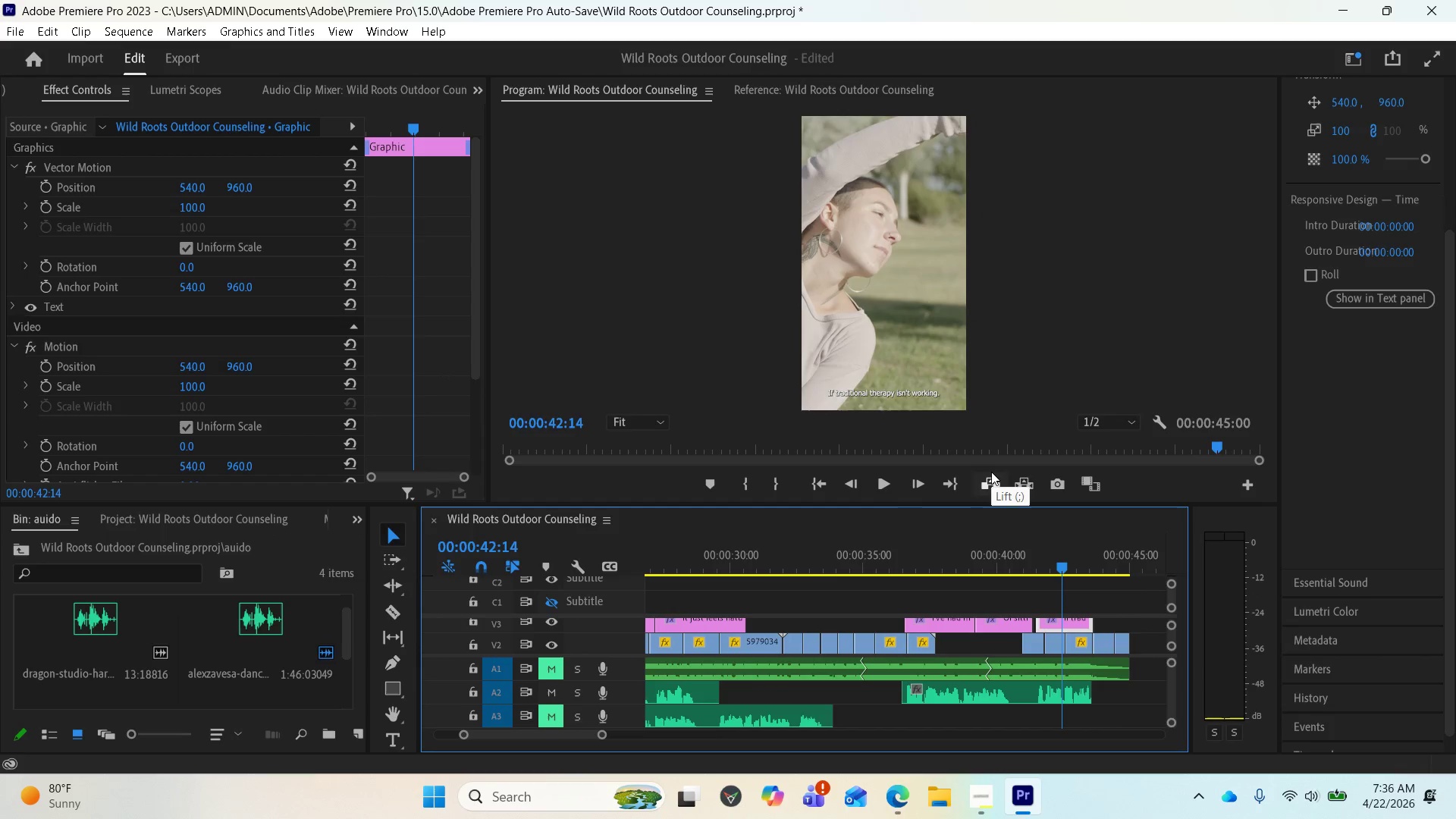 
scroll: coordinate [1441, 223], scroll_direction: up, amount: 10.0
 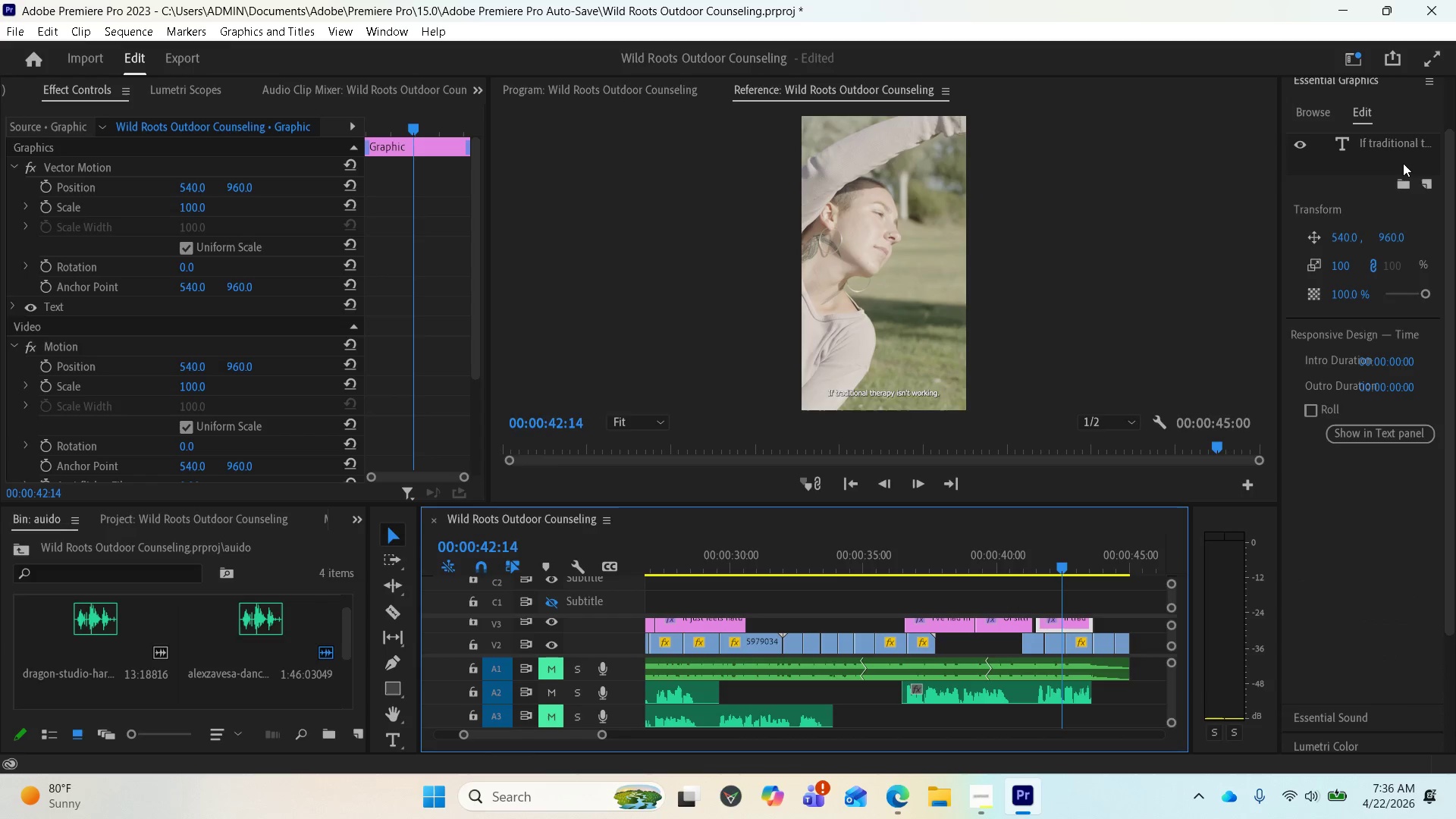 
left_click([1399, 146])
 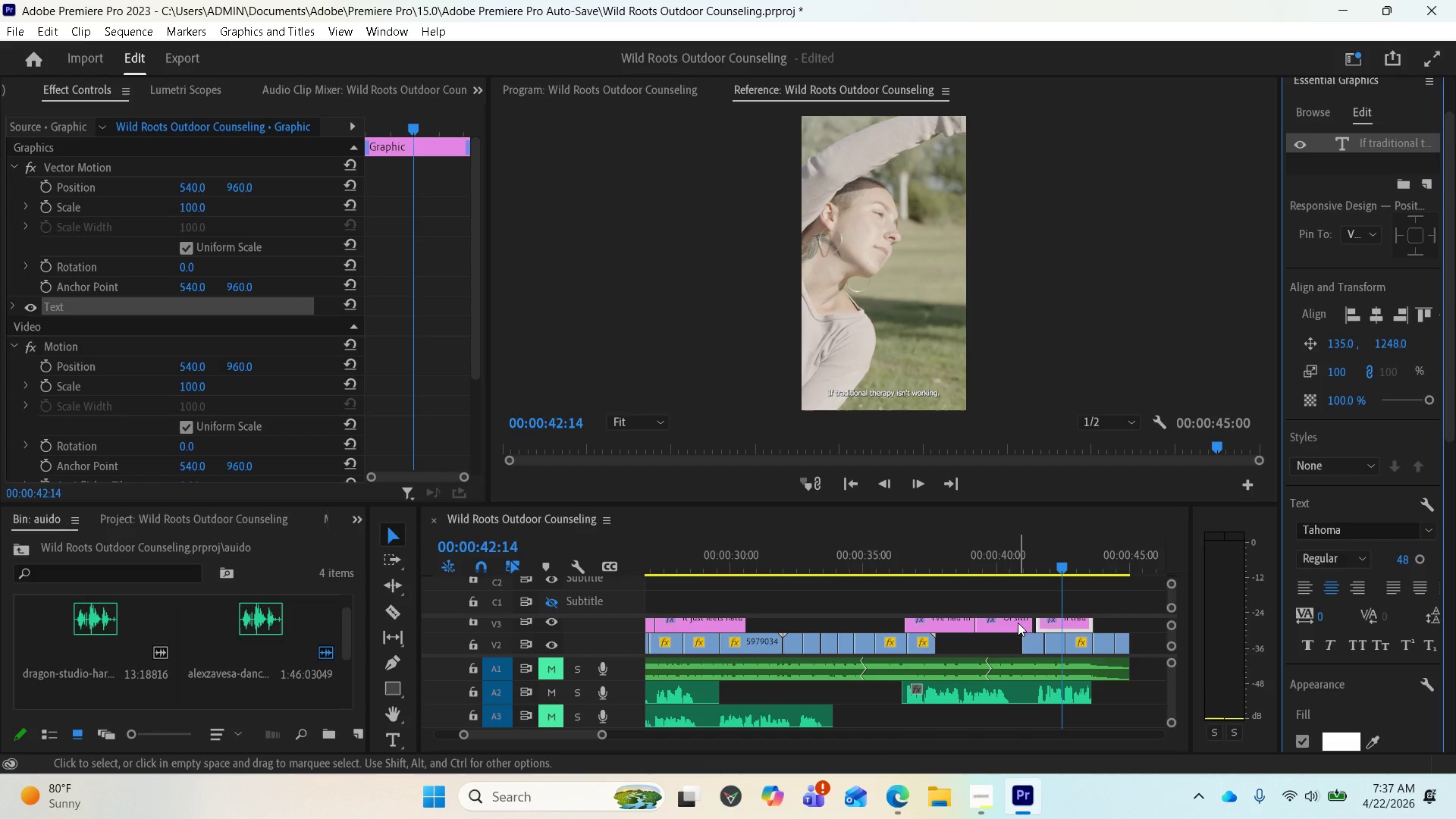 
wait(77.14)
 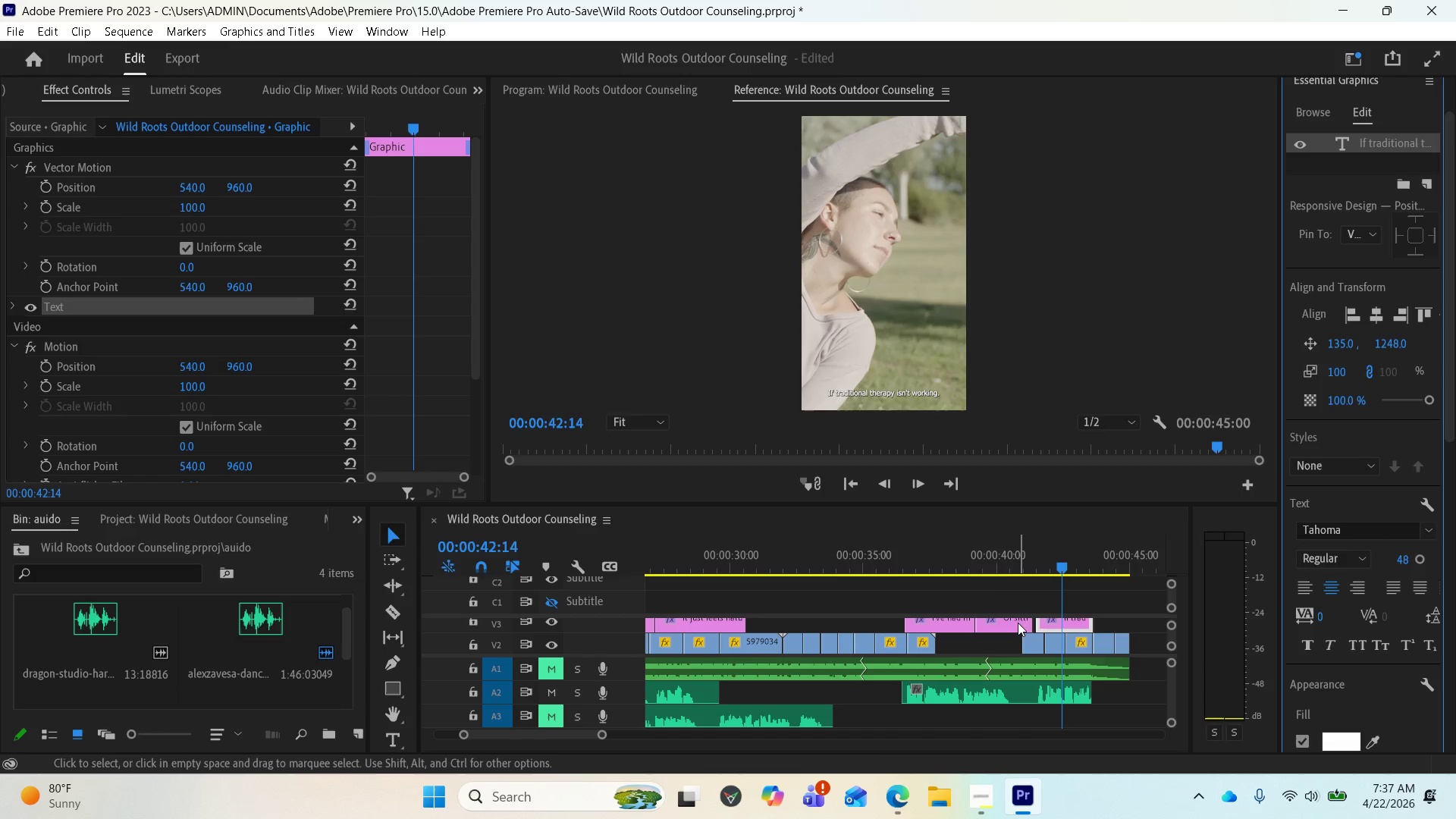 
left_click_drag(start_coordinate=[1058, 562], to_coordinate=[704, 570])
 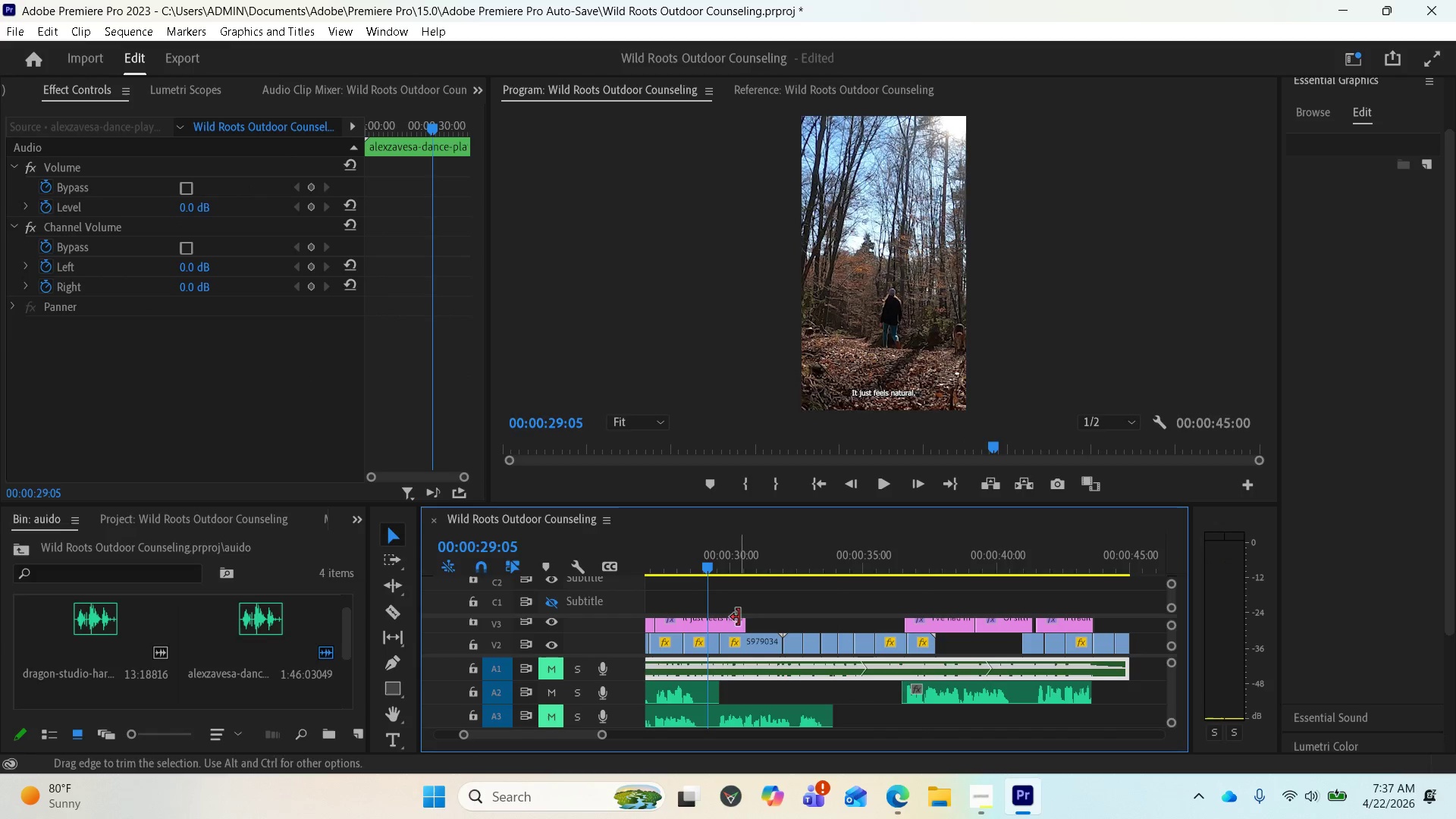 
left_click([733, 623])
 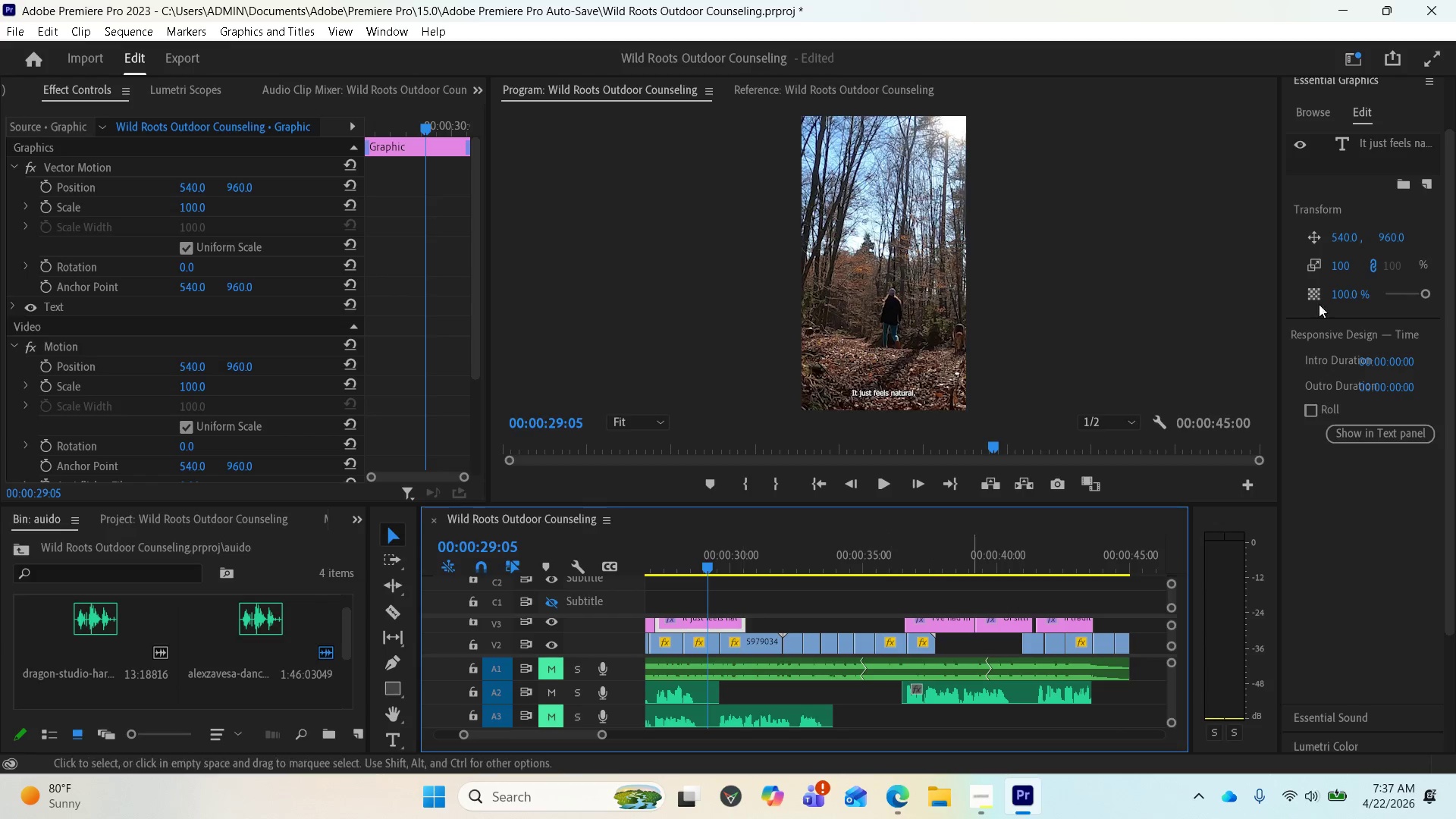 
left_click([1385, 149])
 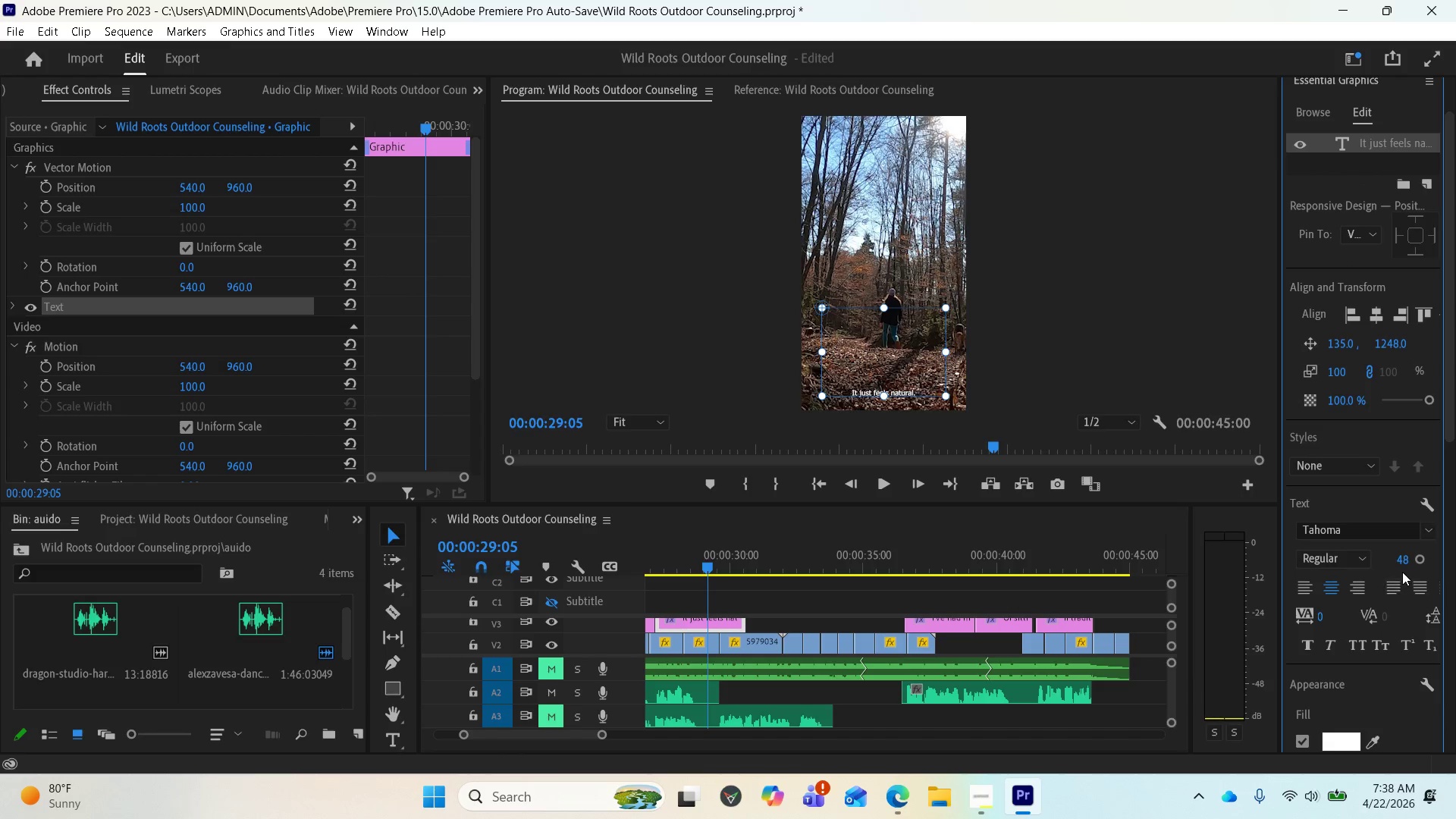 
left_click([1432, 527])
 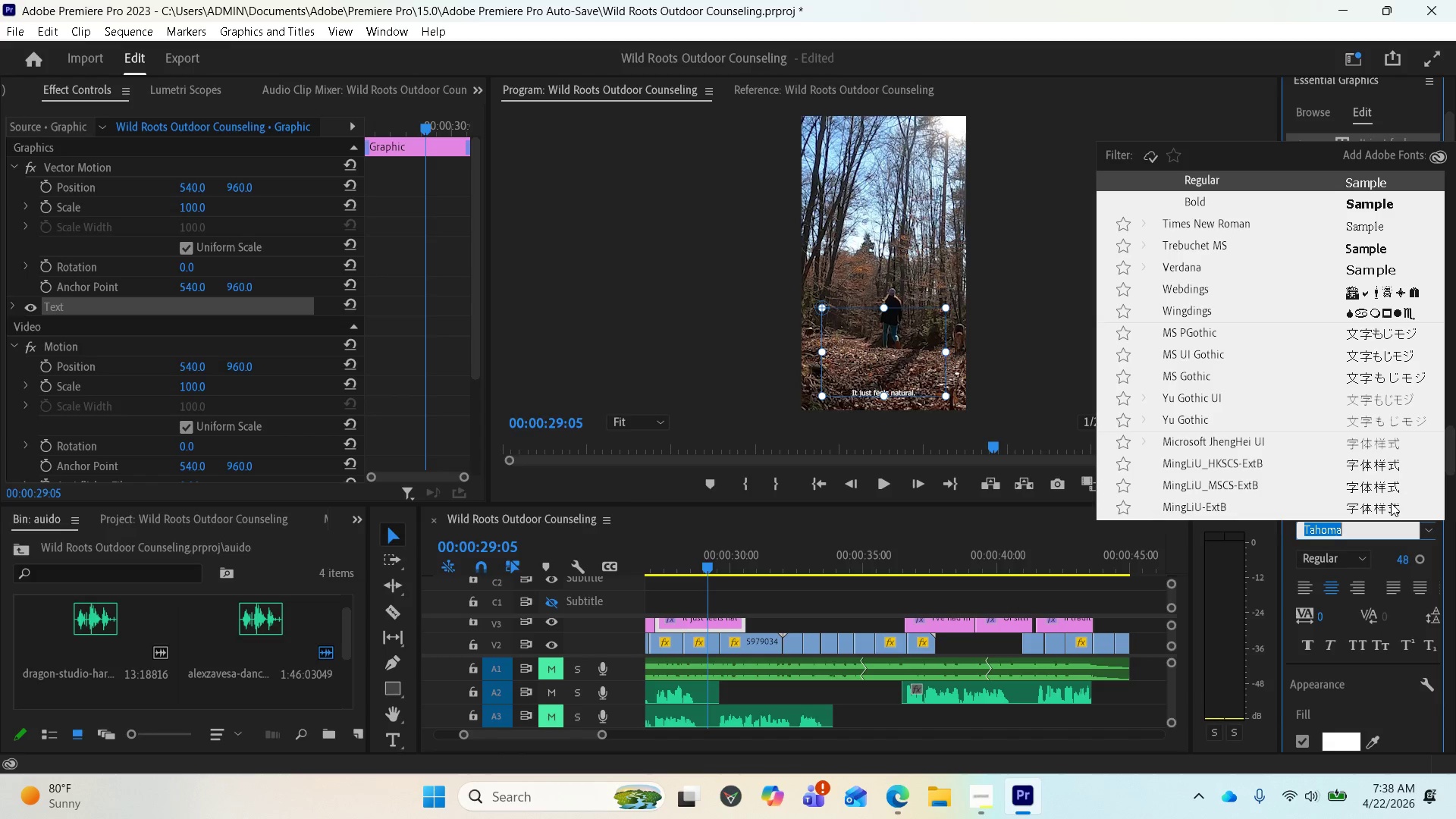 
scroll: coordinate [1241, 418], scroll_direction: down, amount: 5.0
 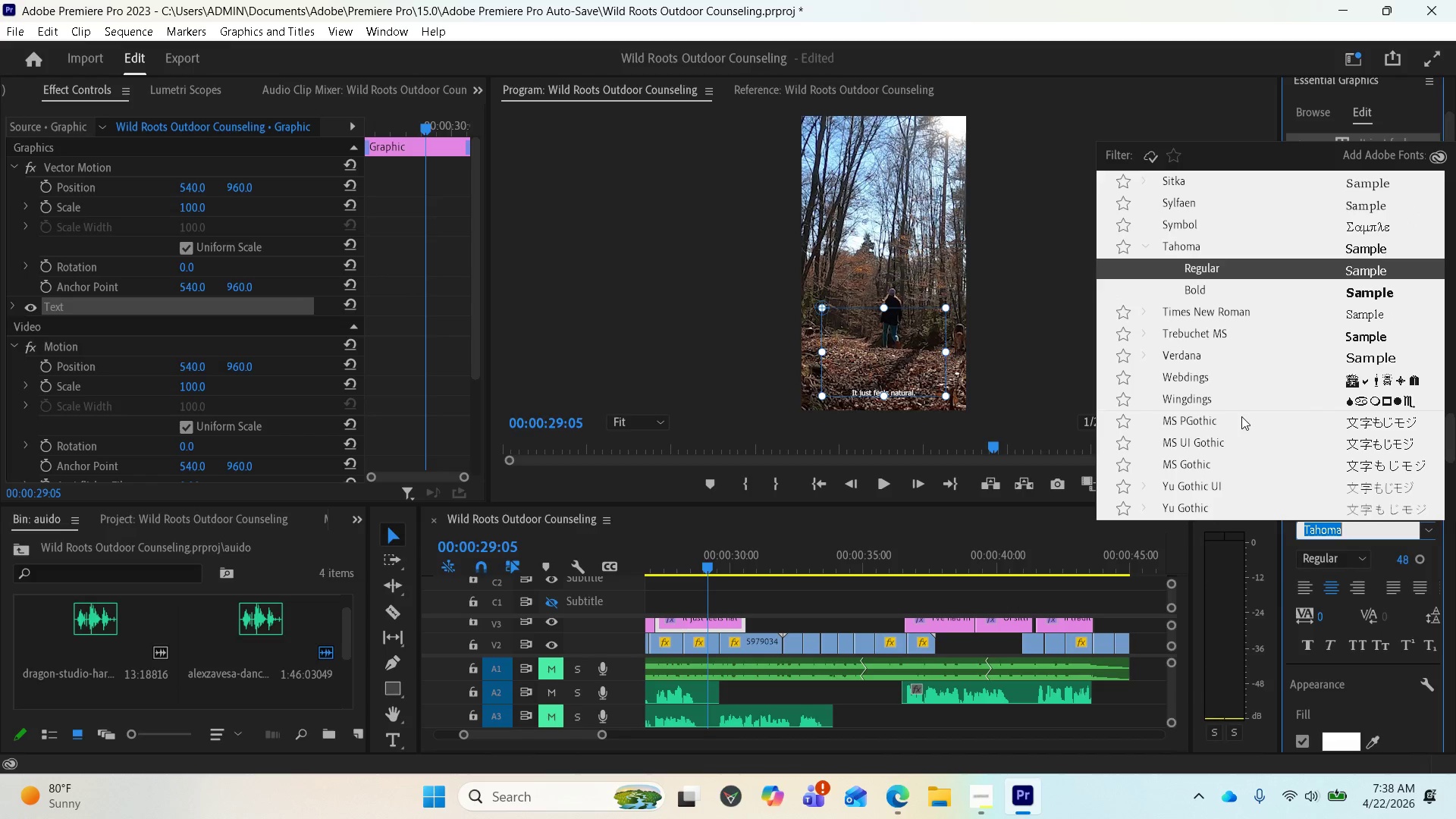 
scroll: coordinate [1241, 394], scroll_direction: up, amount: 13.0
 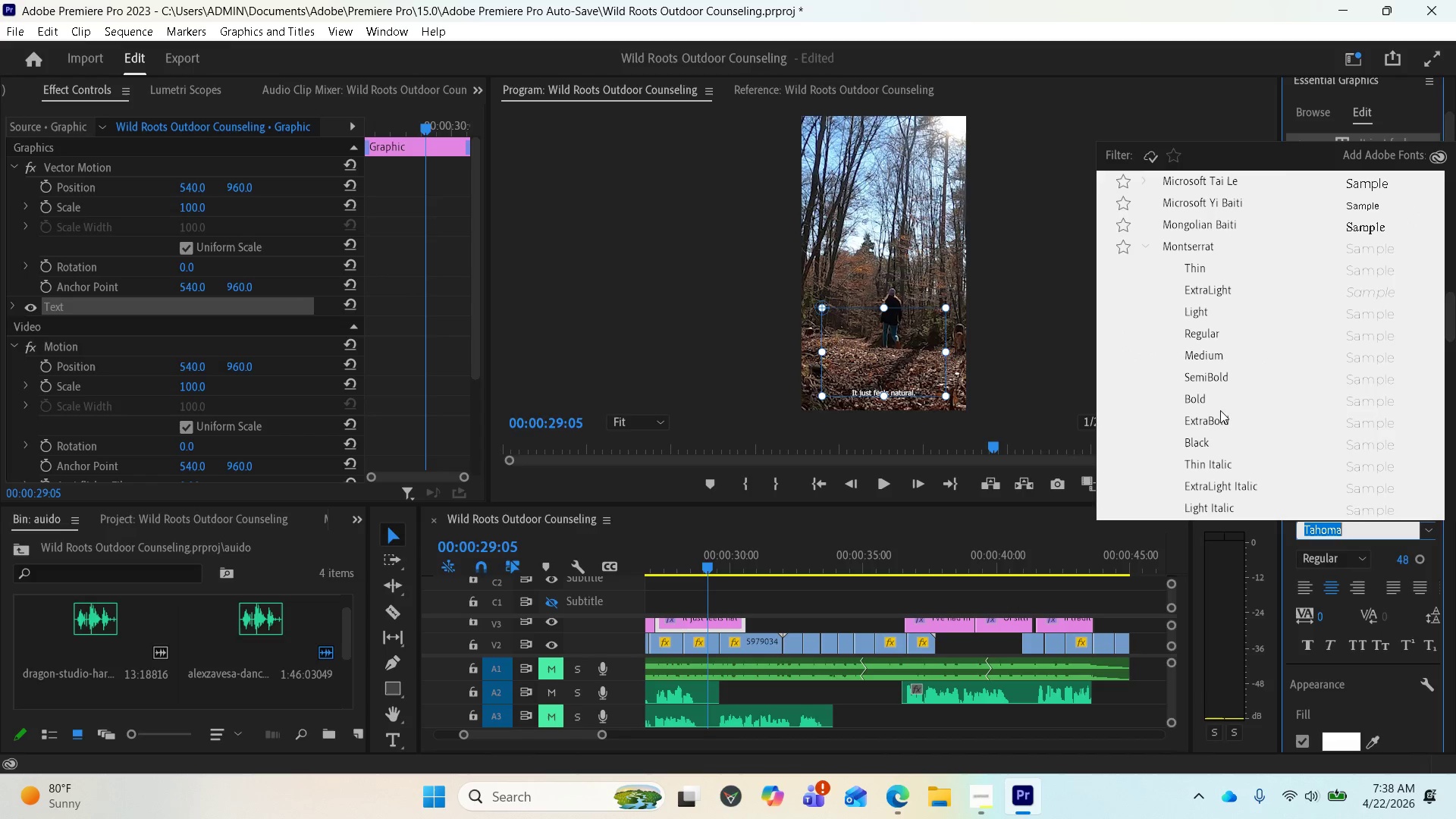 
left_click([1203, 396])
 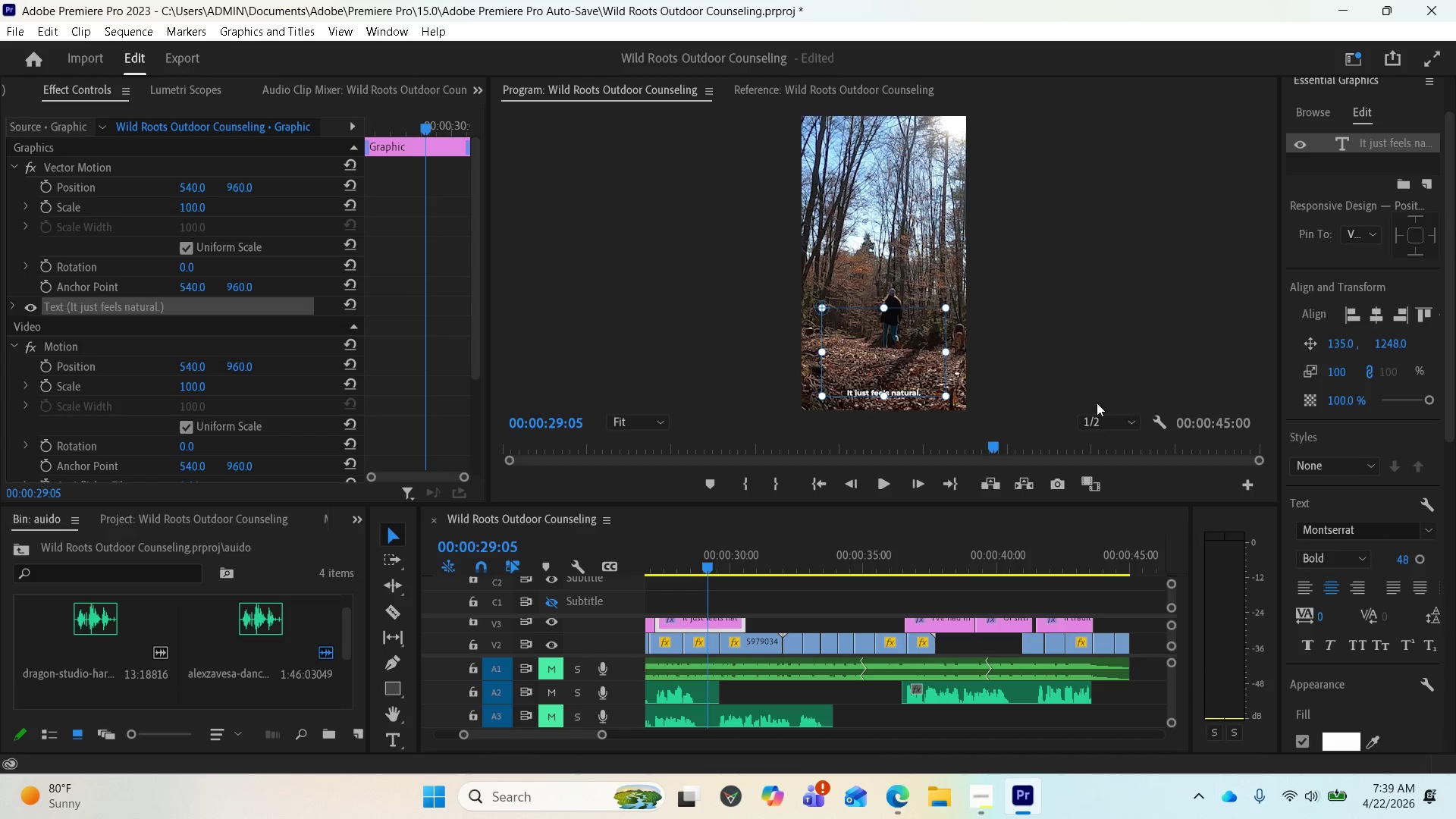 
wait(72.39)
 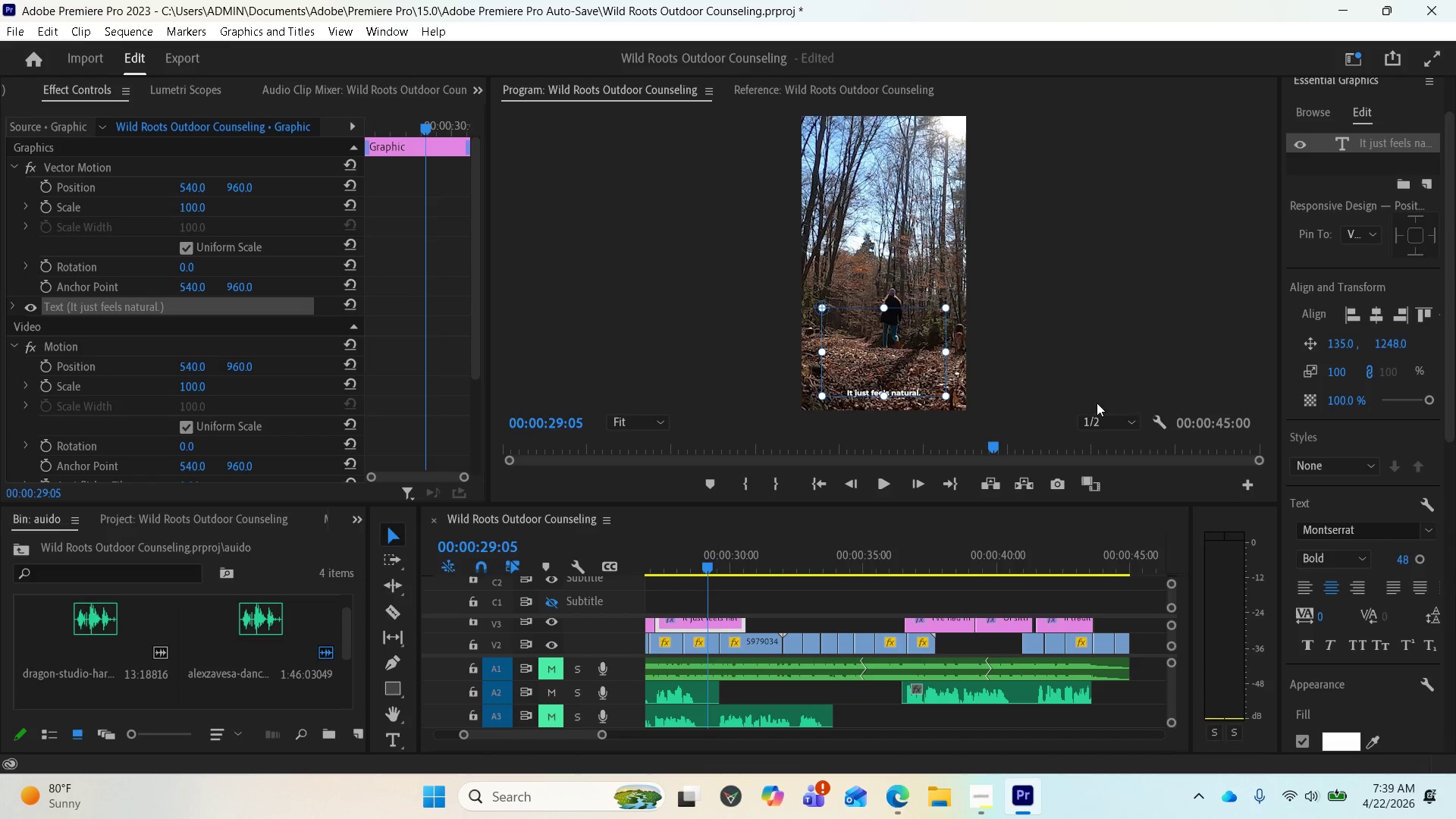 
left_click([1385, 143])
 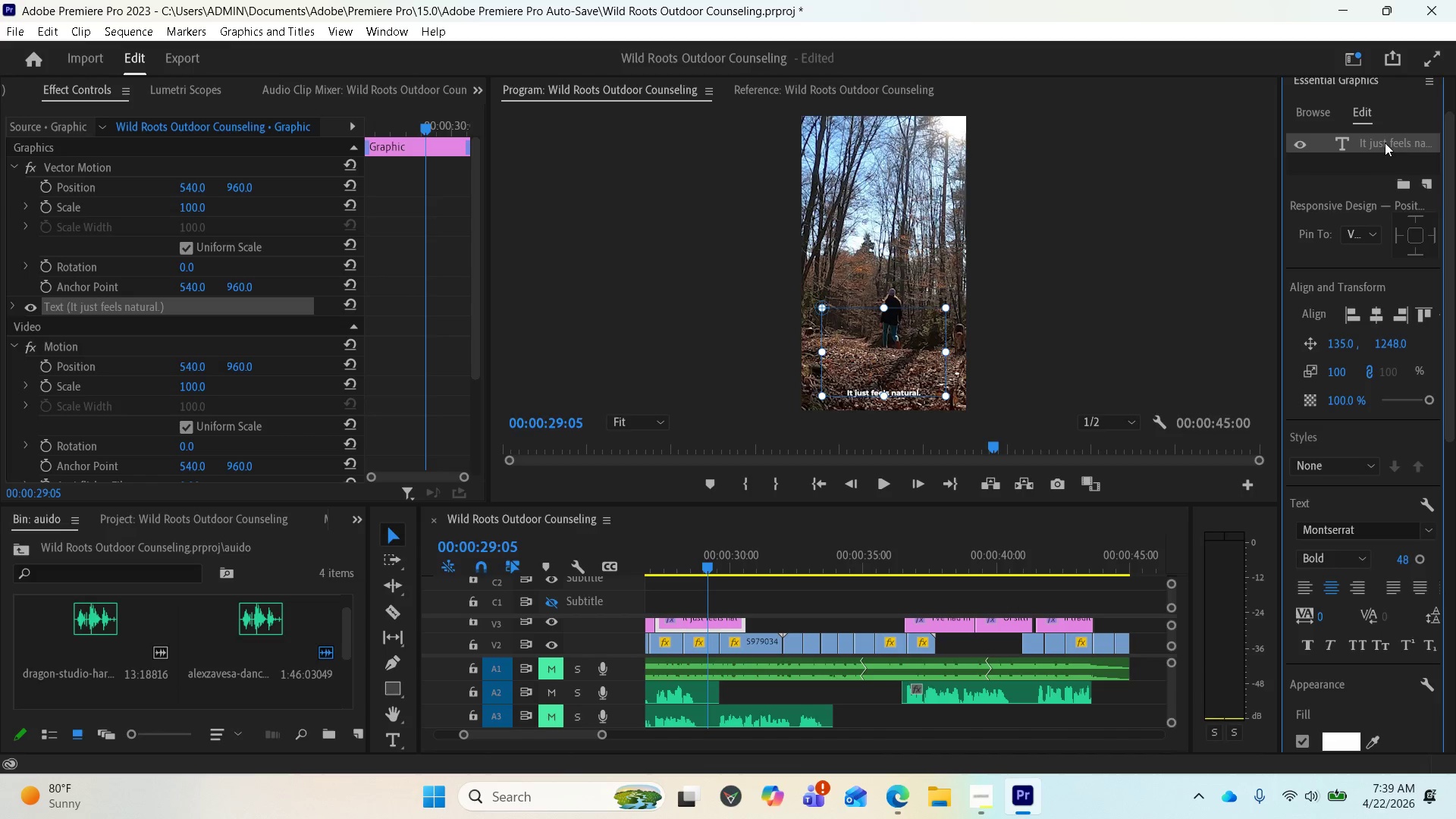 
right_click([1385, 143])
 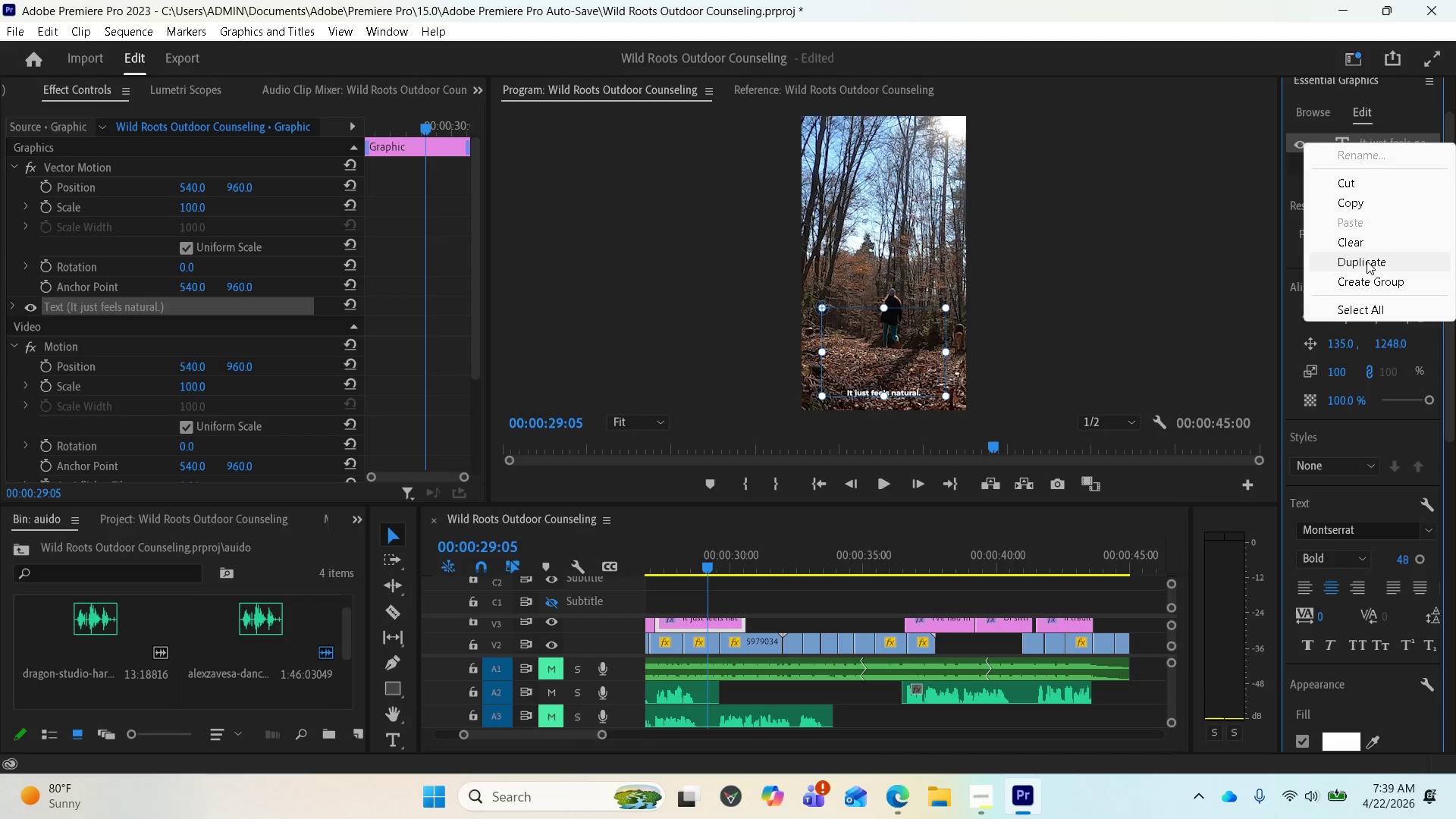 
left_click([1367, 261])
 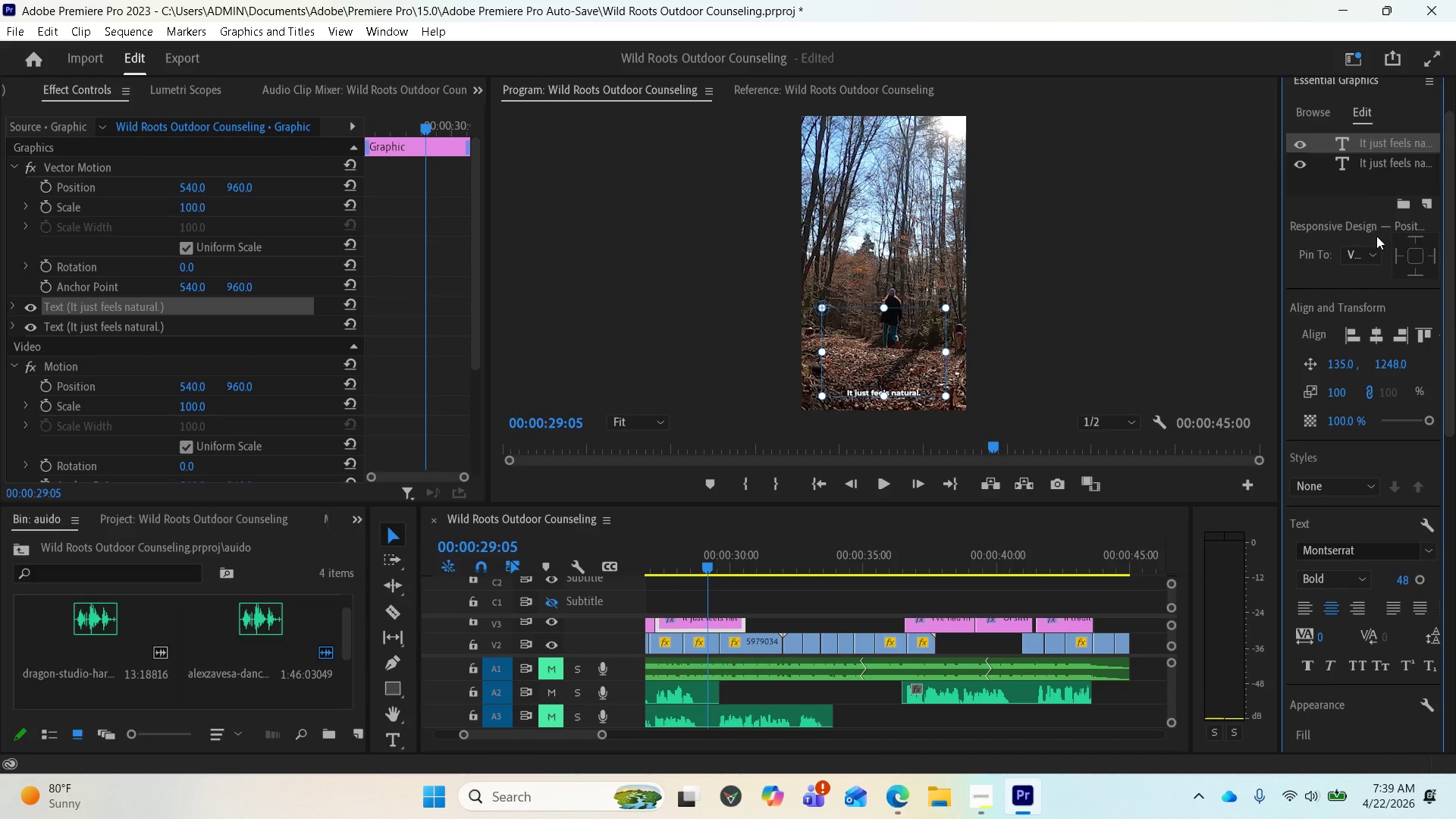 
left_click([1370, 163])
 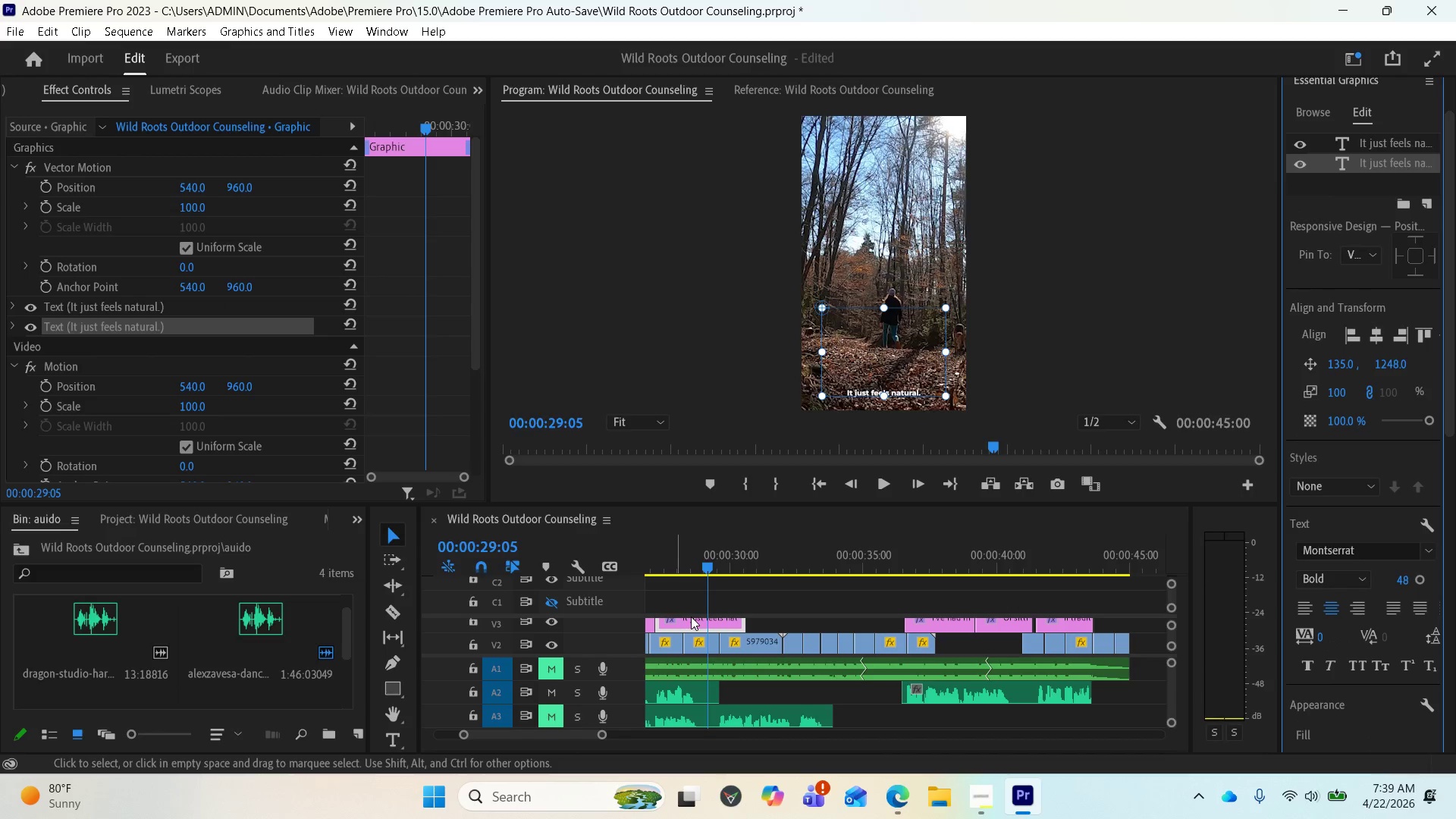 
wait(7.56)
 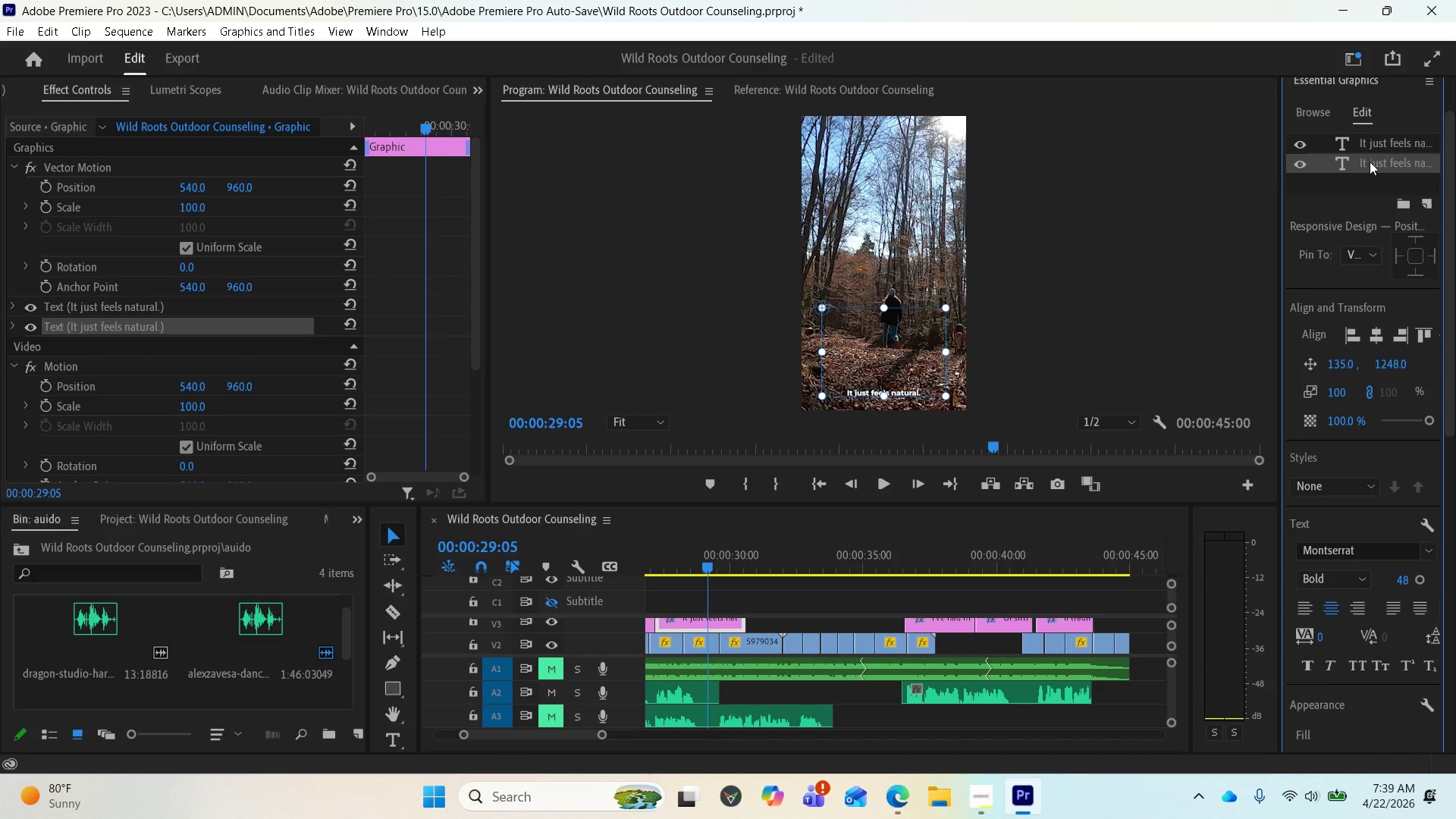 
left_click([10, 327])
 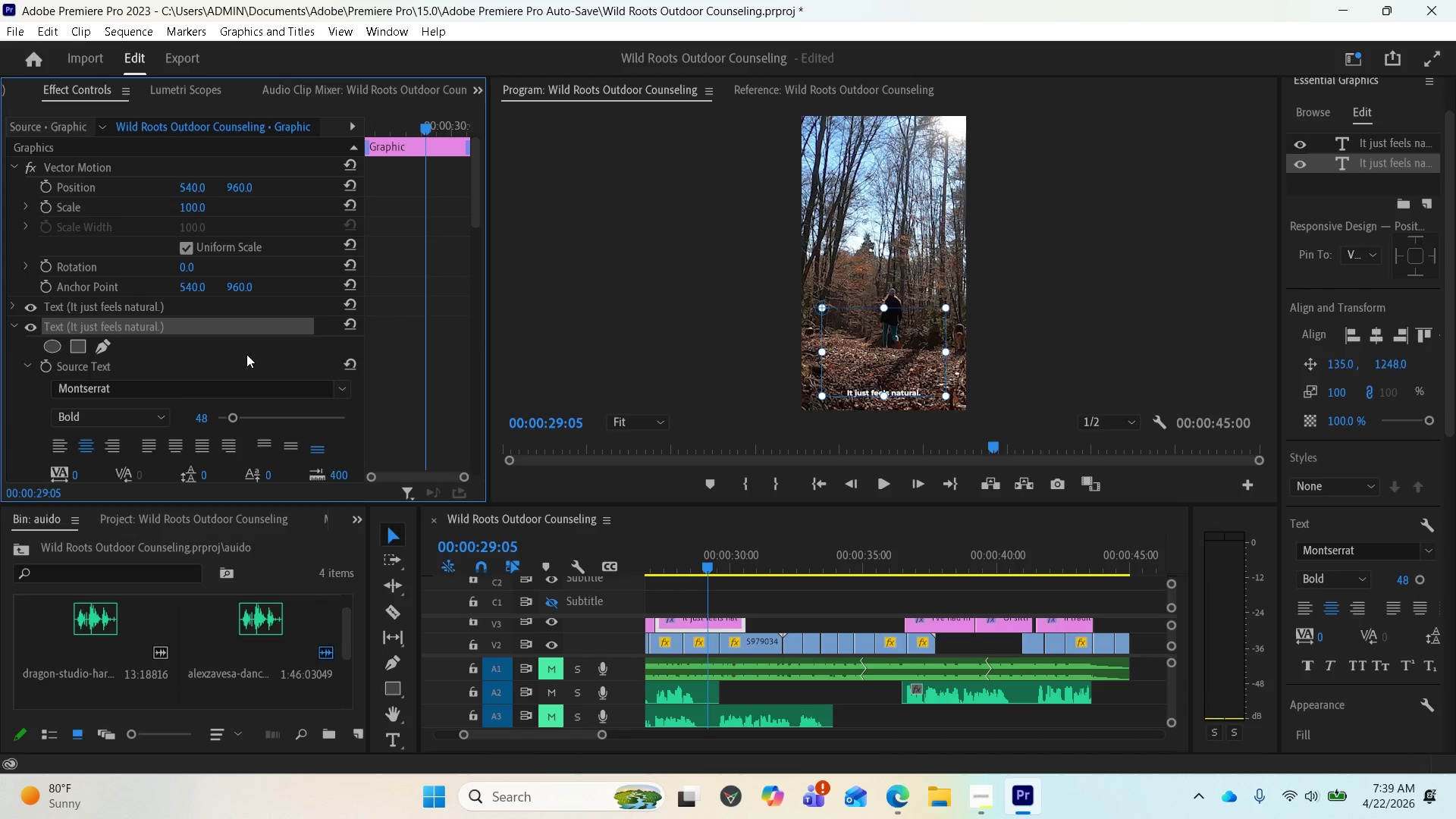 
double_click([215, 328])
 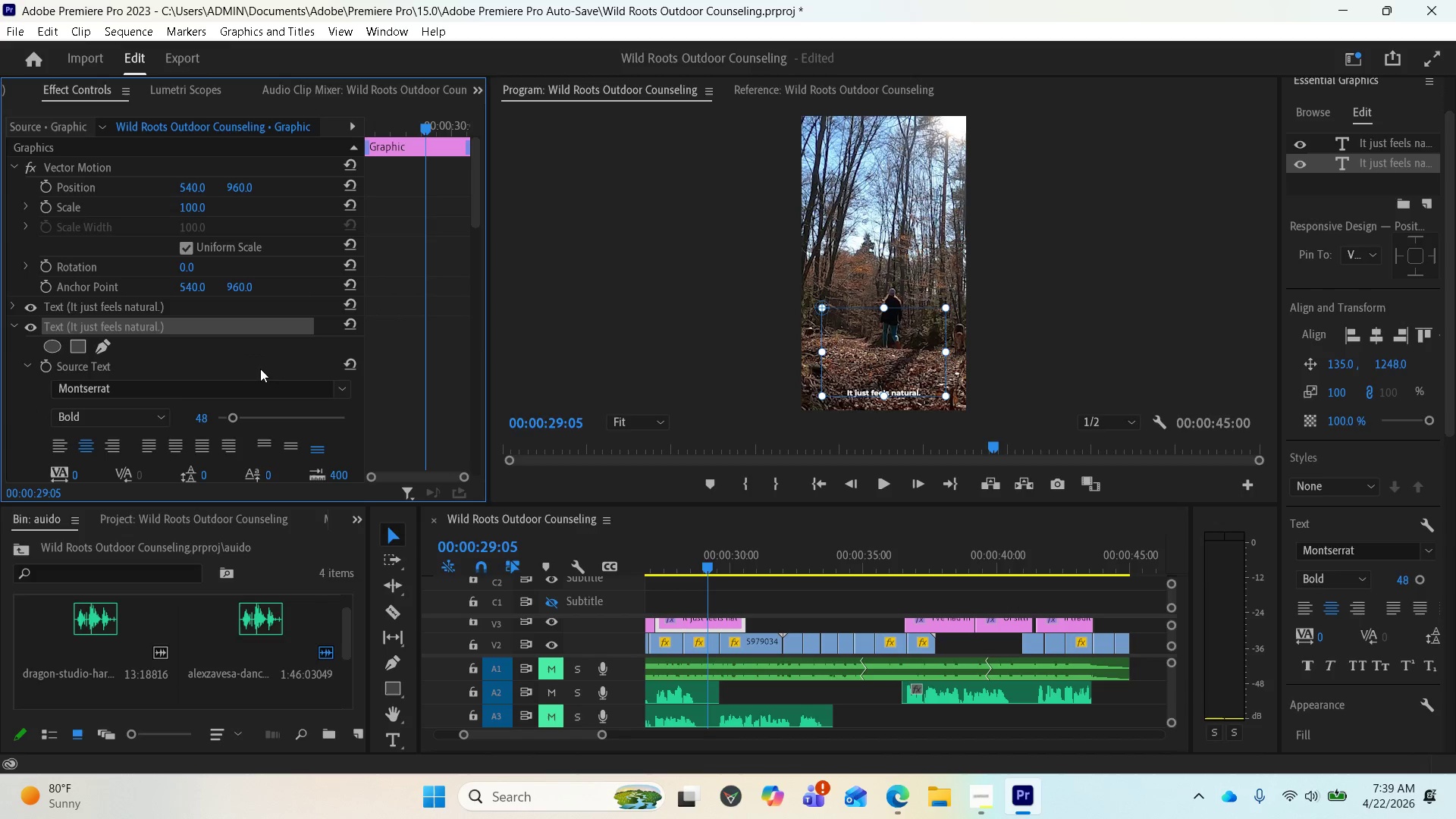 
scroll: coordinate [287, 380], scroll_direction: down, amount: 1.0
 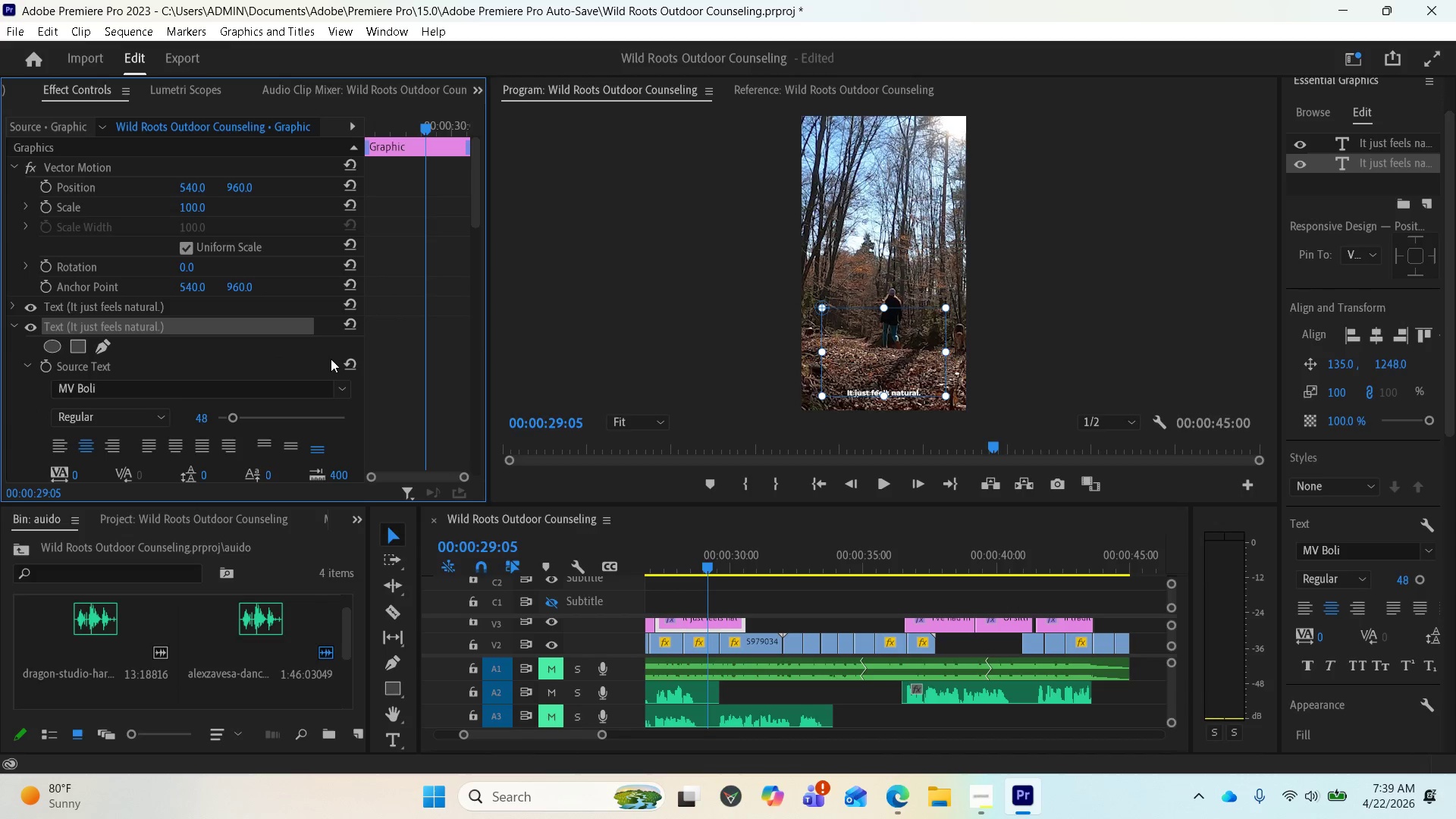 
scroll: coordinate [300, 390], scroll_direction: up, amount: 3.0
 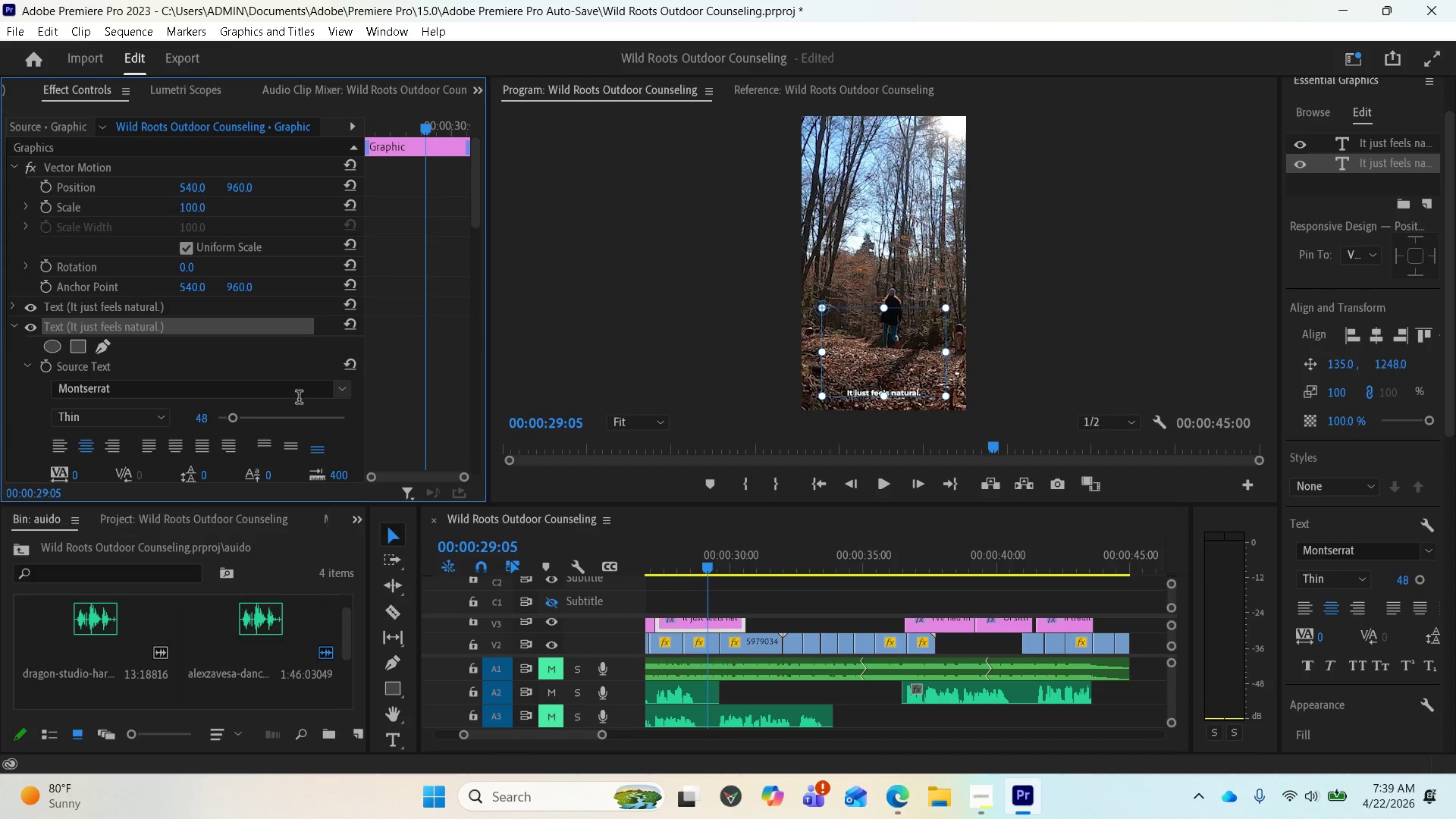 
mouse_move([157, 408])
 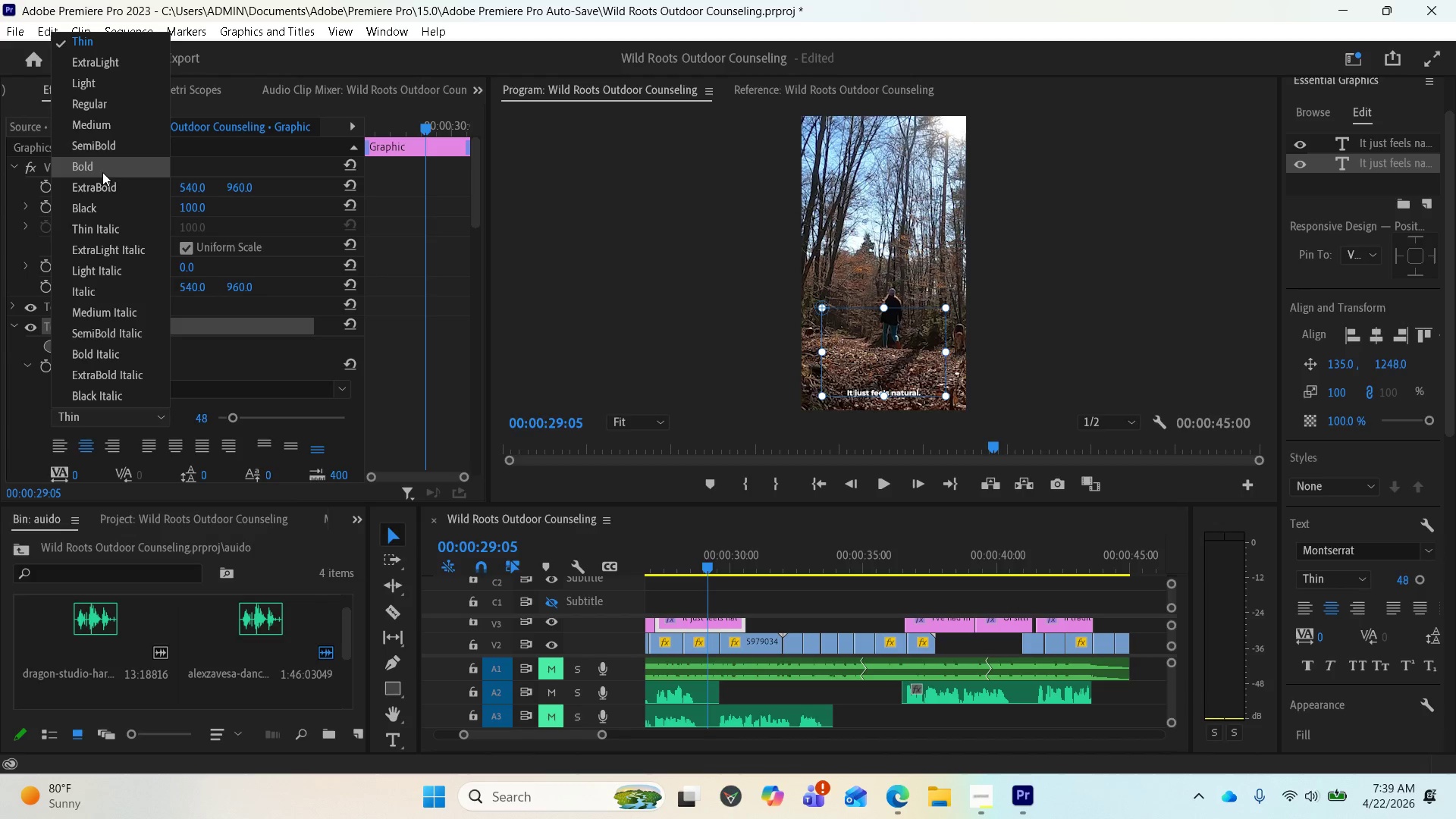 
left_click([102, 172])
 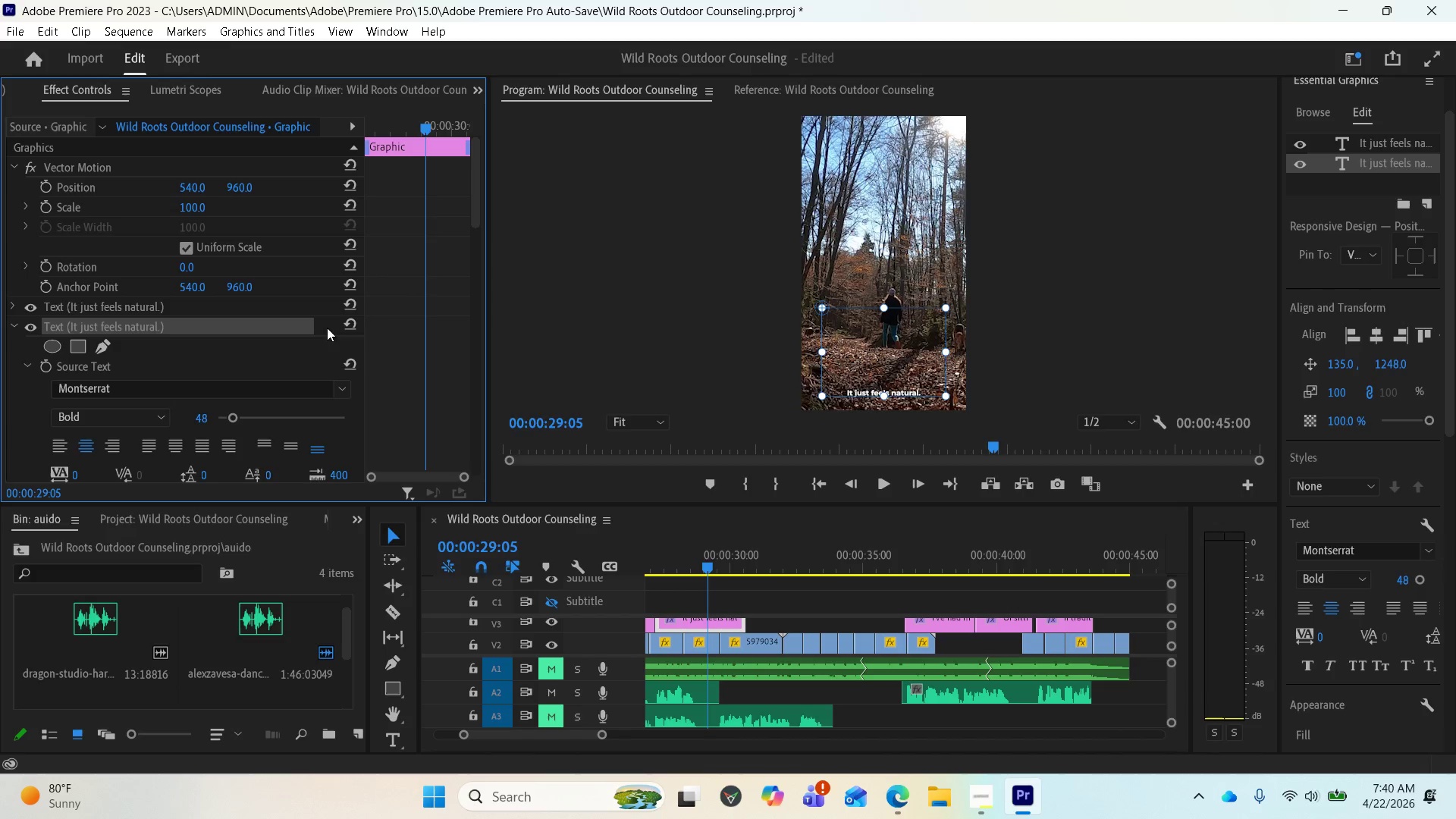 
wait(13.0)
 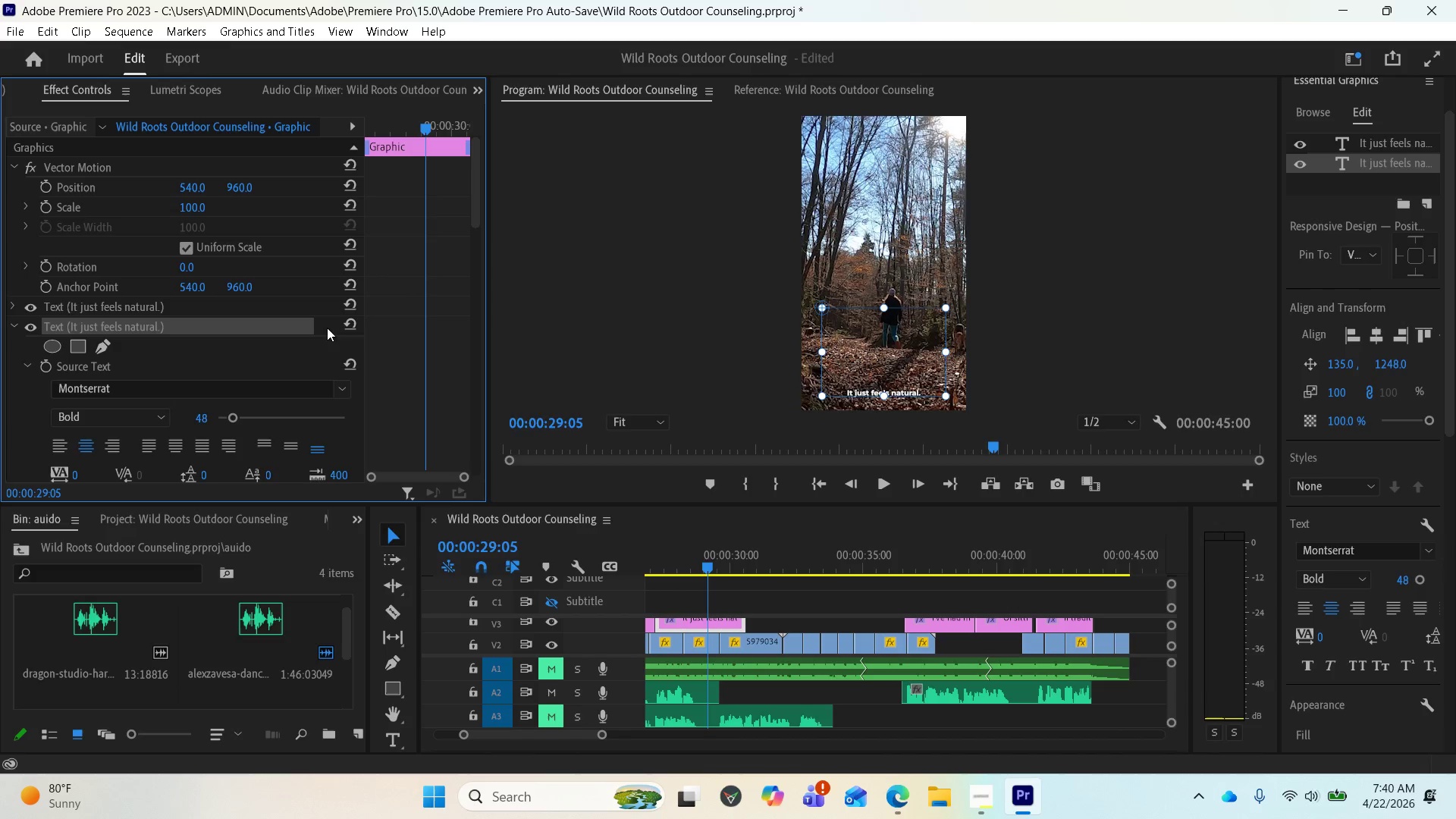 
double_click([685, 618])
 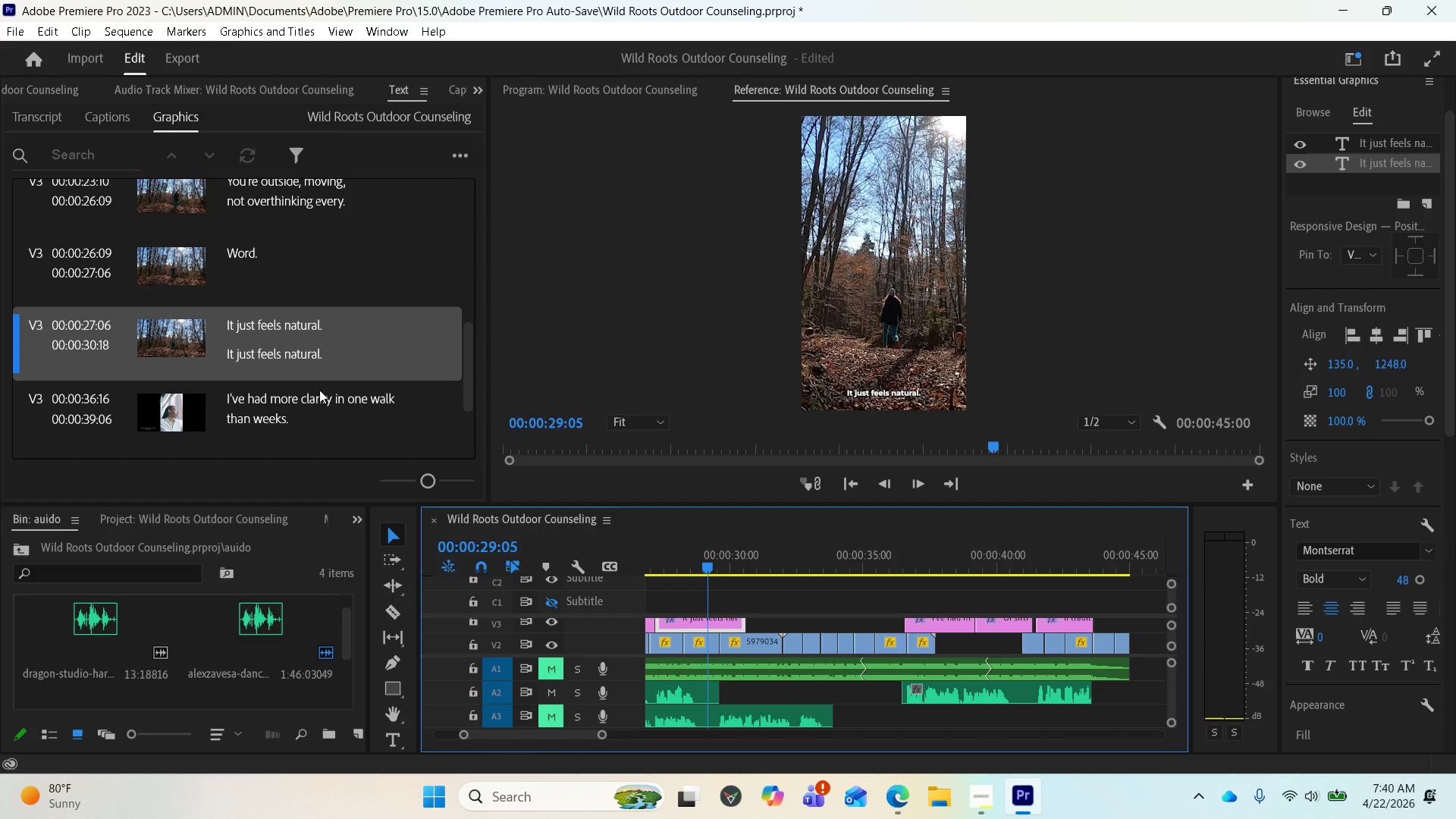 
wait(13.98)
 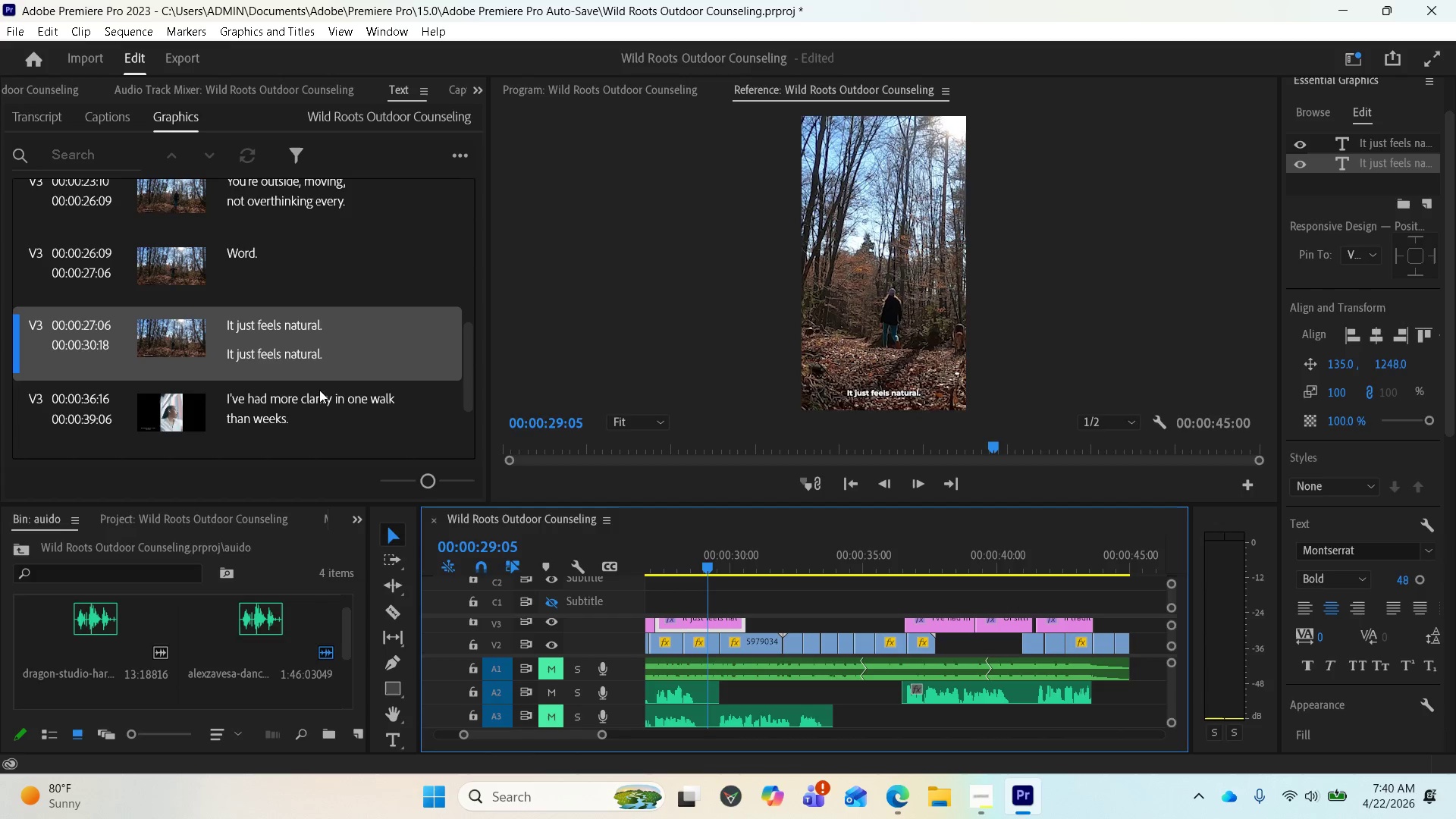 
double_click([303, 346])
 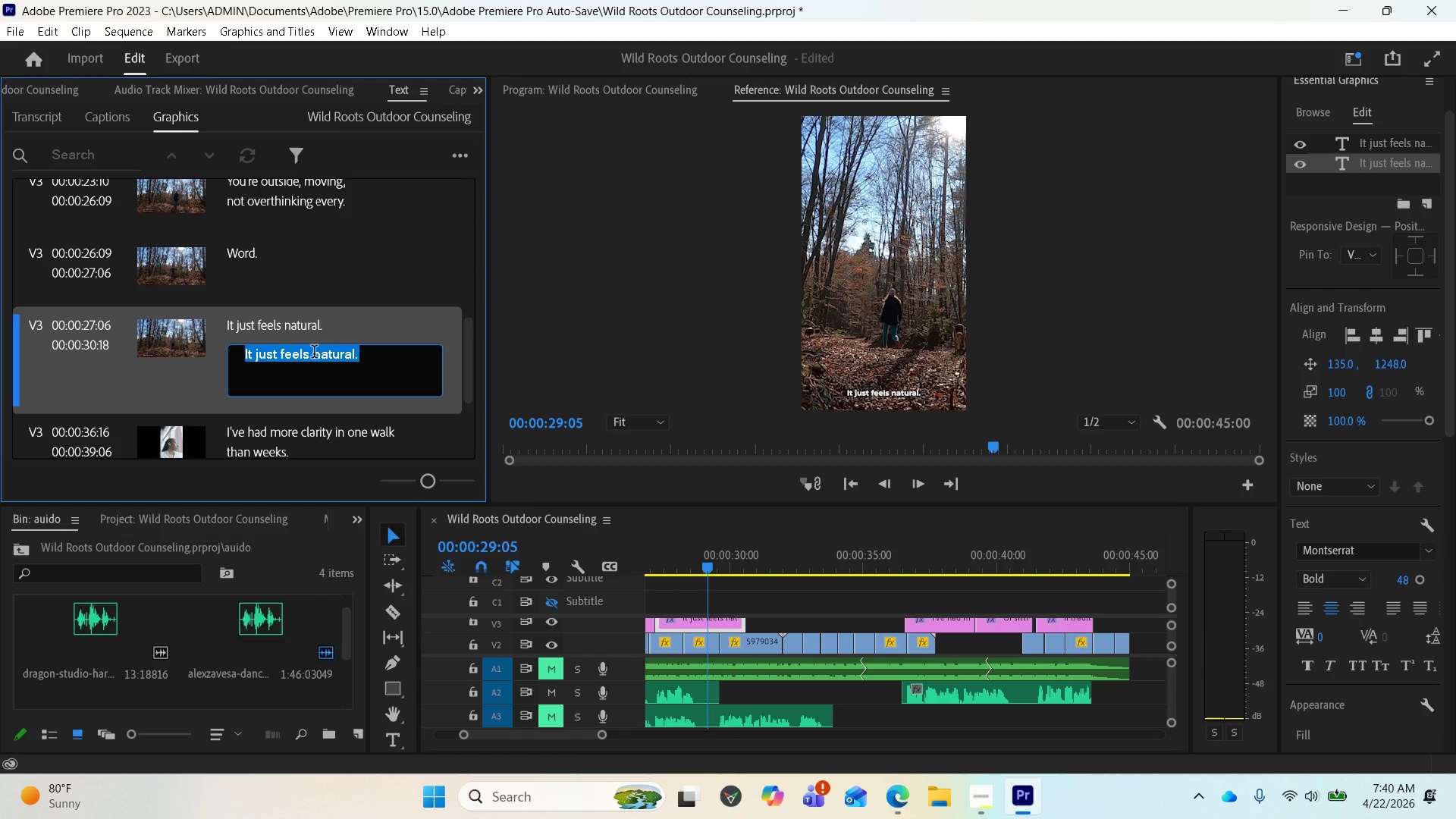 
left_click([315, 356])
 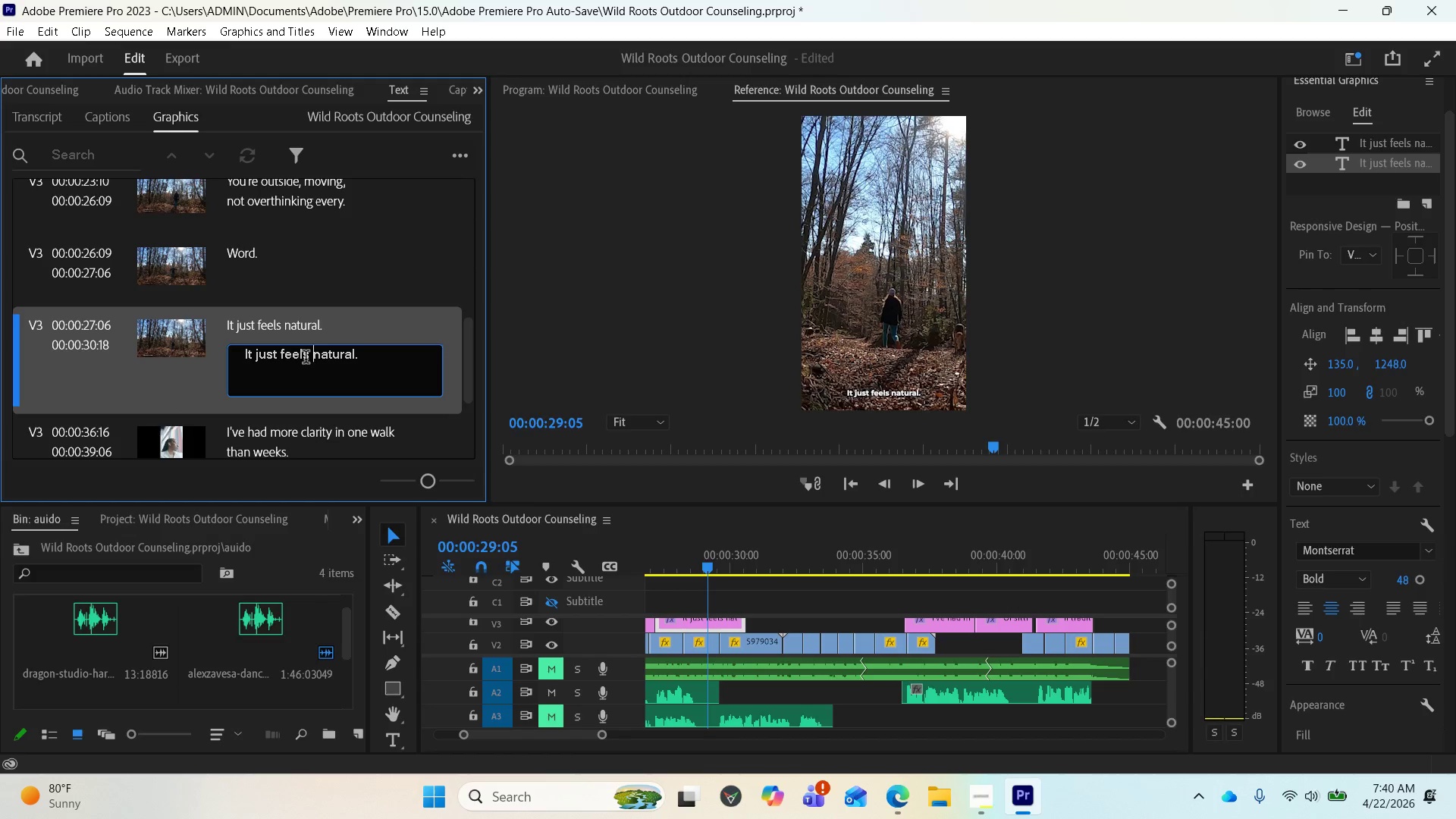 
left_click_drag(start_coordinate=[309, 355], to_coordinate=[244, 357])
 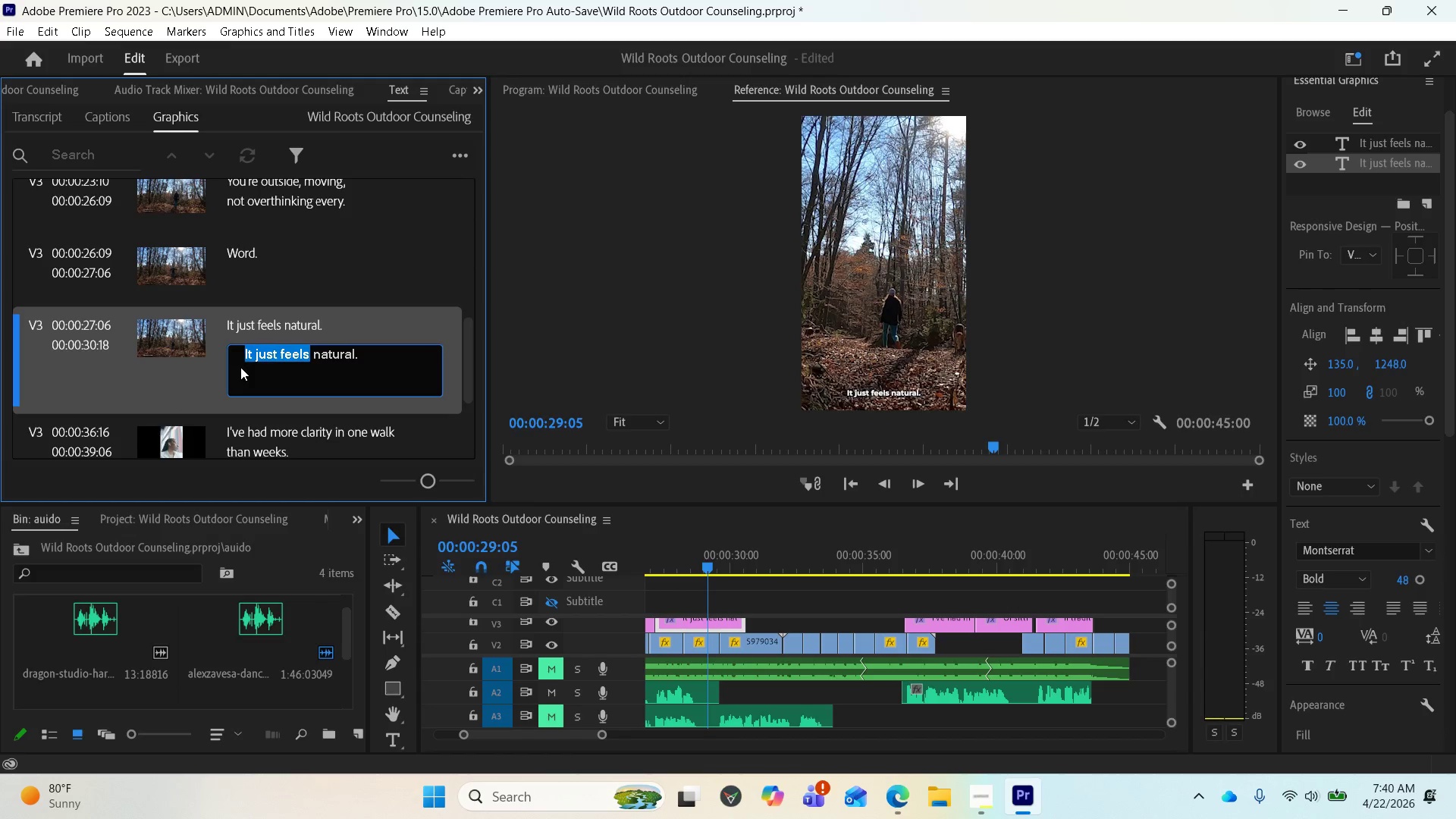 
key(Backspace)
 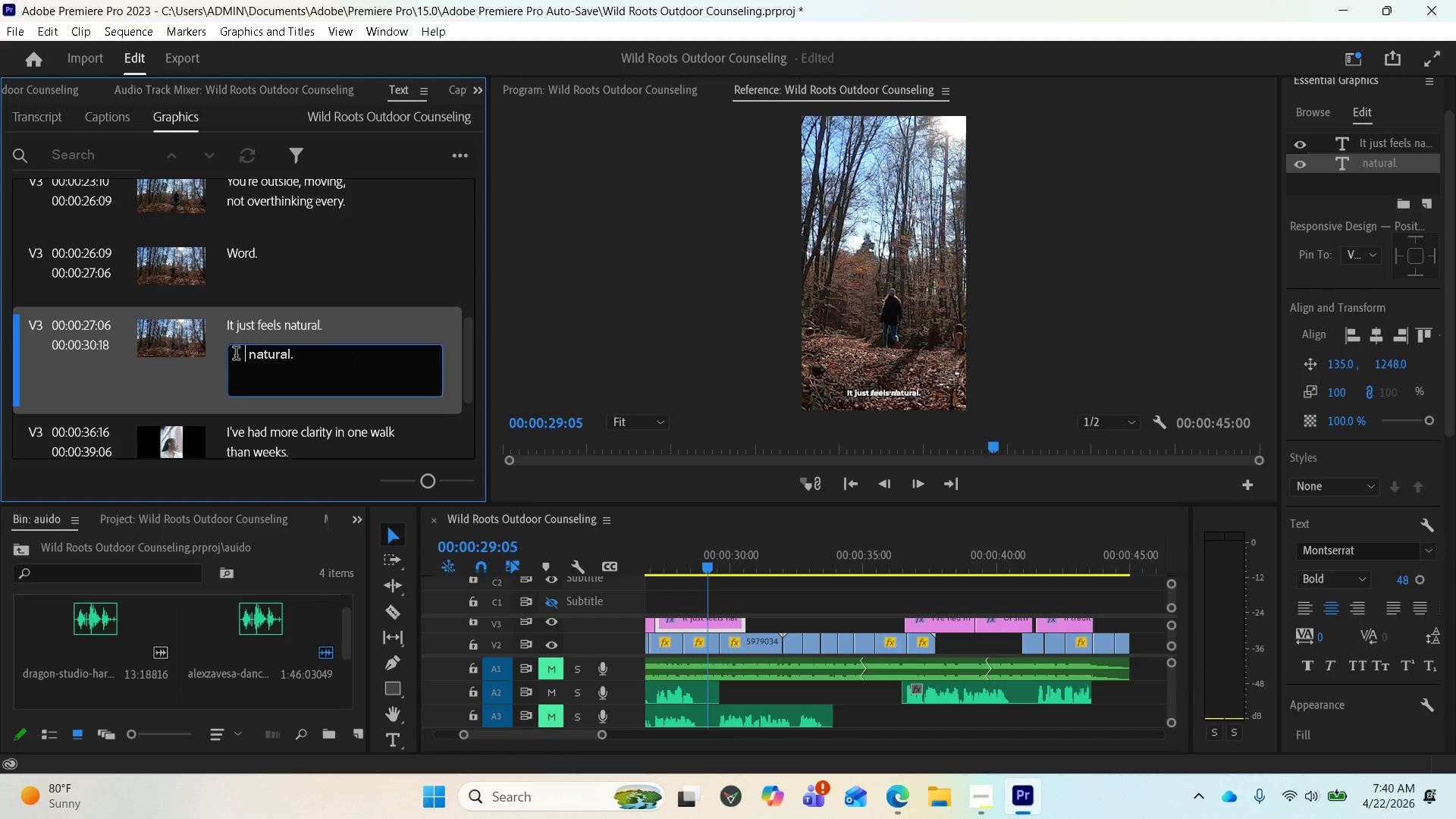 
key(Space)
 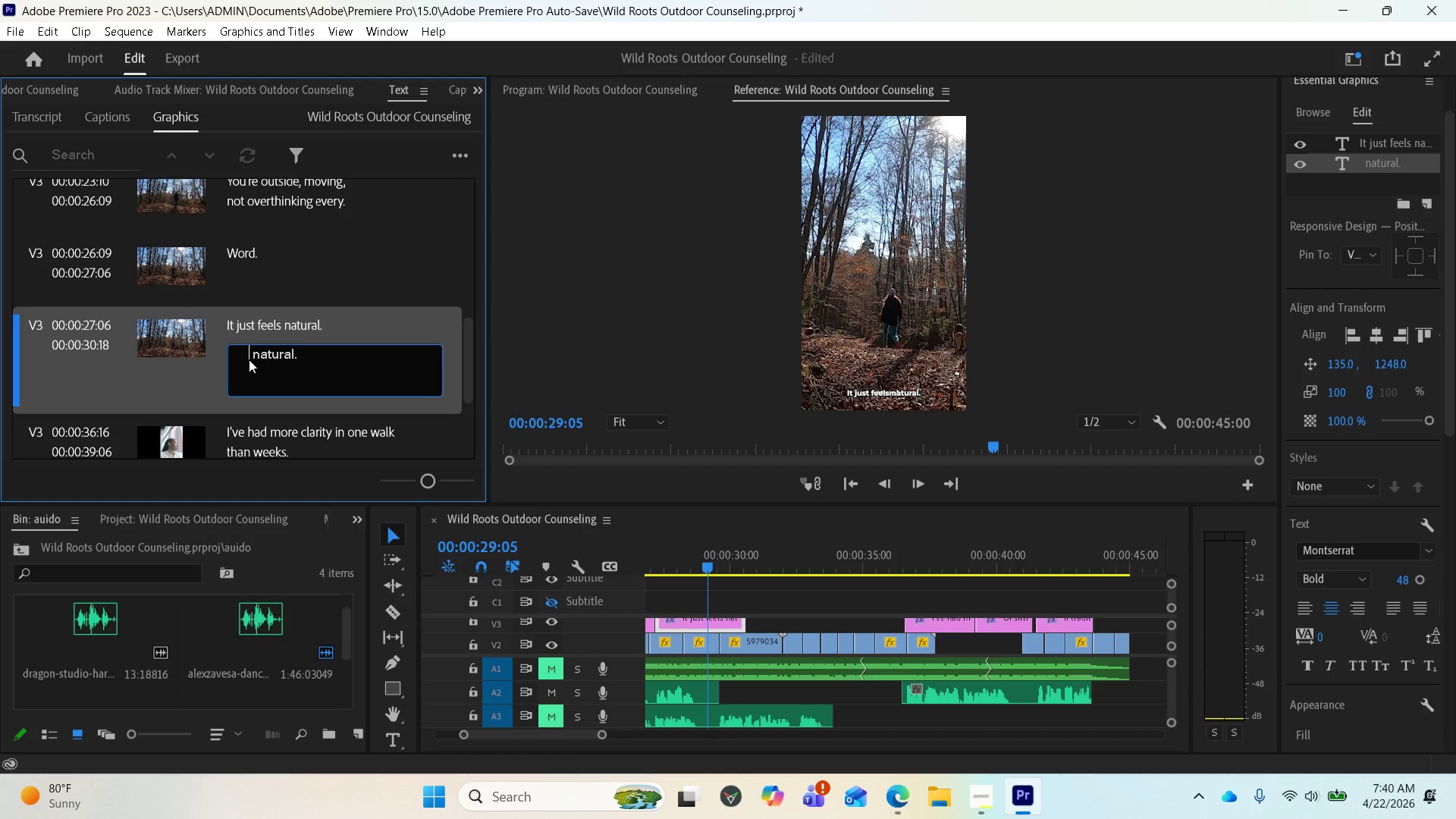 
key(Space)
 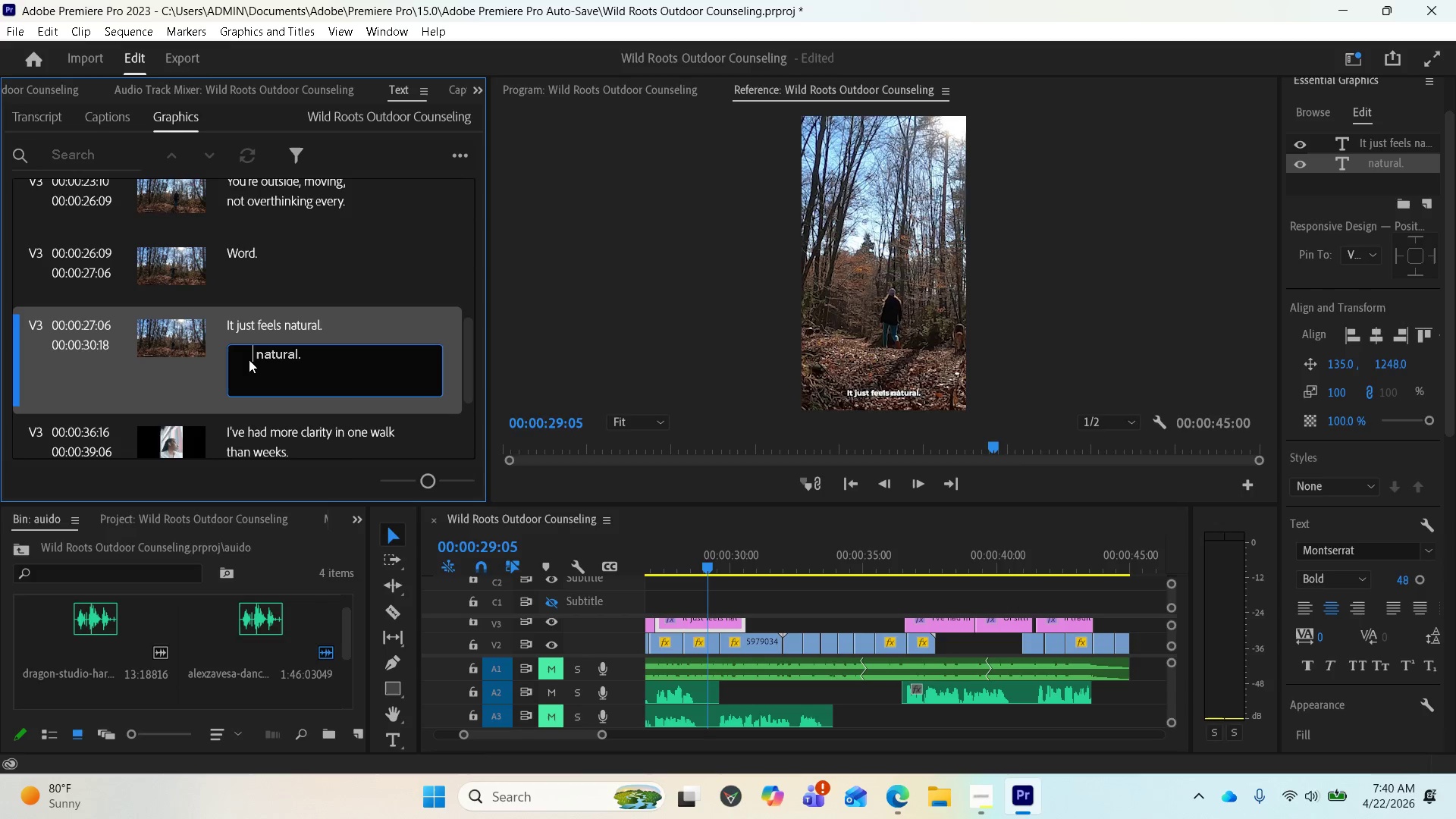 
key(Space)
 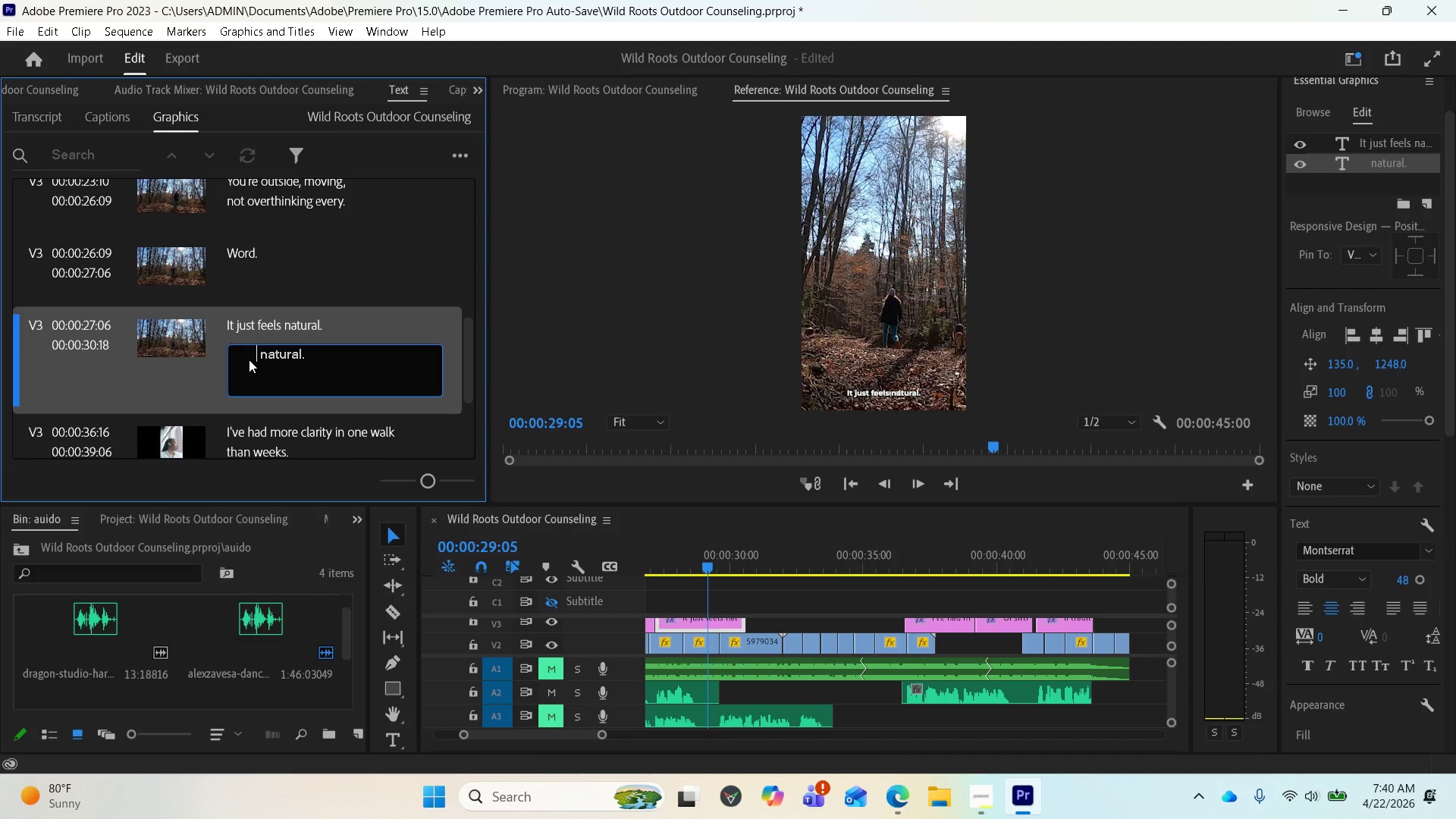 
key(Space)
 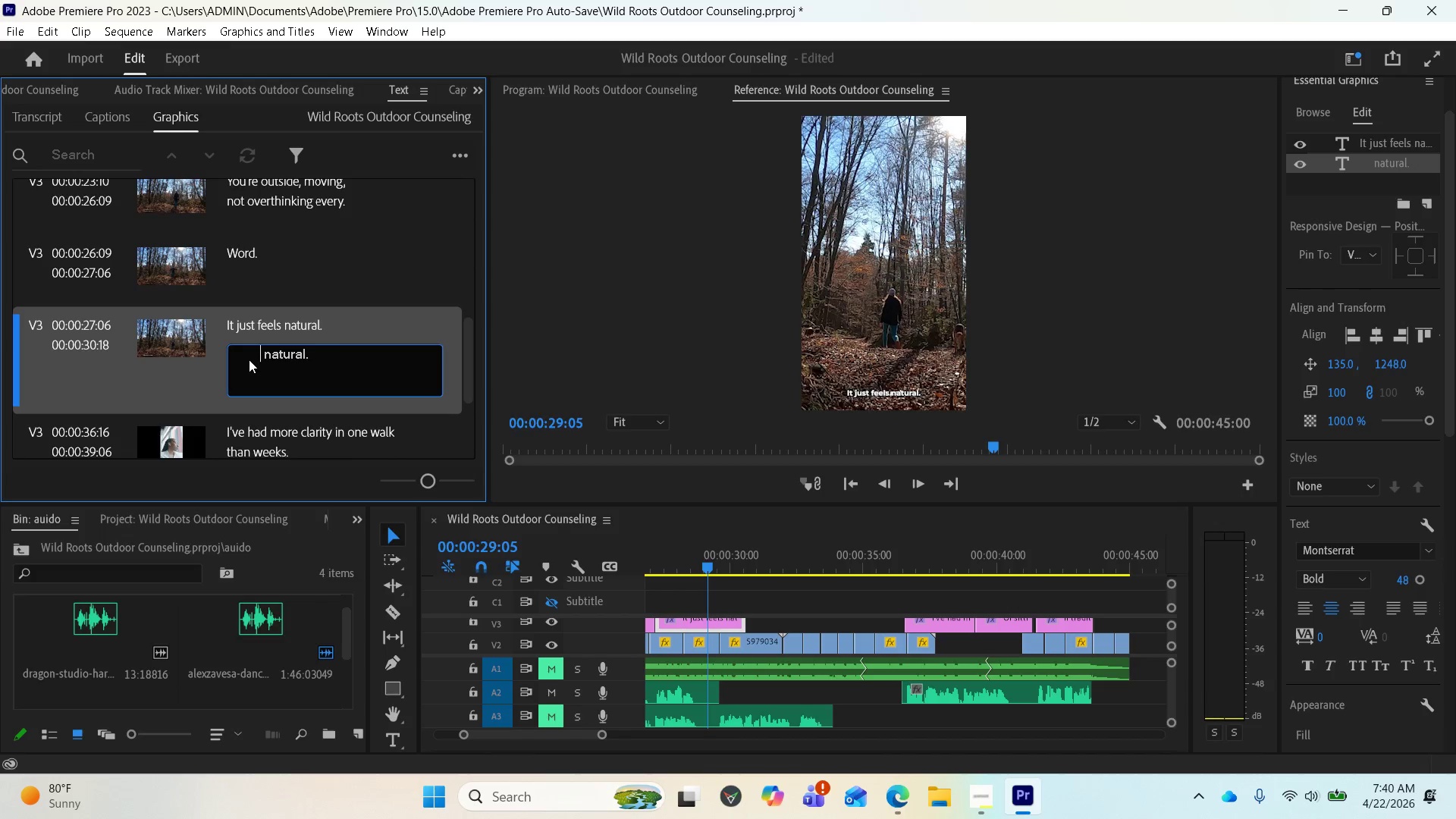 
key(Space)
 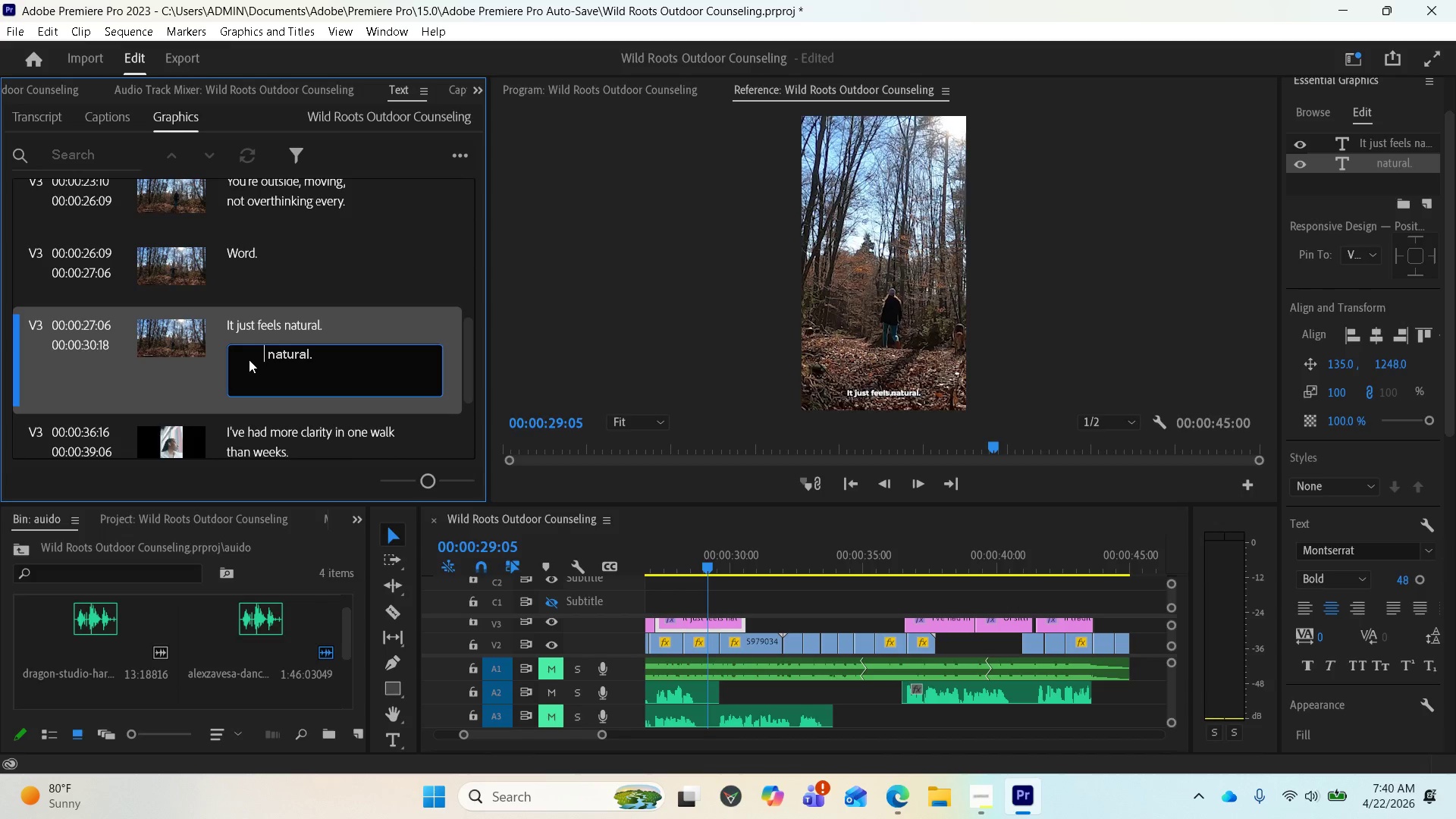 
key(Space)
 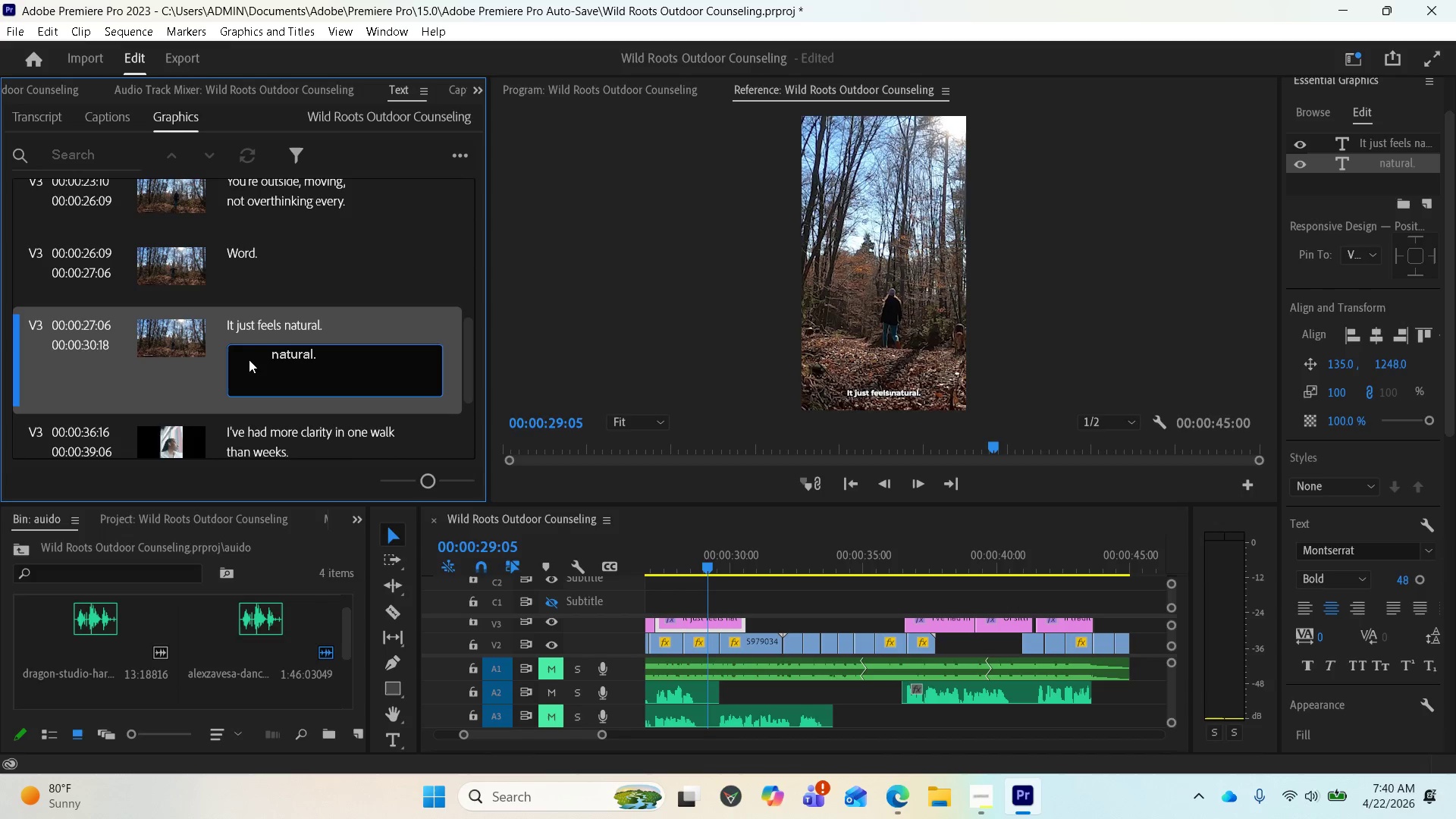 
key(Space)
 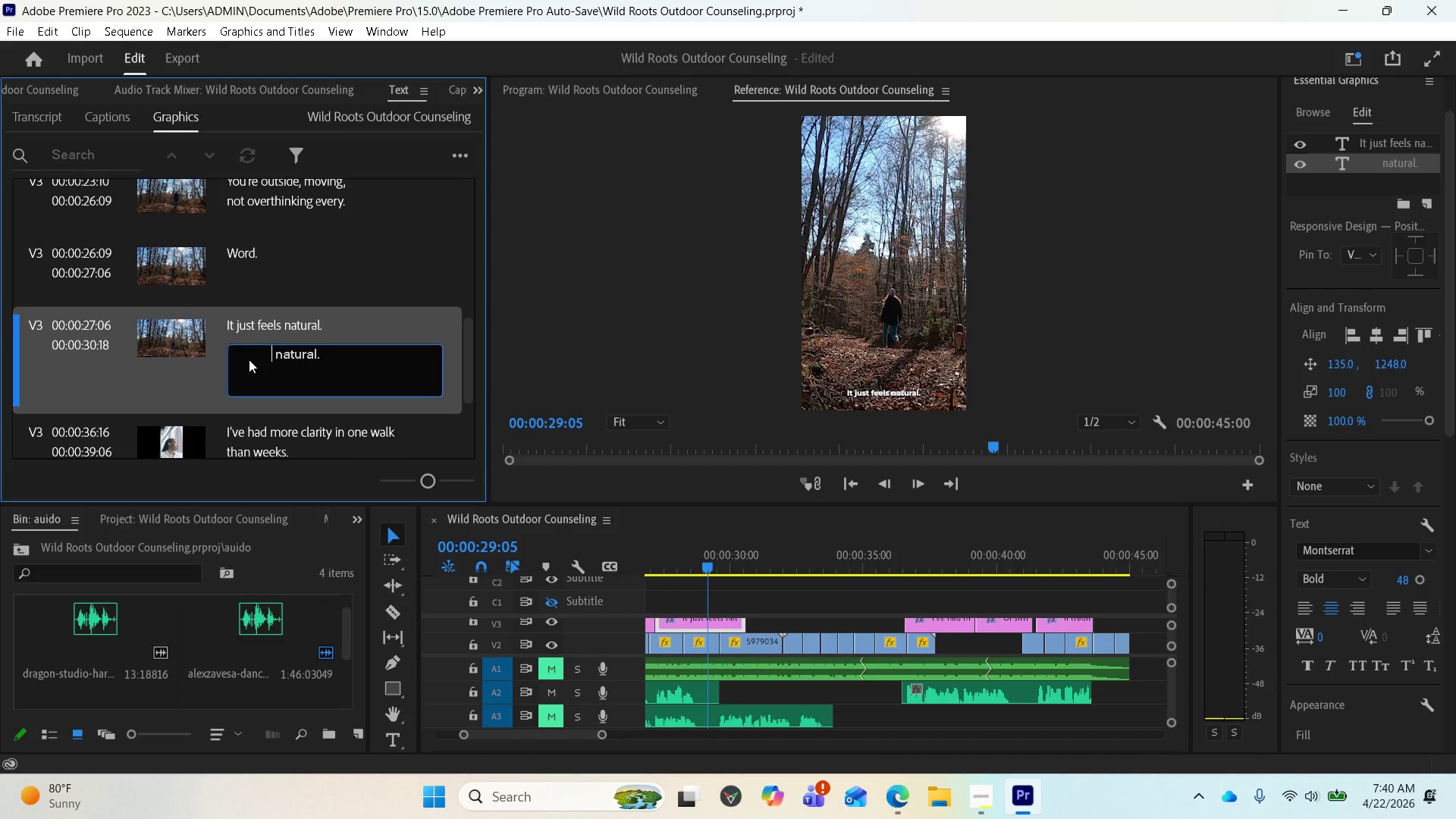 
key(Space)
 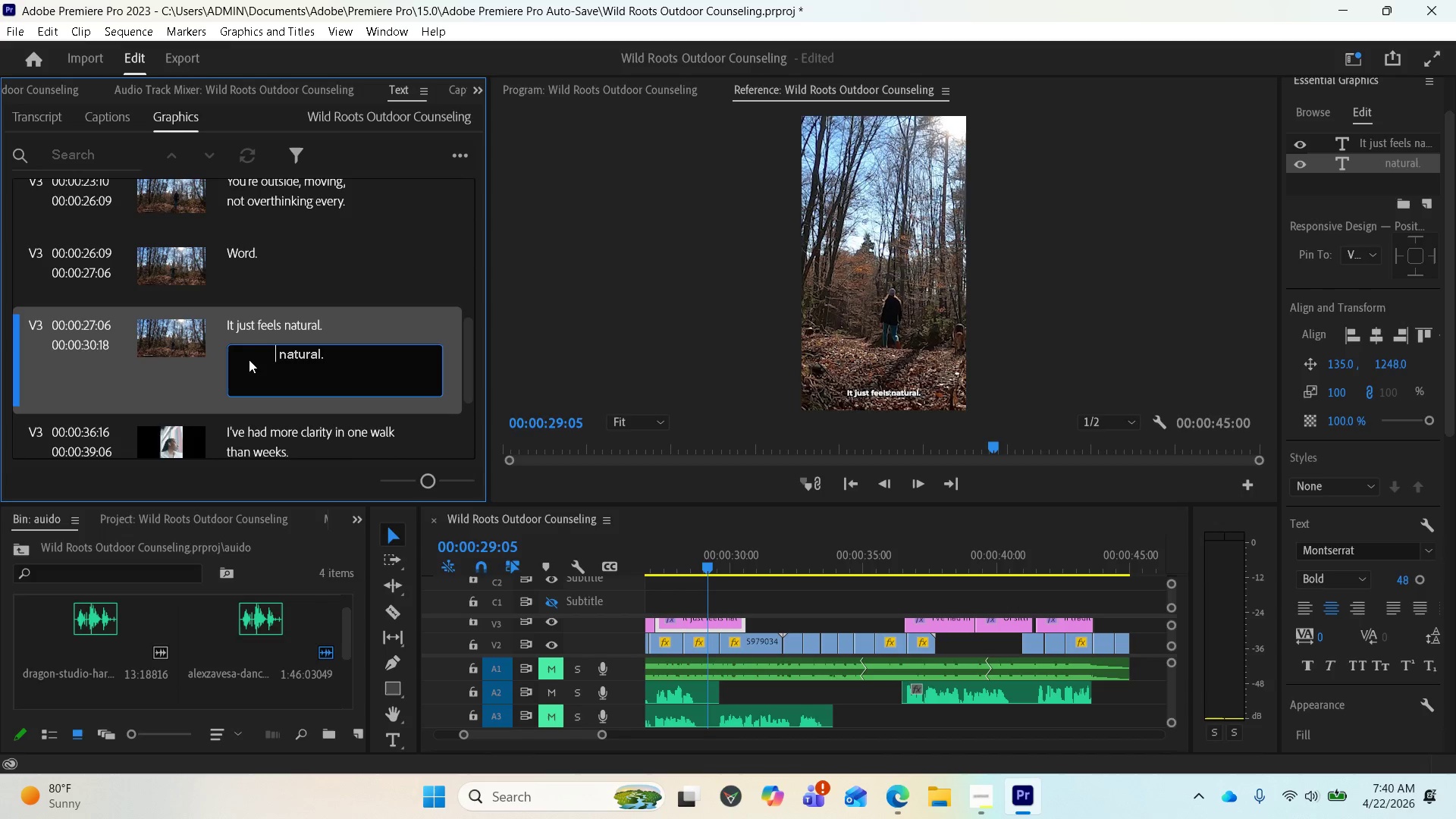 
key(Space)
 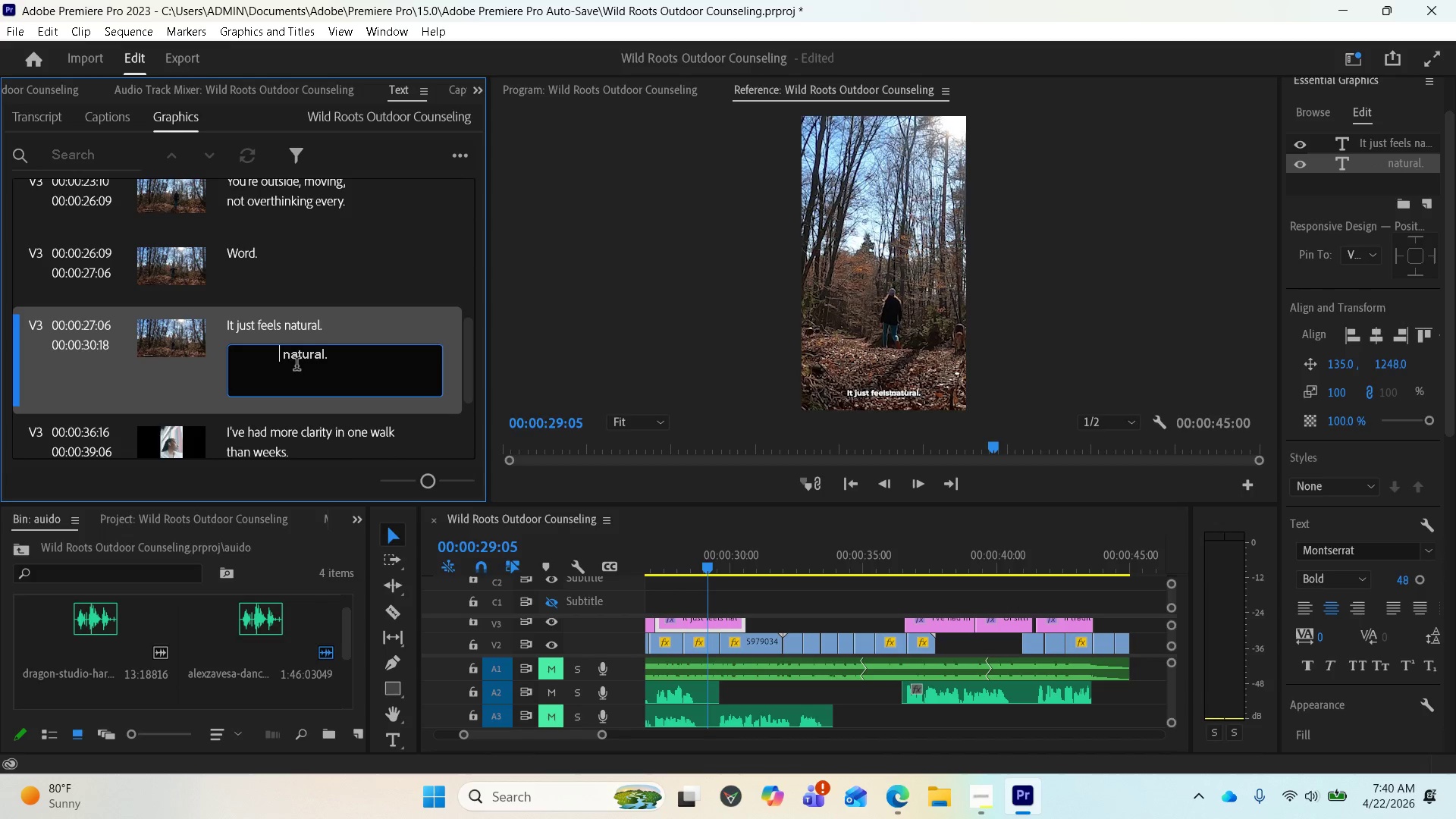 
key(Space)
 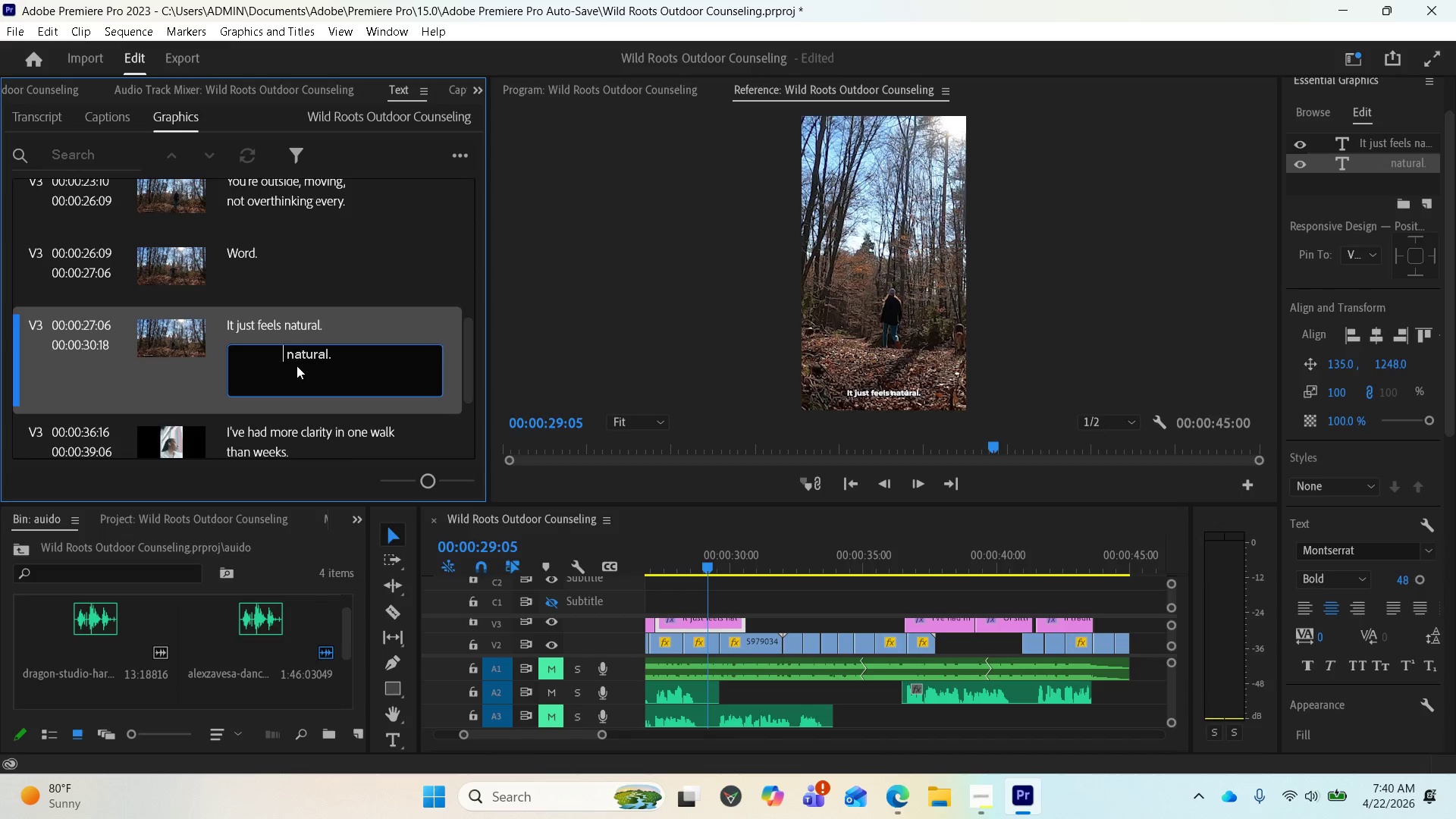 
key(Space)
 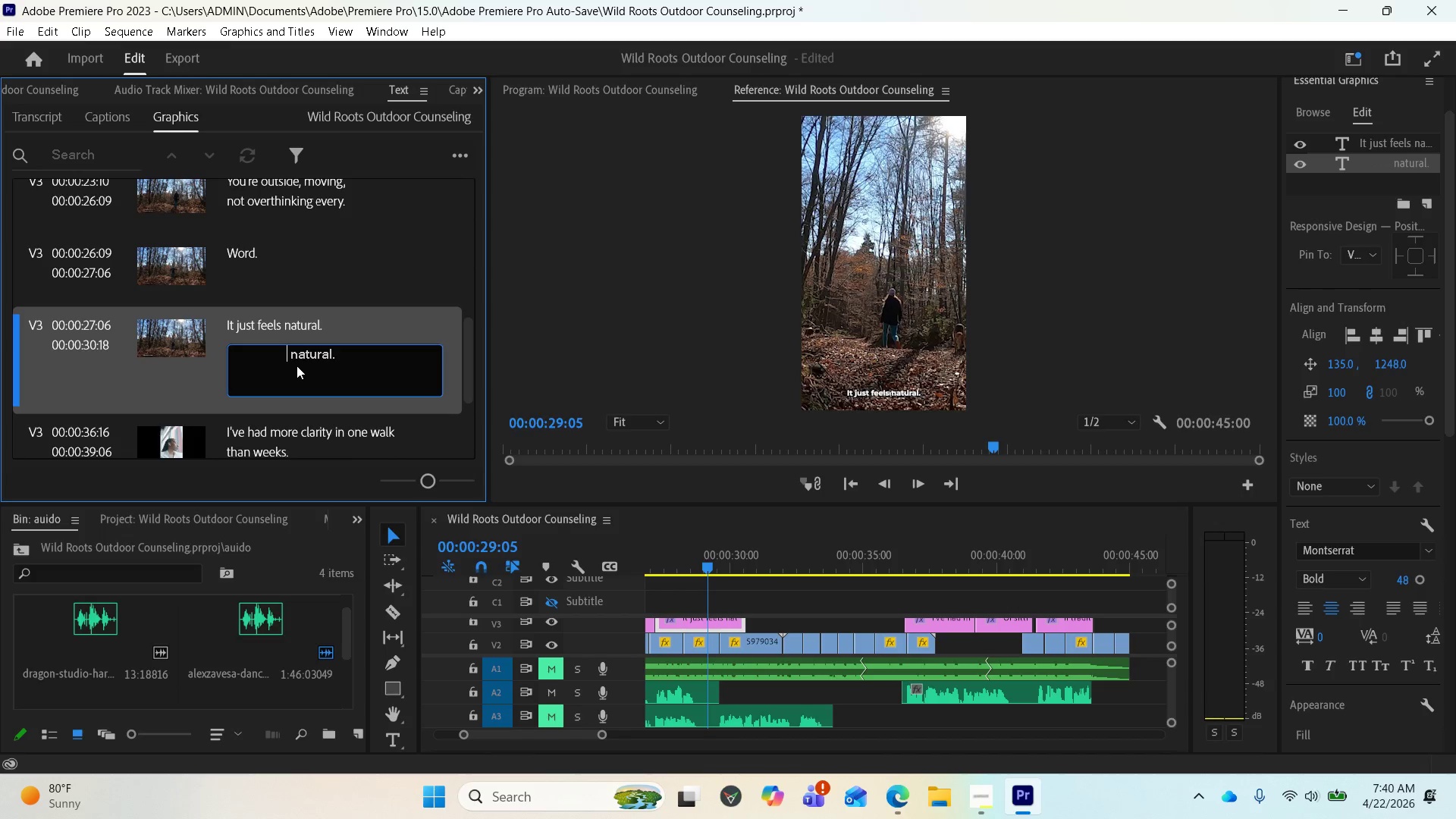 
key(Space)
 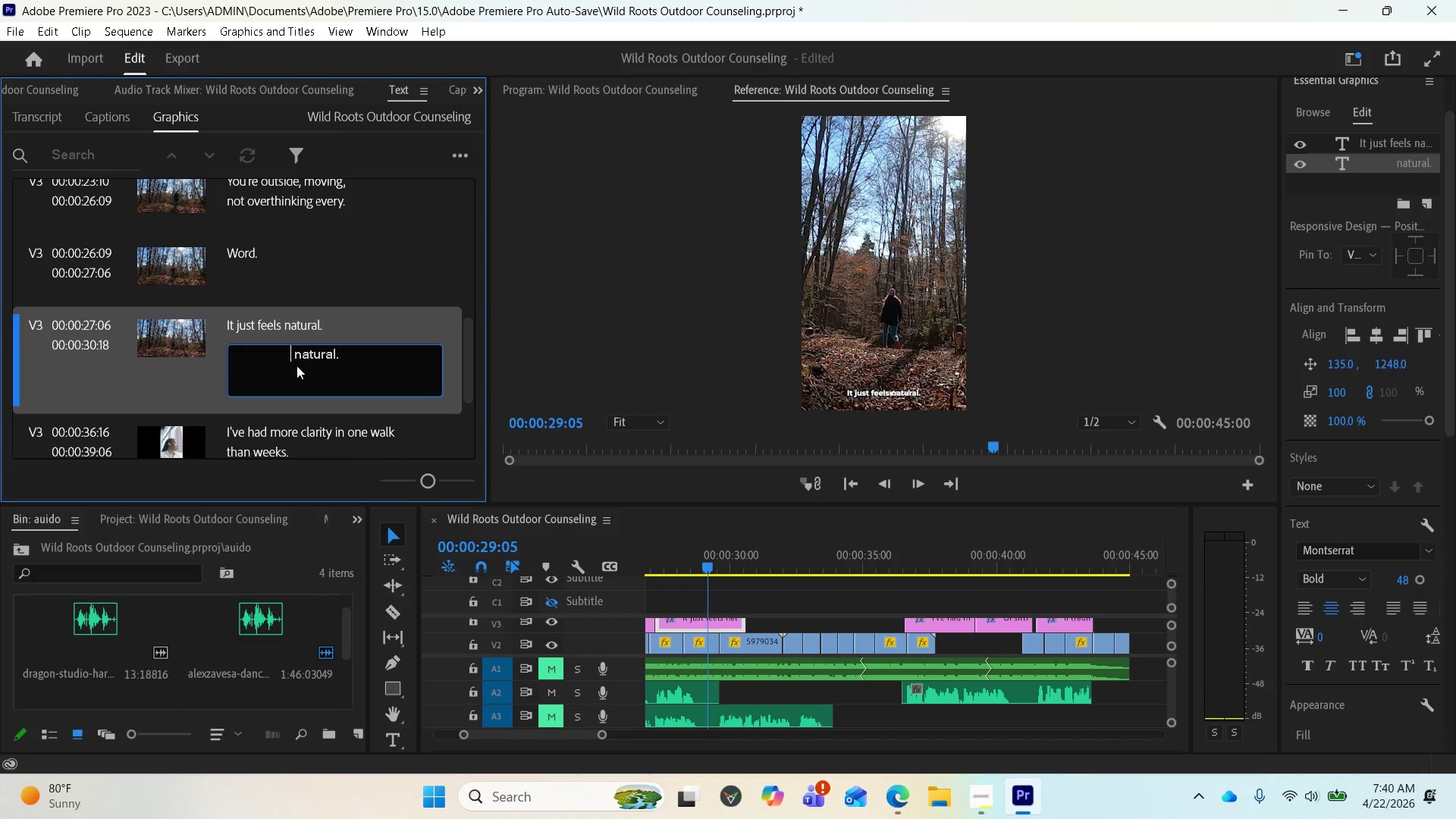 
key(Space)
 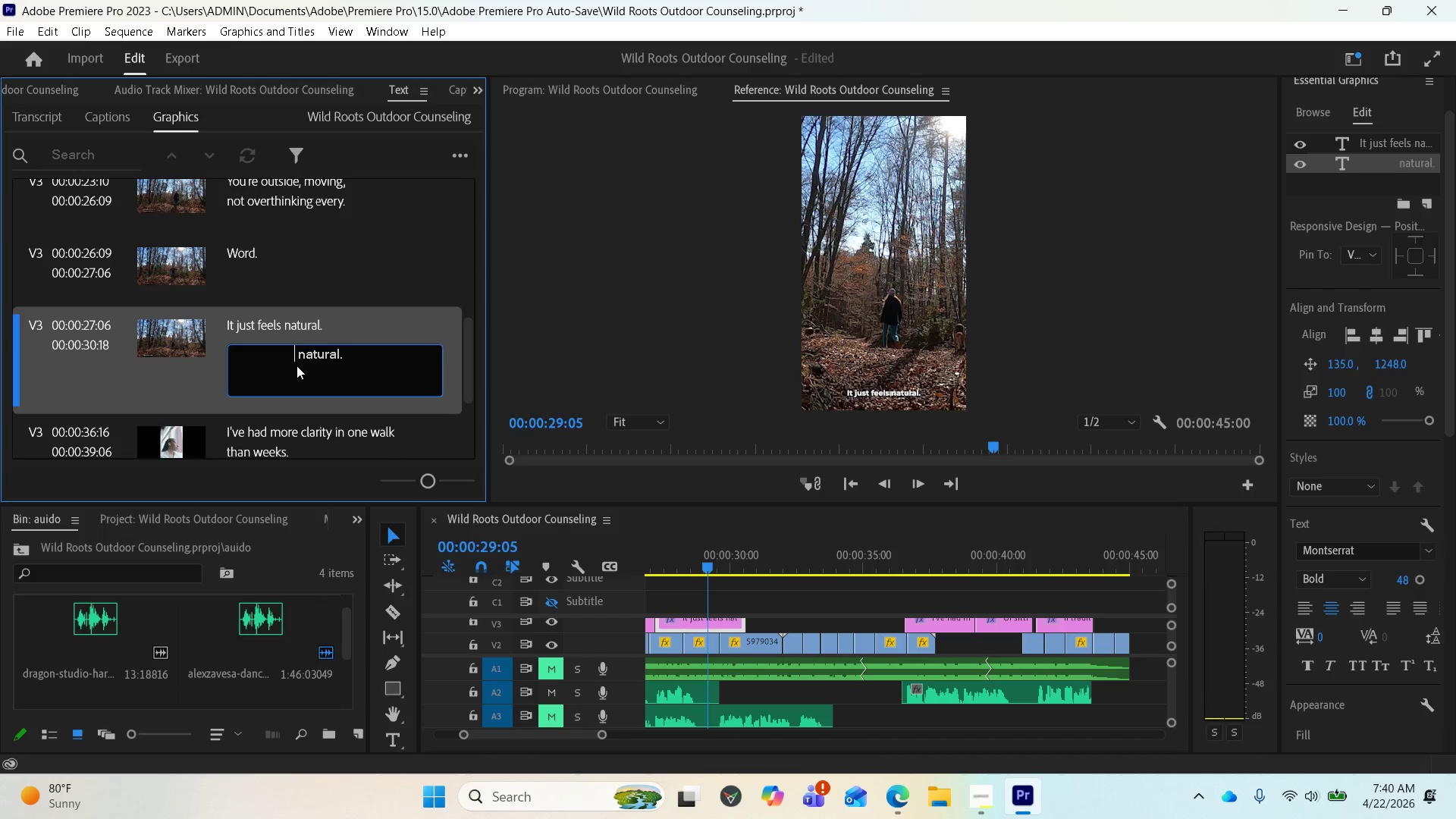 
key(Space)
 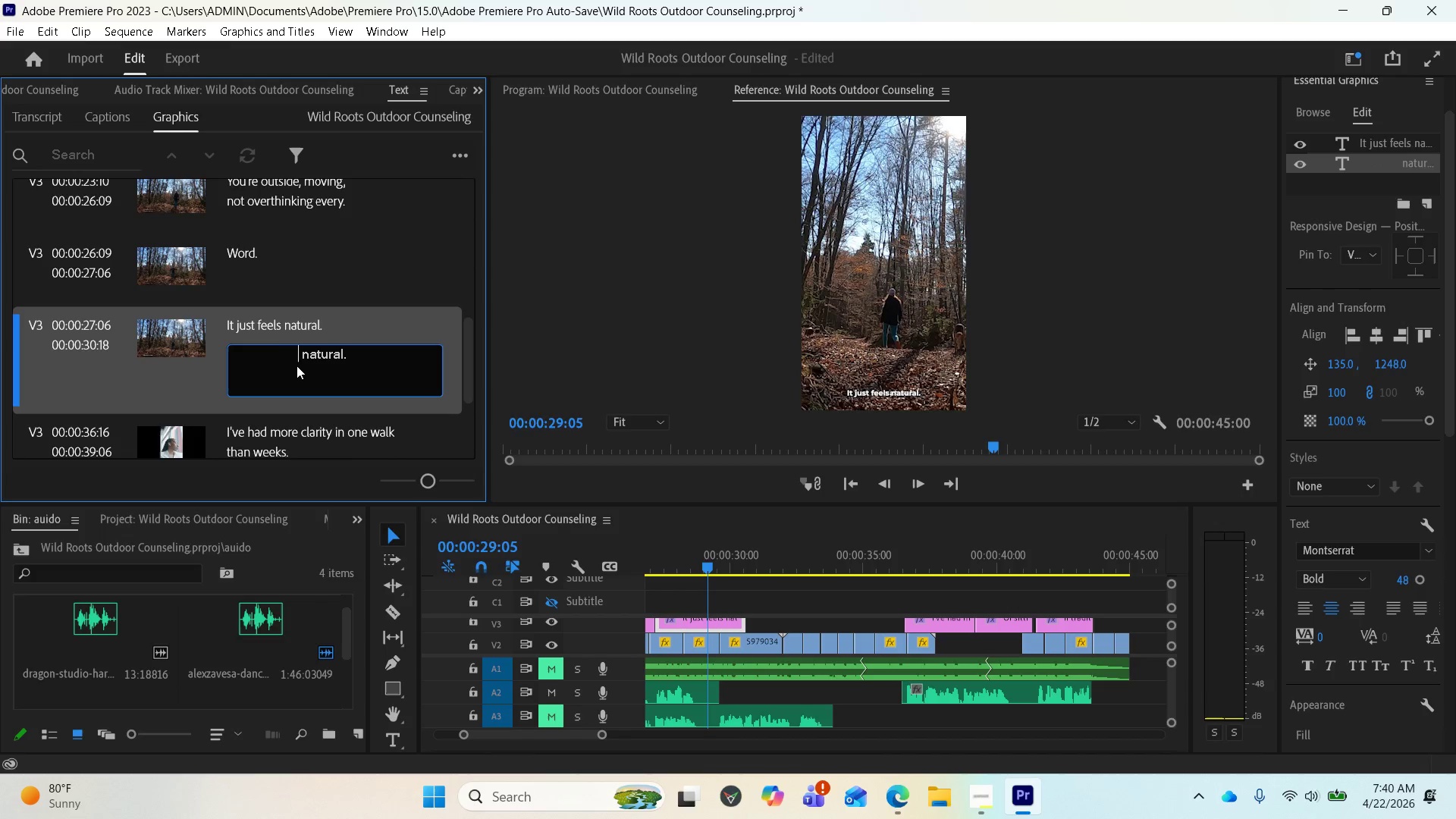 
key(Space)
 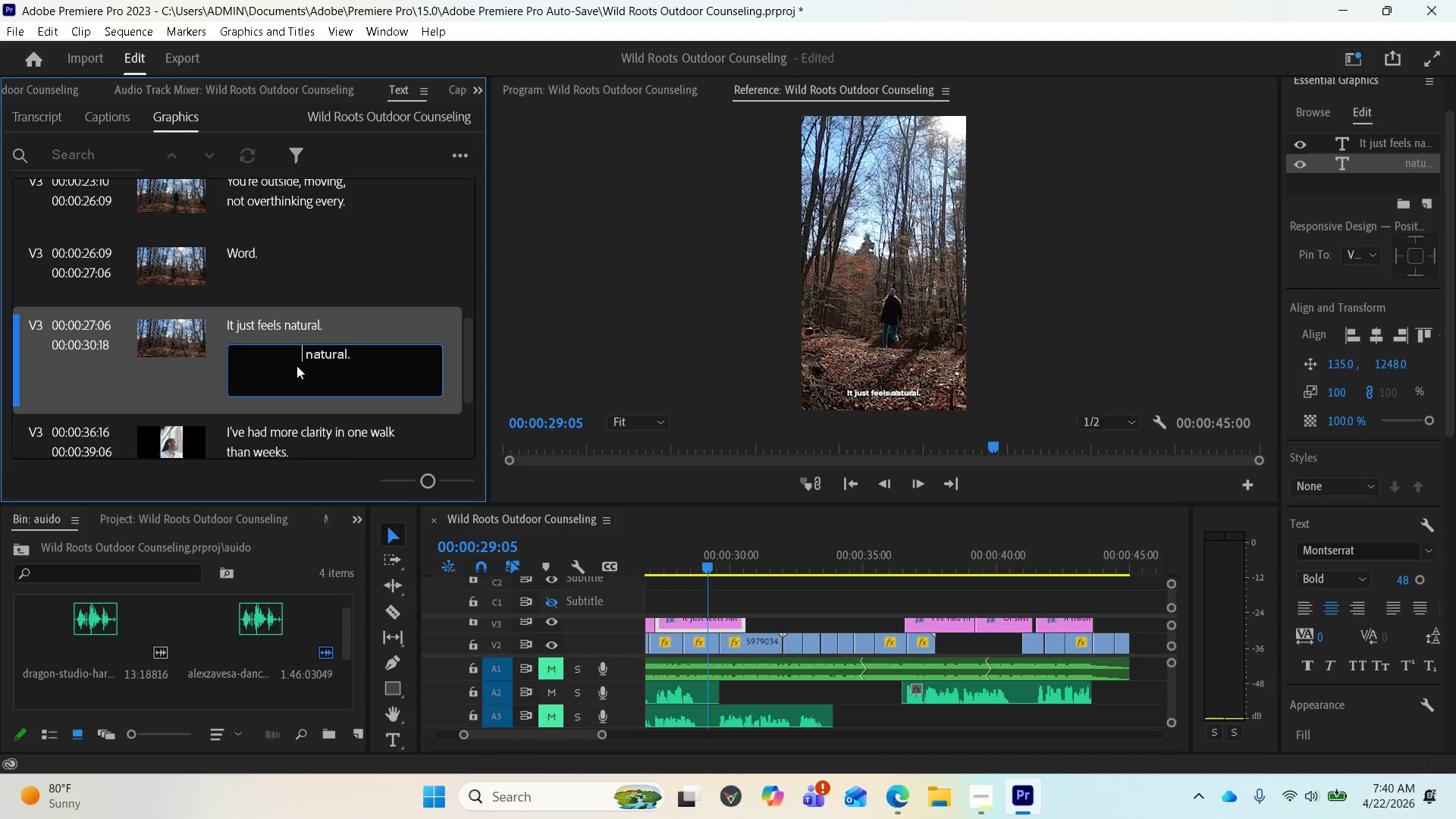 
key(Space)
 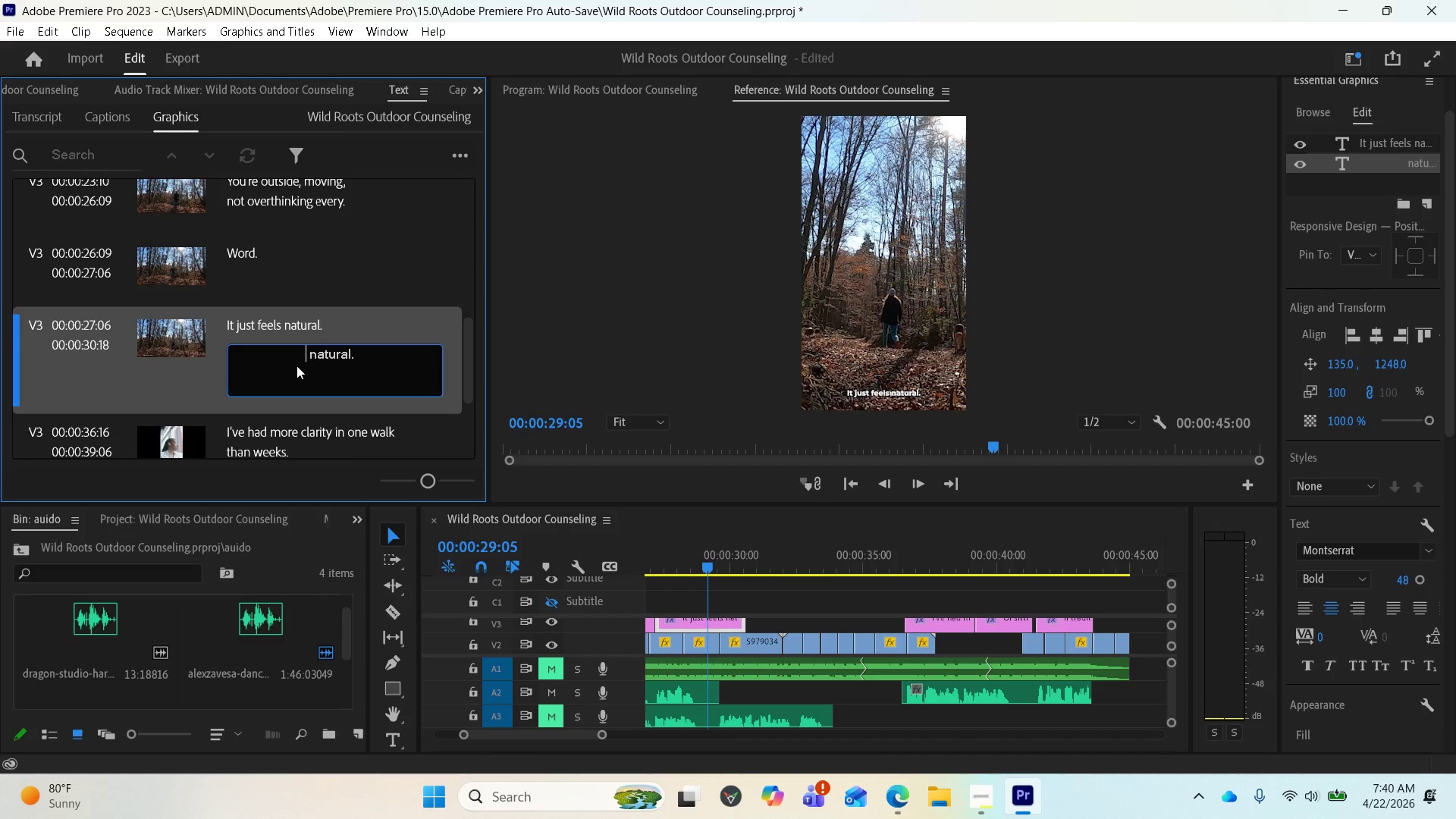 
key(Space)
 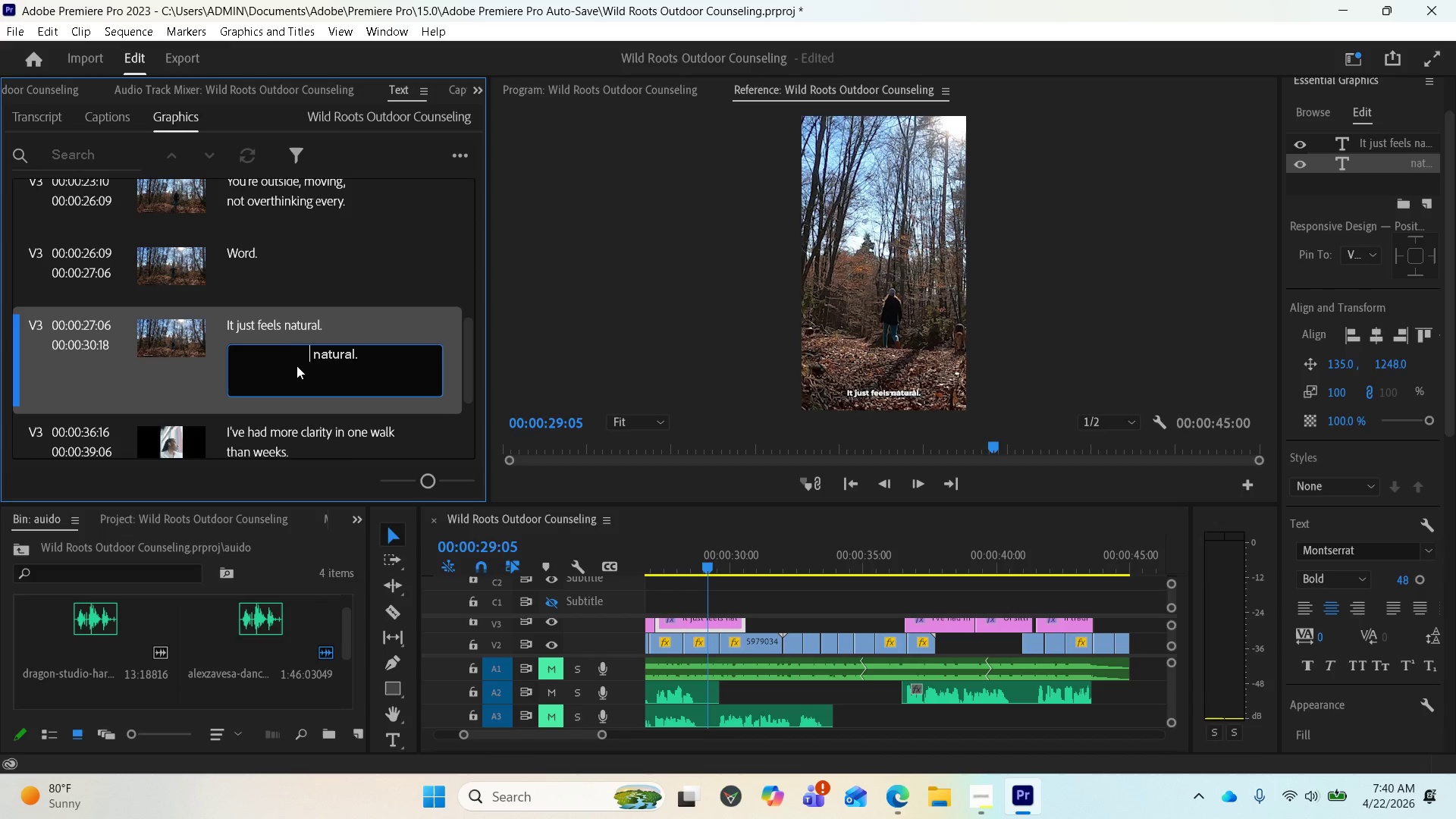 
key(Space)
 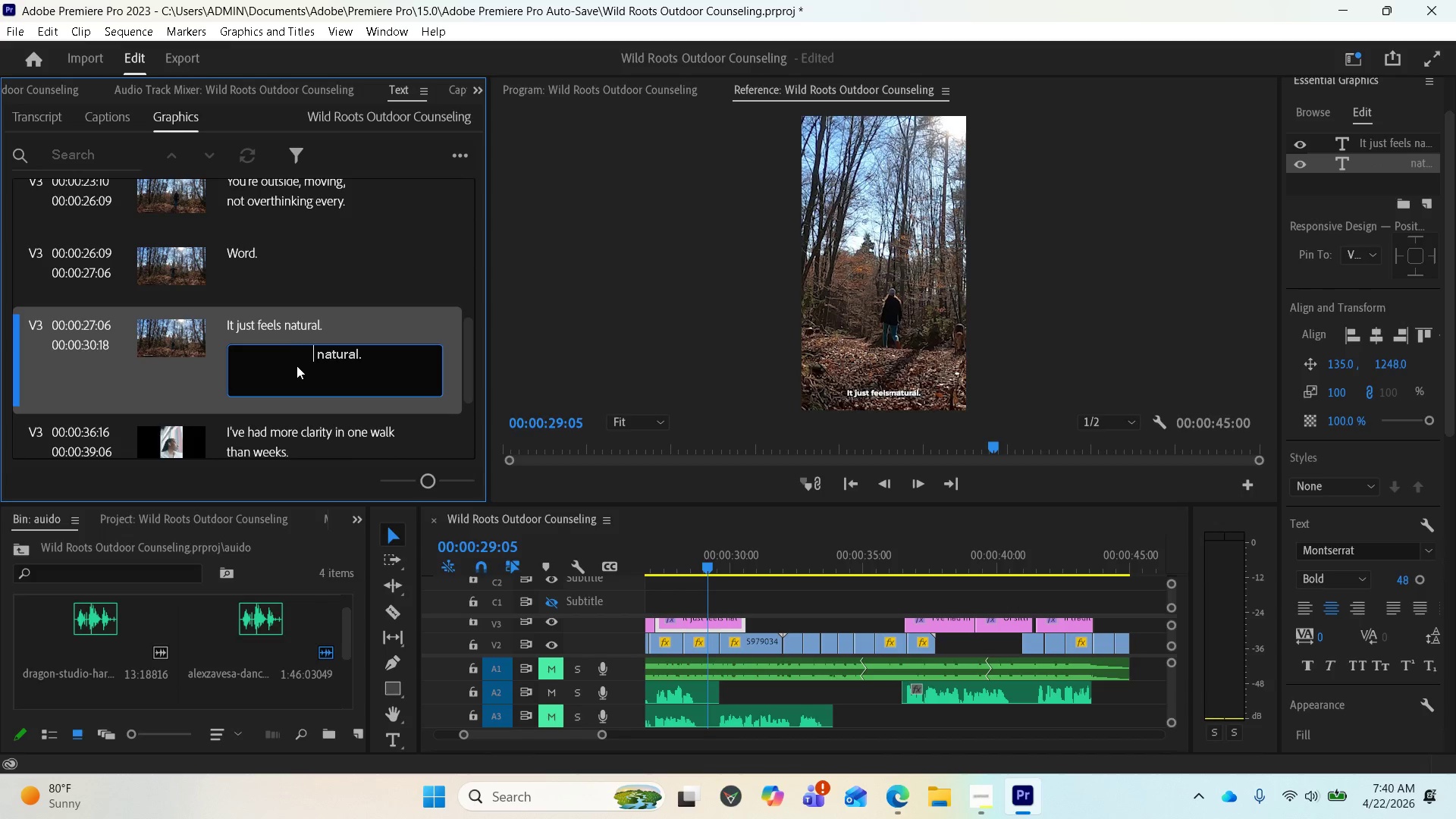 
key(Space)
 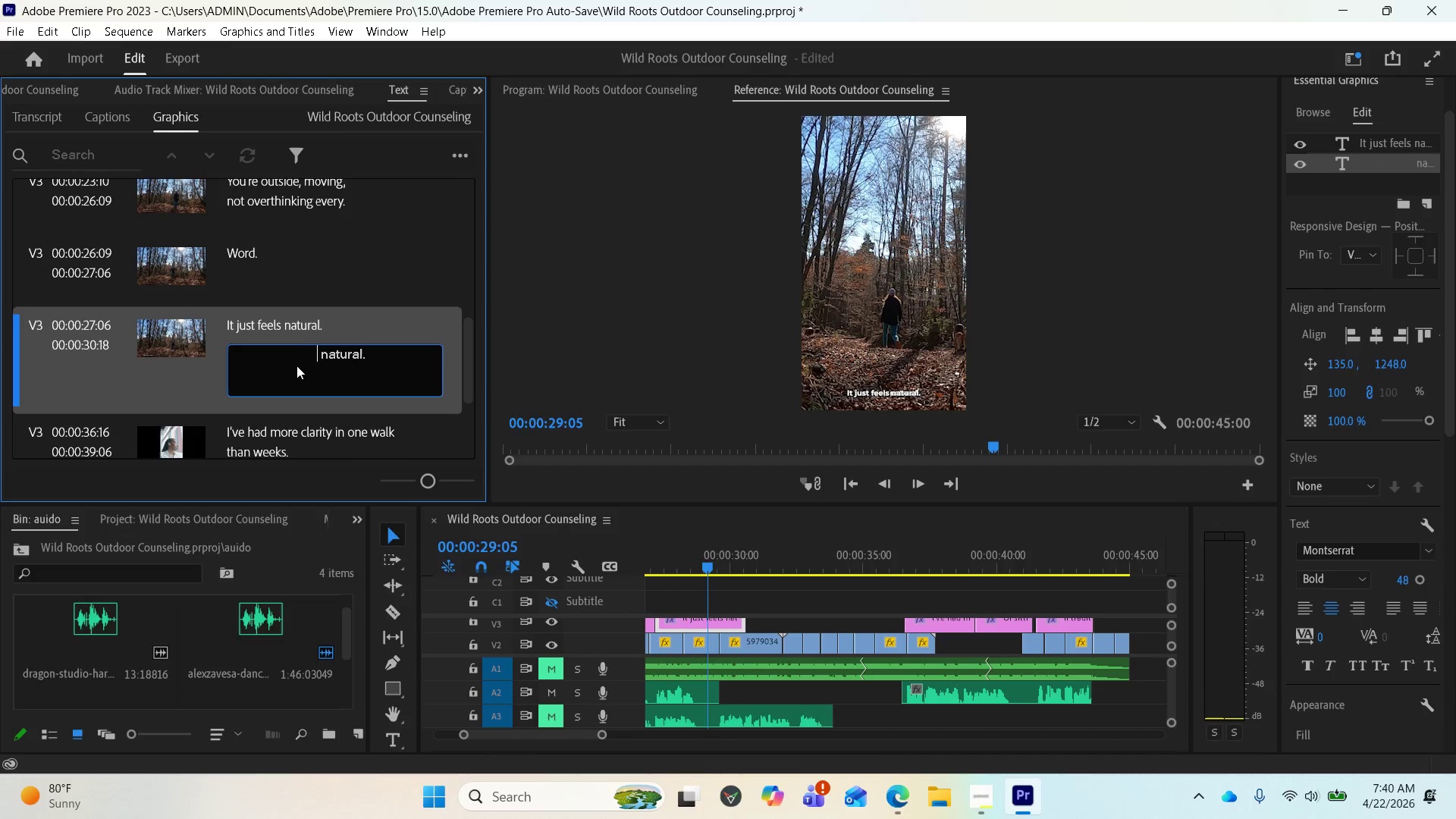 
key(Space)
 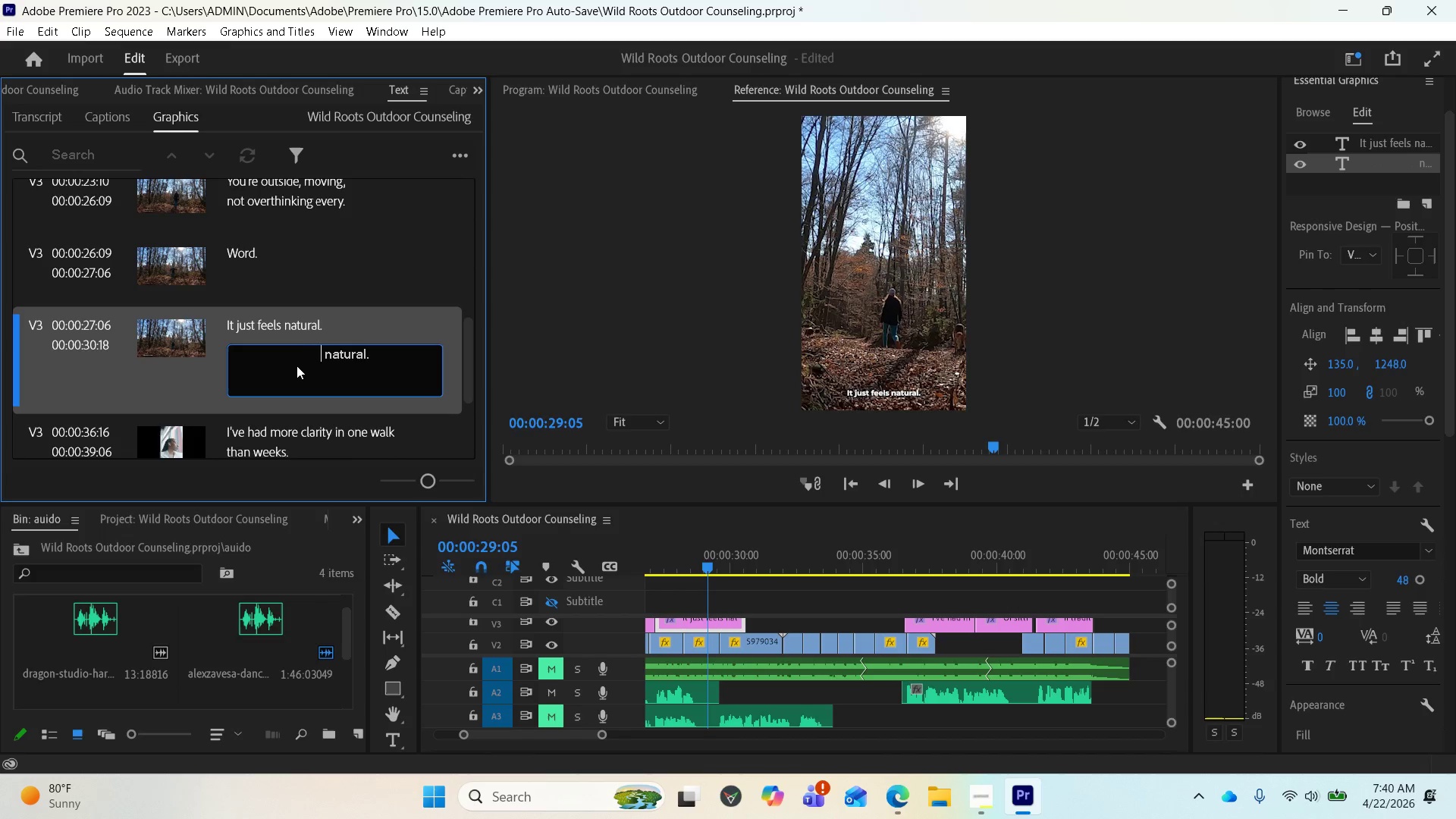 
key(Space)
 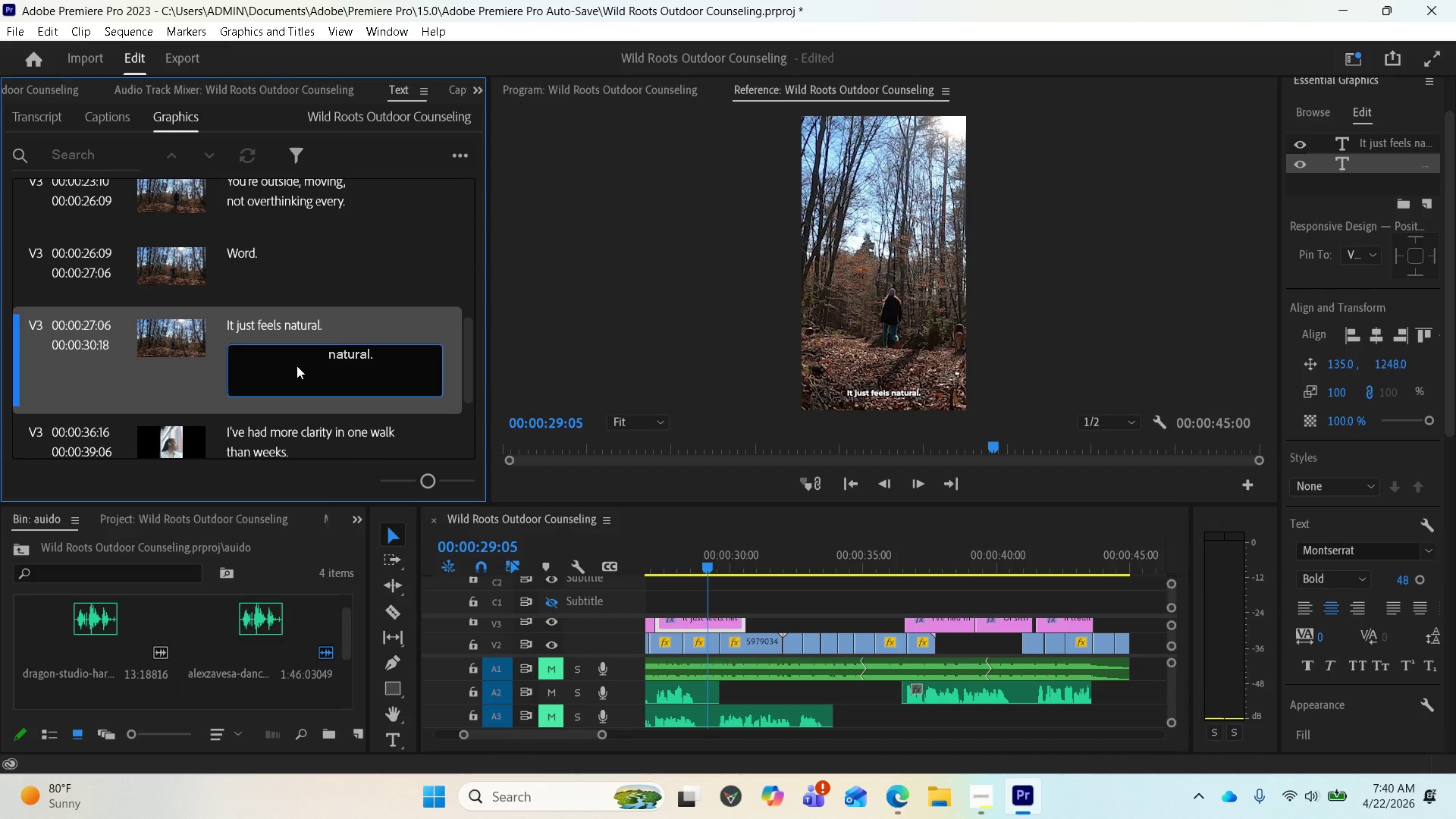 
key(Space)
 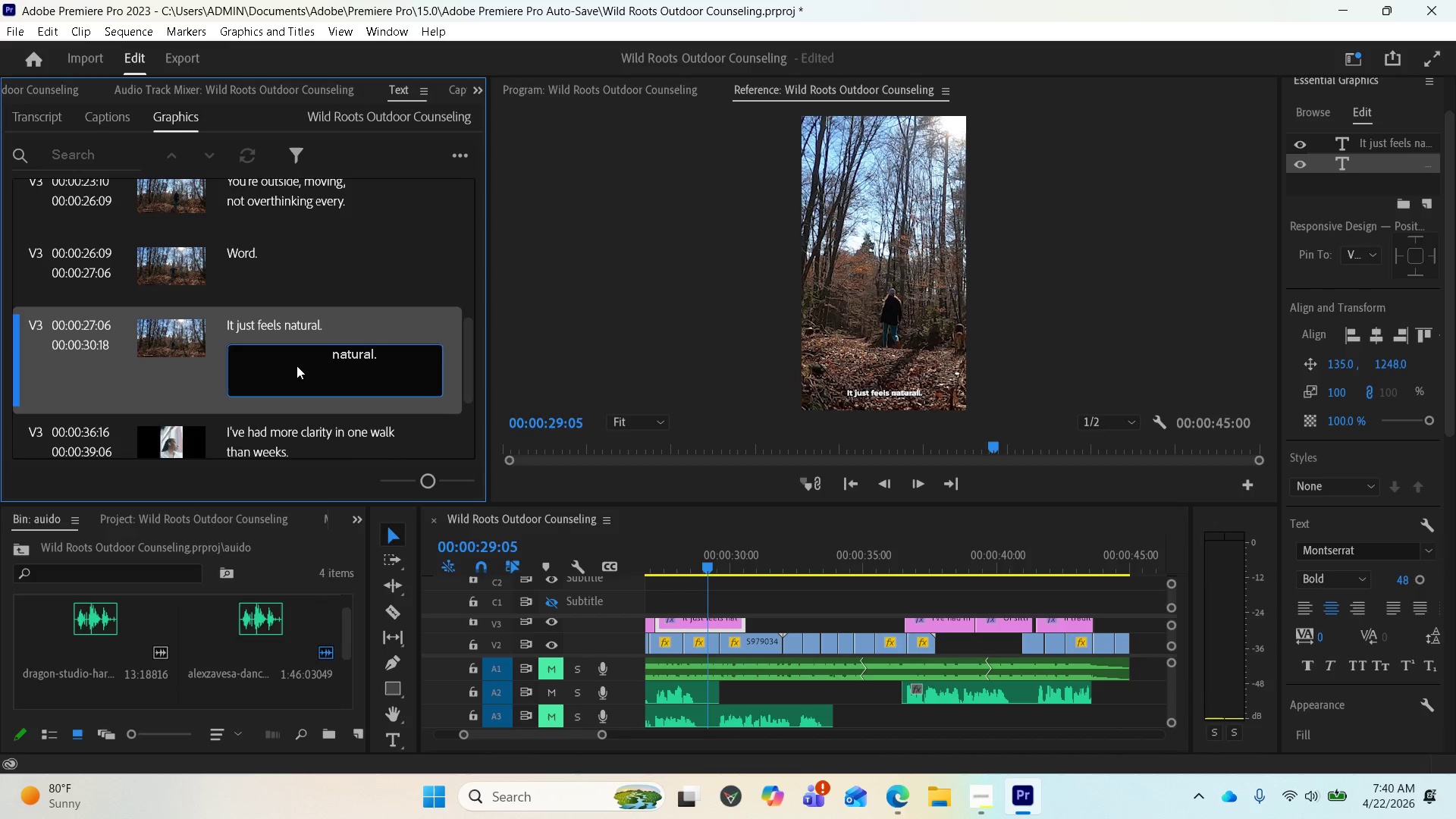 
key(Backspace)
 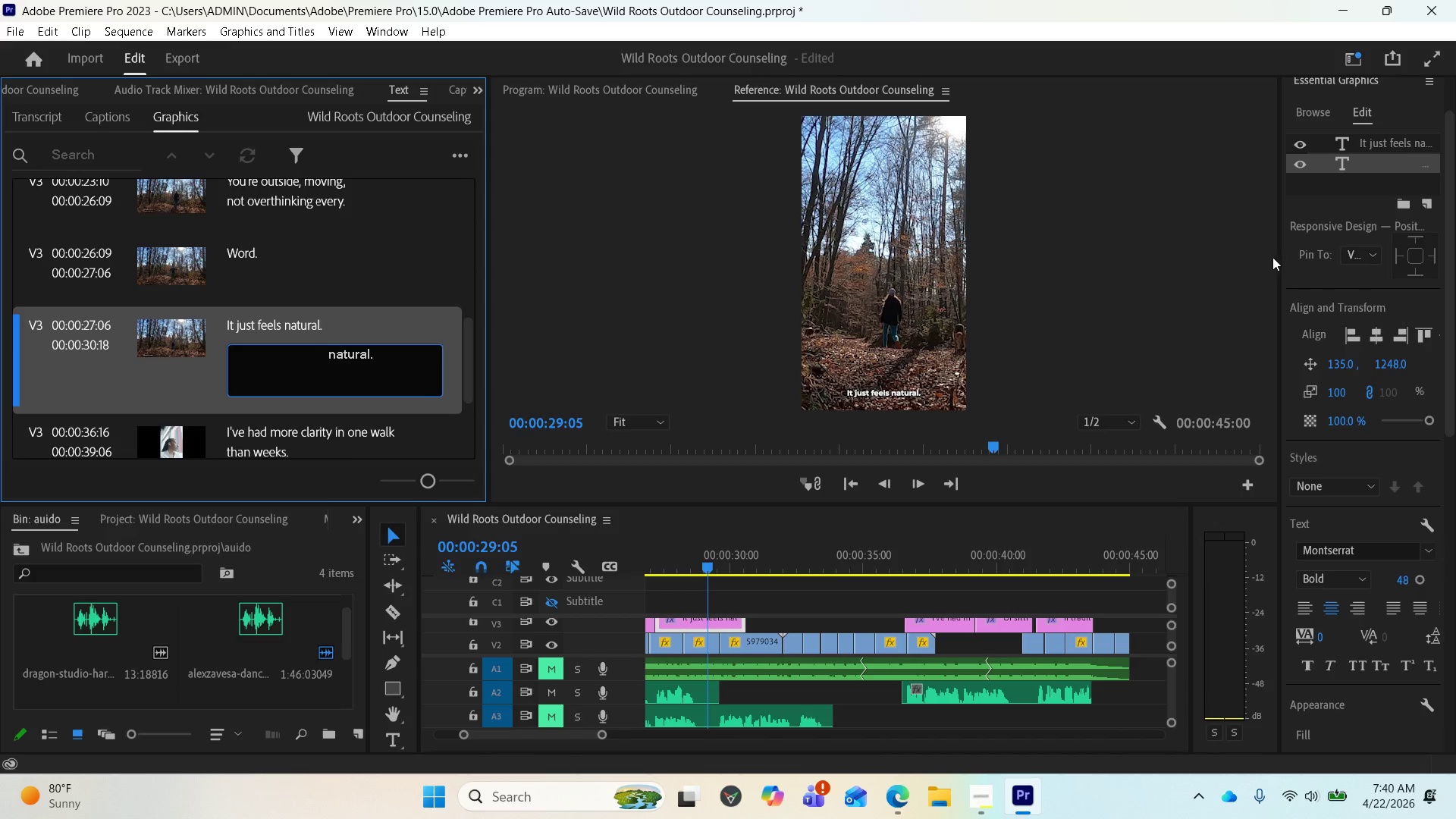 
wait(6.86)
 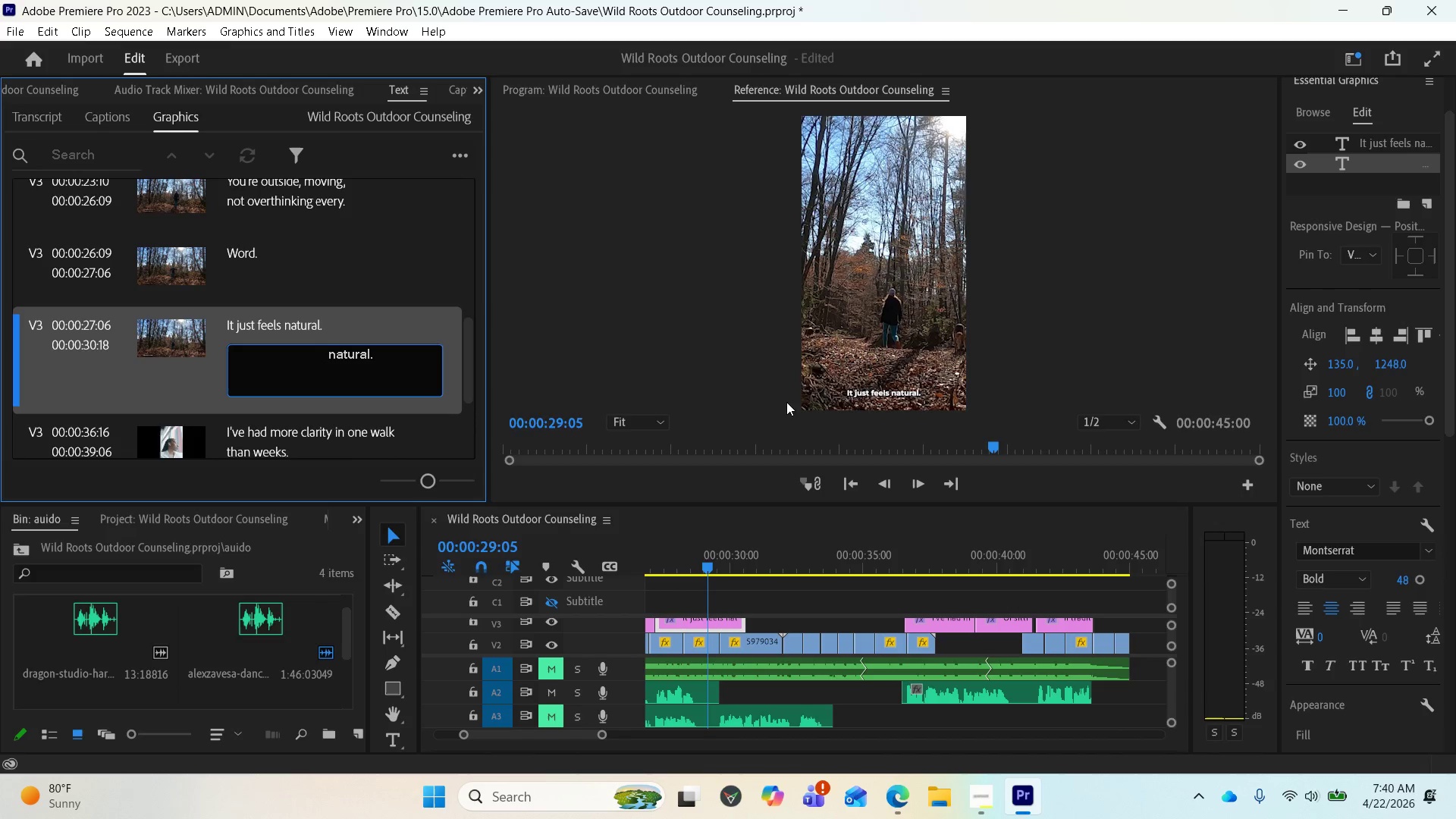 
left_click_drag(start_coordinate=[1354, 161], to_coordinate=[1352, 138])
 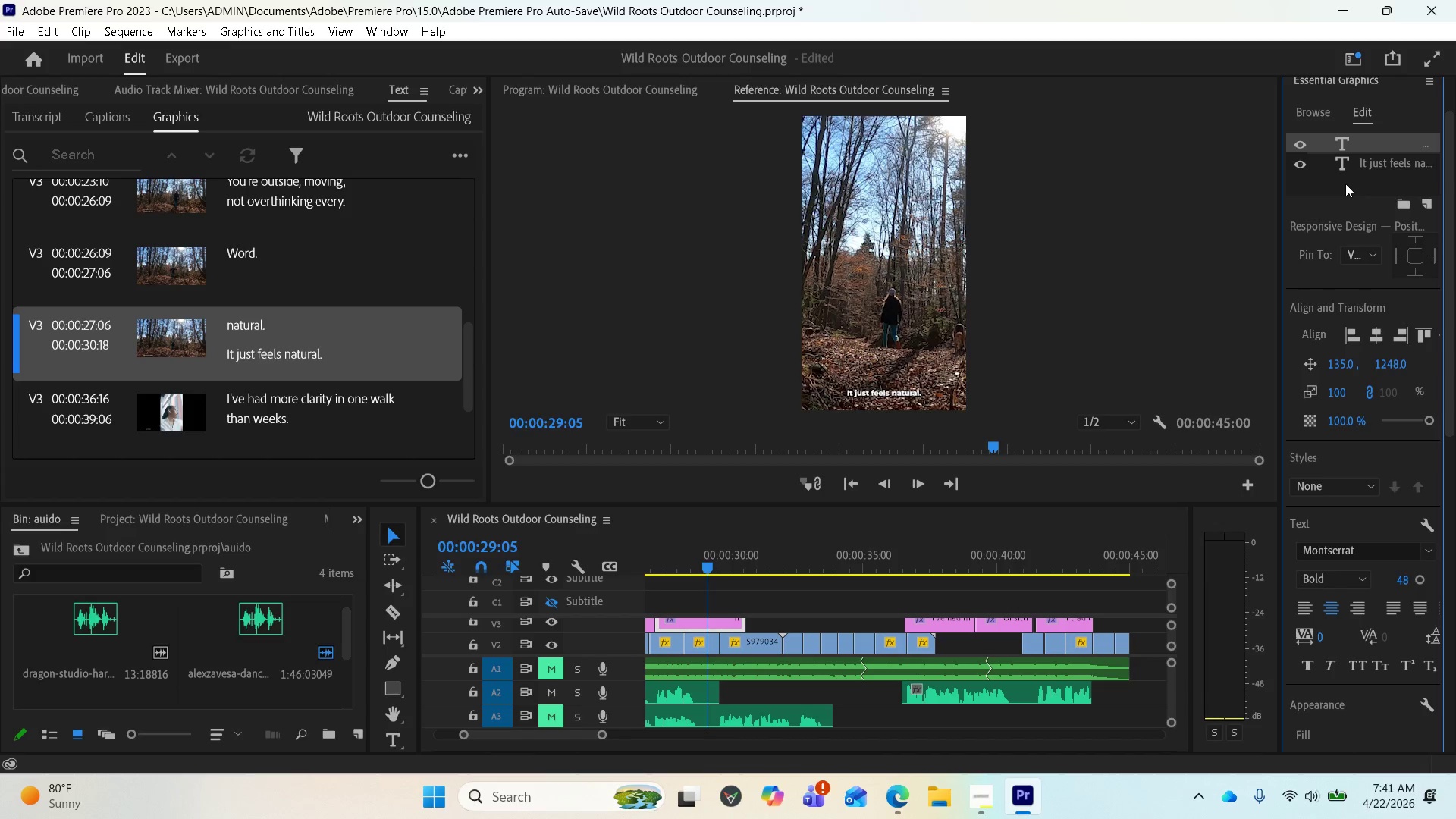 
wait(34.69)
 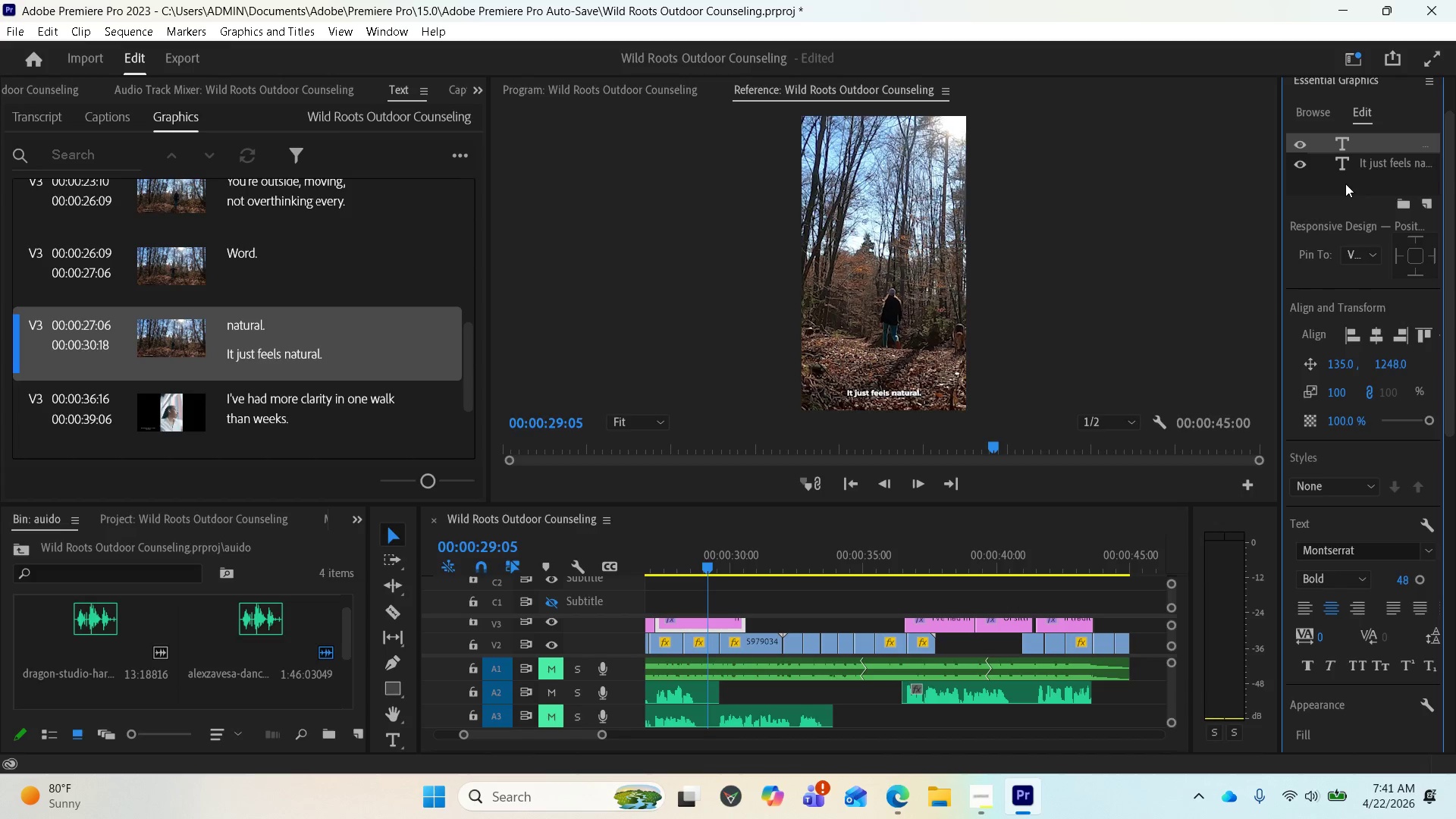 
key(Space)
 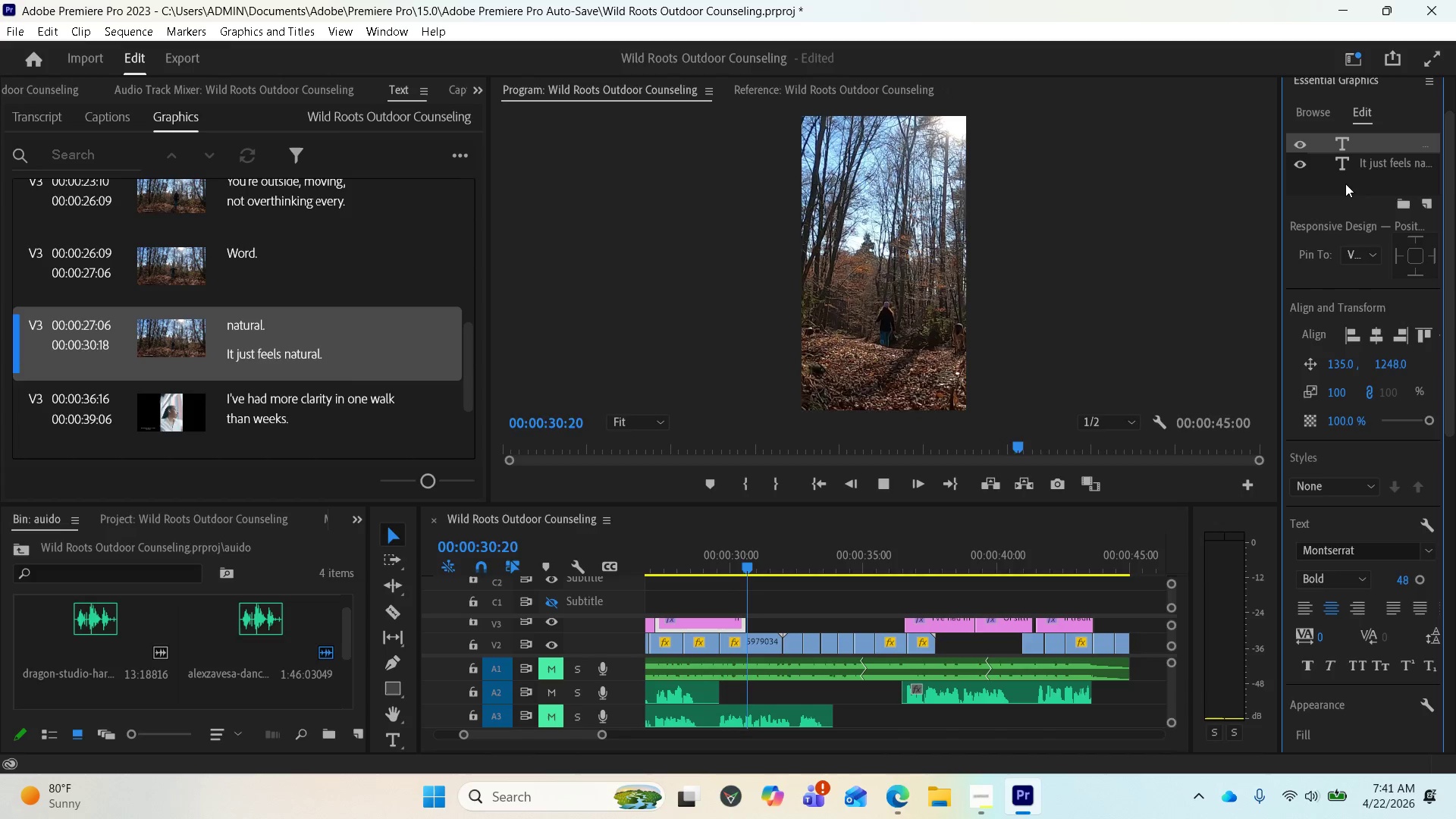 
key(Space)
 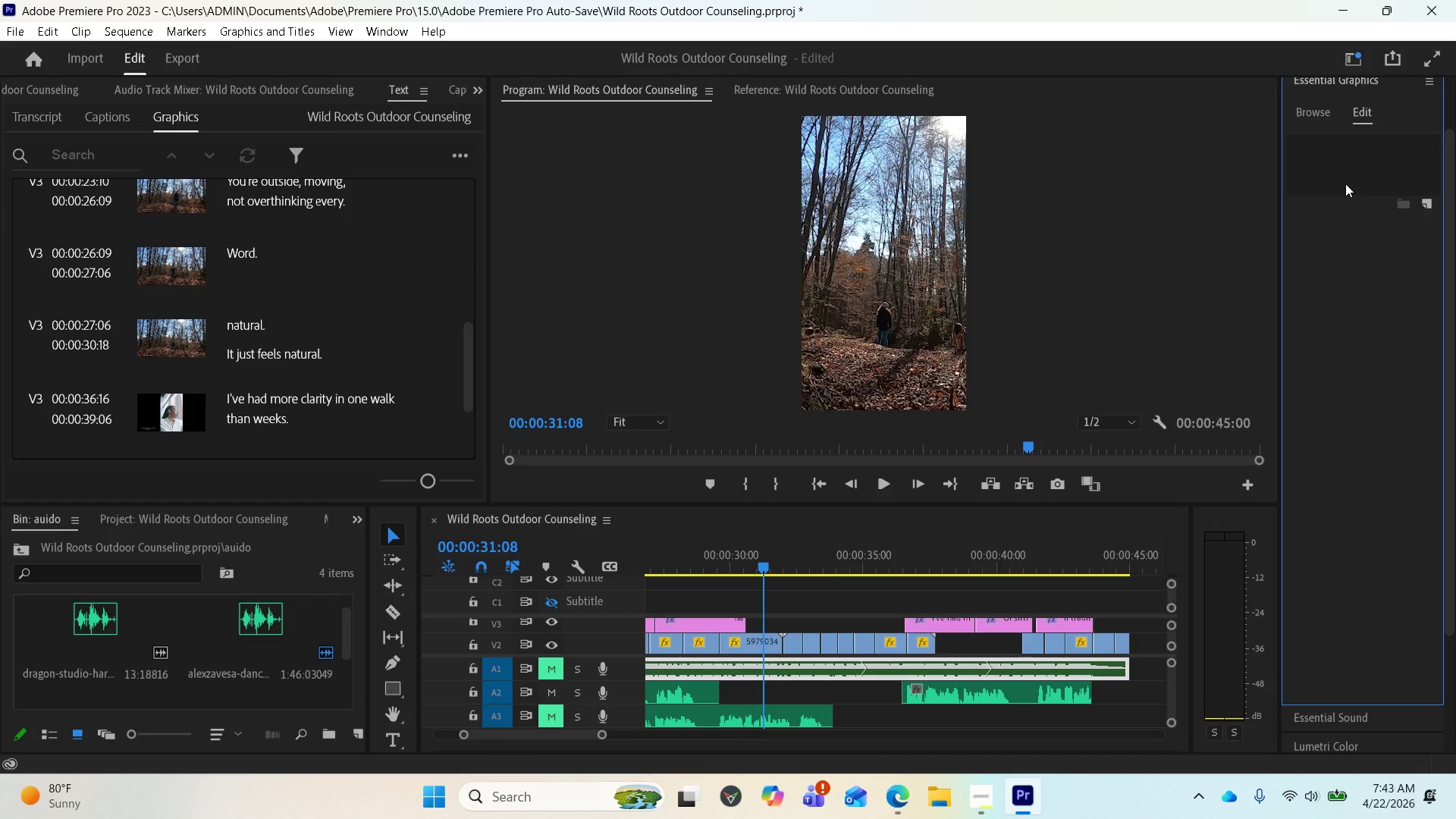 
wait(119.77)
 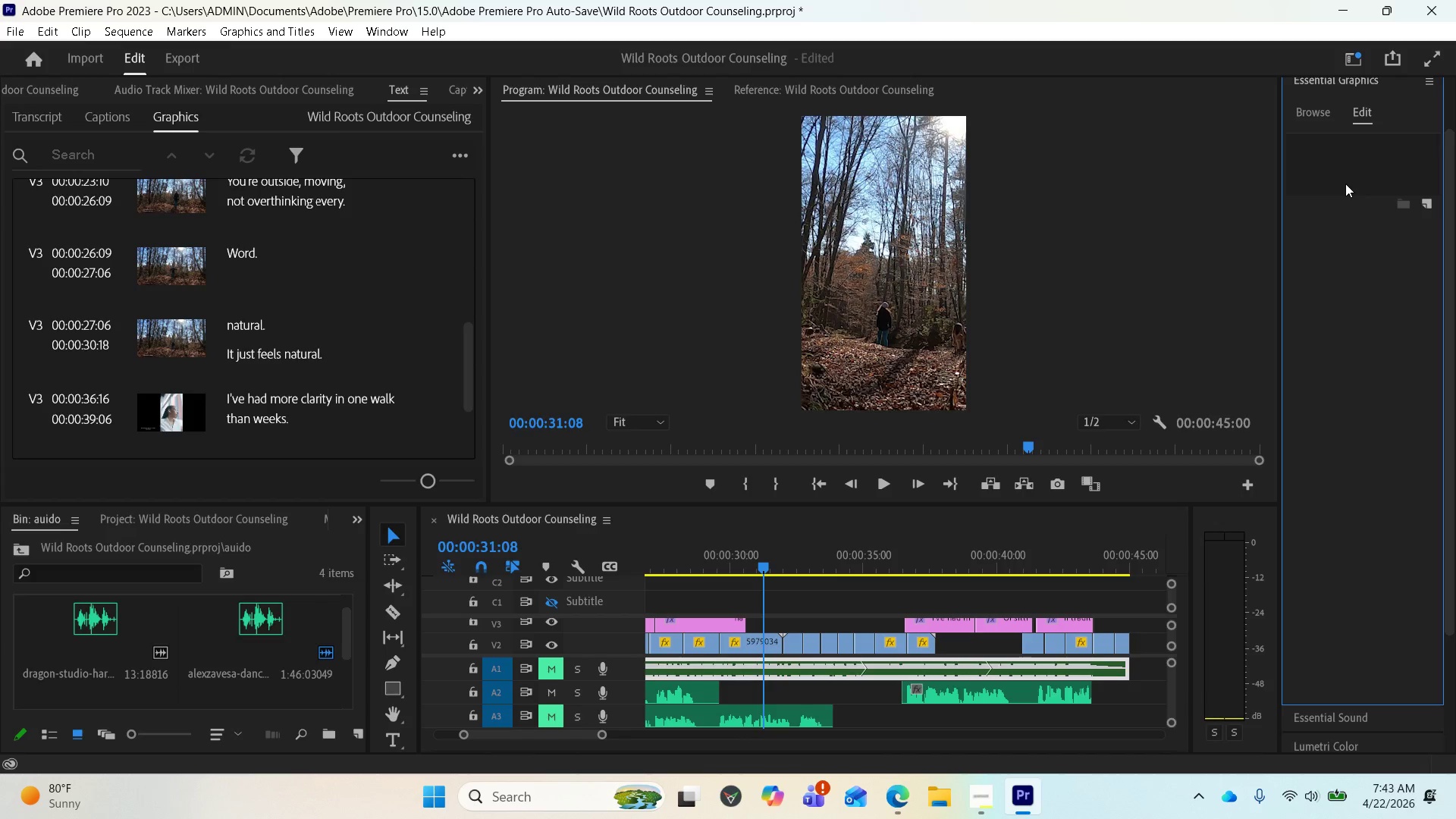 
key(Space)
 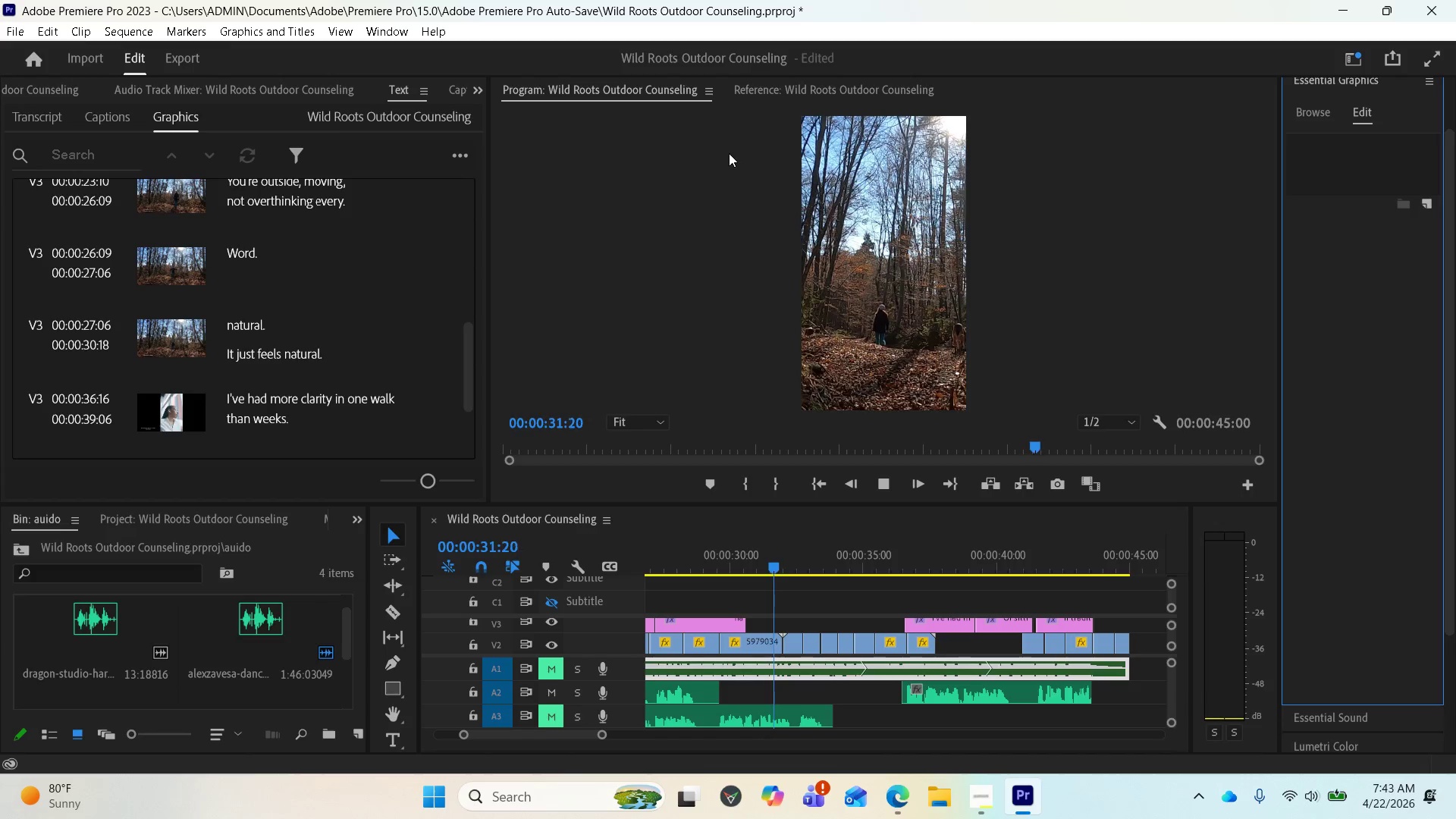 
key(Space)
 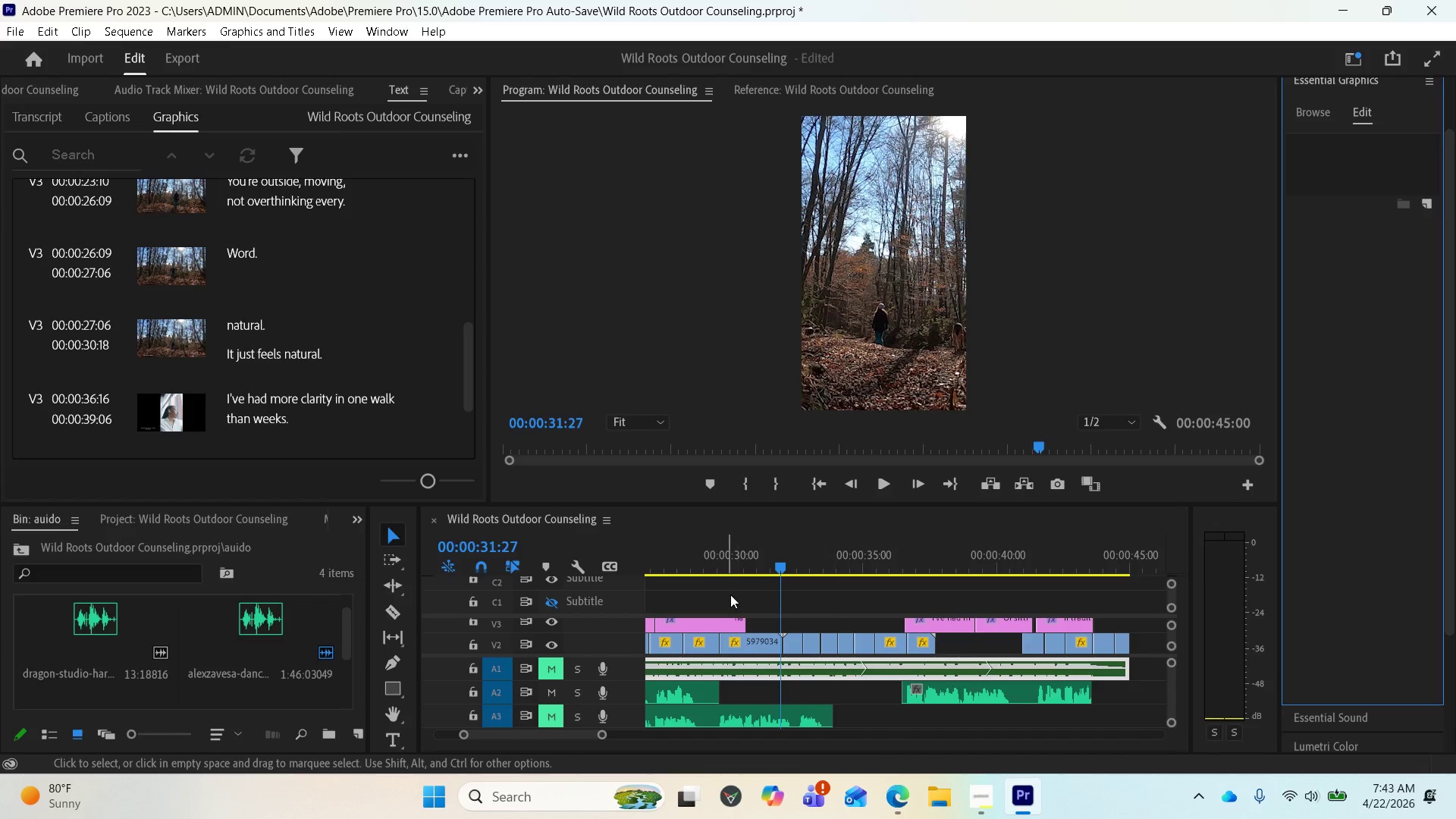 
left_click_drag(start_coordinate=[776, 556], to_coordinate=[680, 569])
 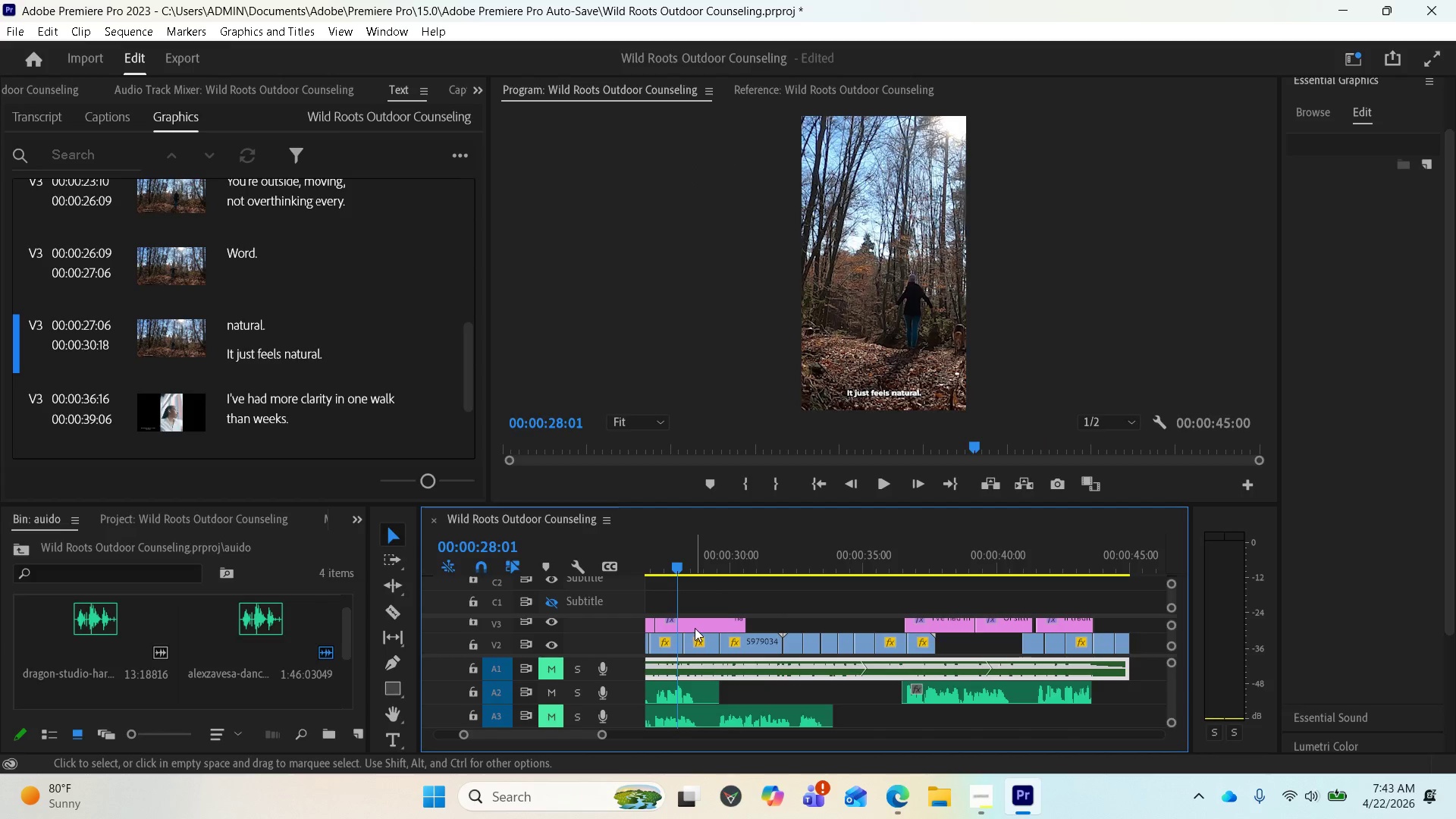 
left_click([695, 624])
 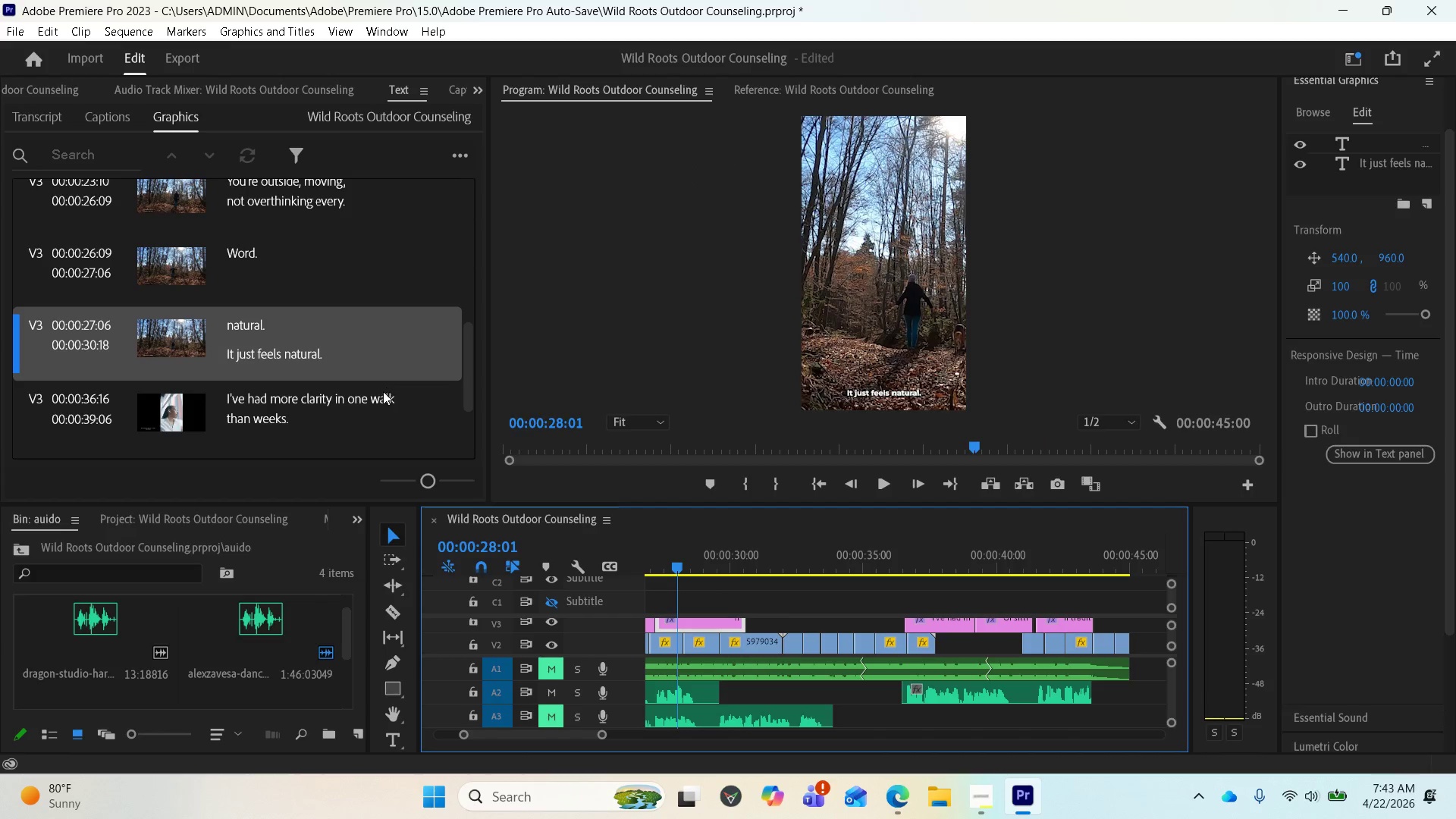 
wait(6.78)
 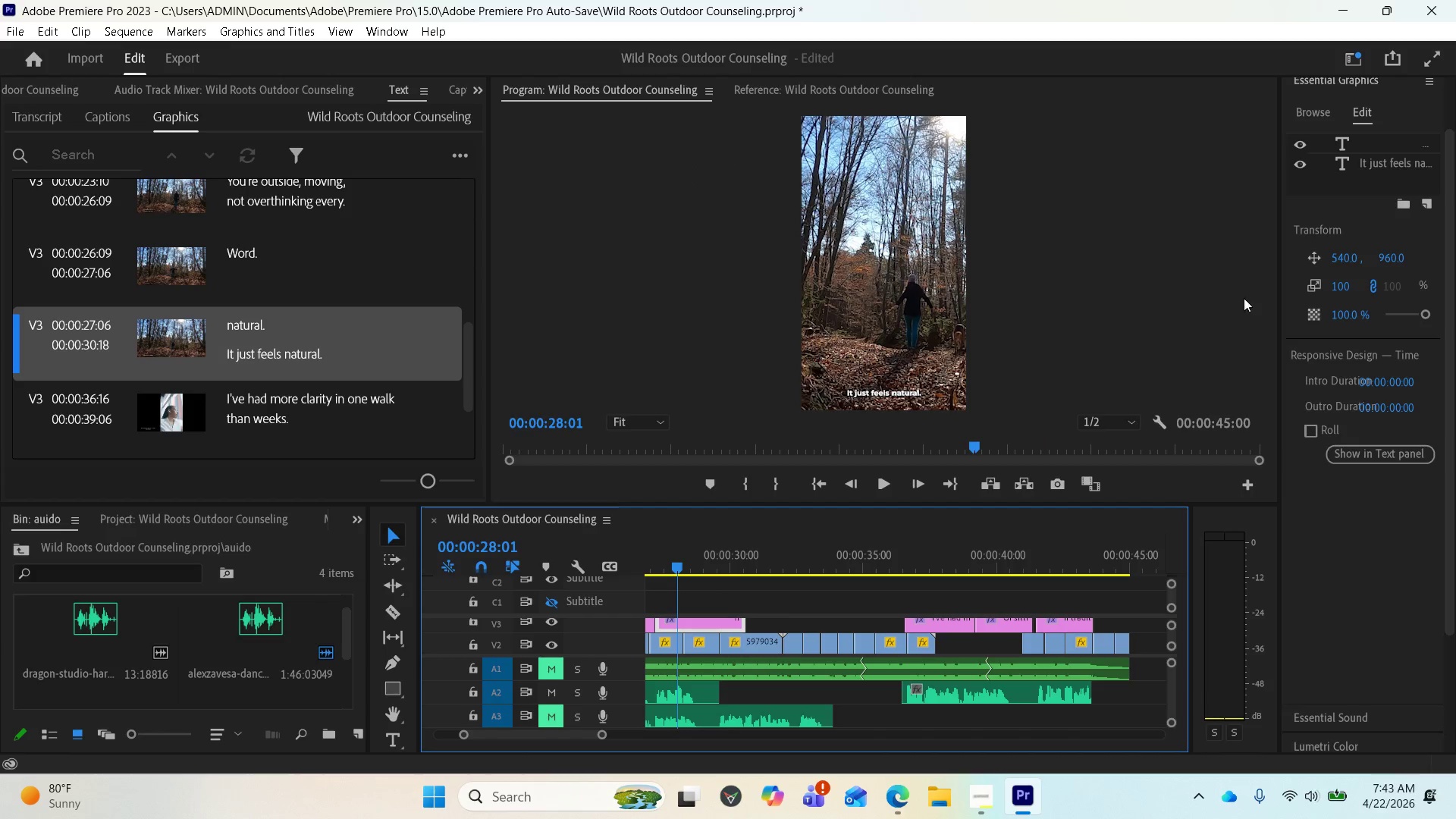 
left_click_drag(start_coordinate=[465, 380], to_coordinate=[462, 359])
 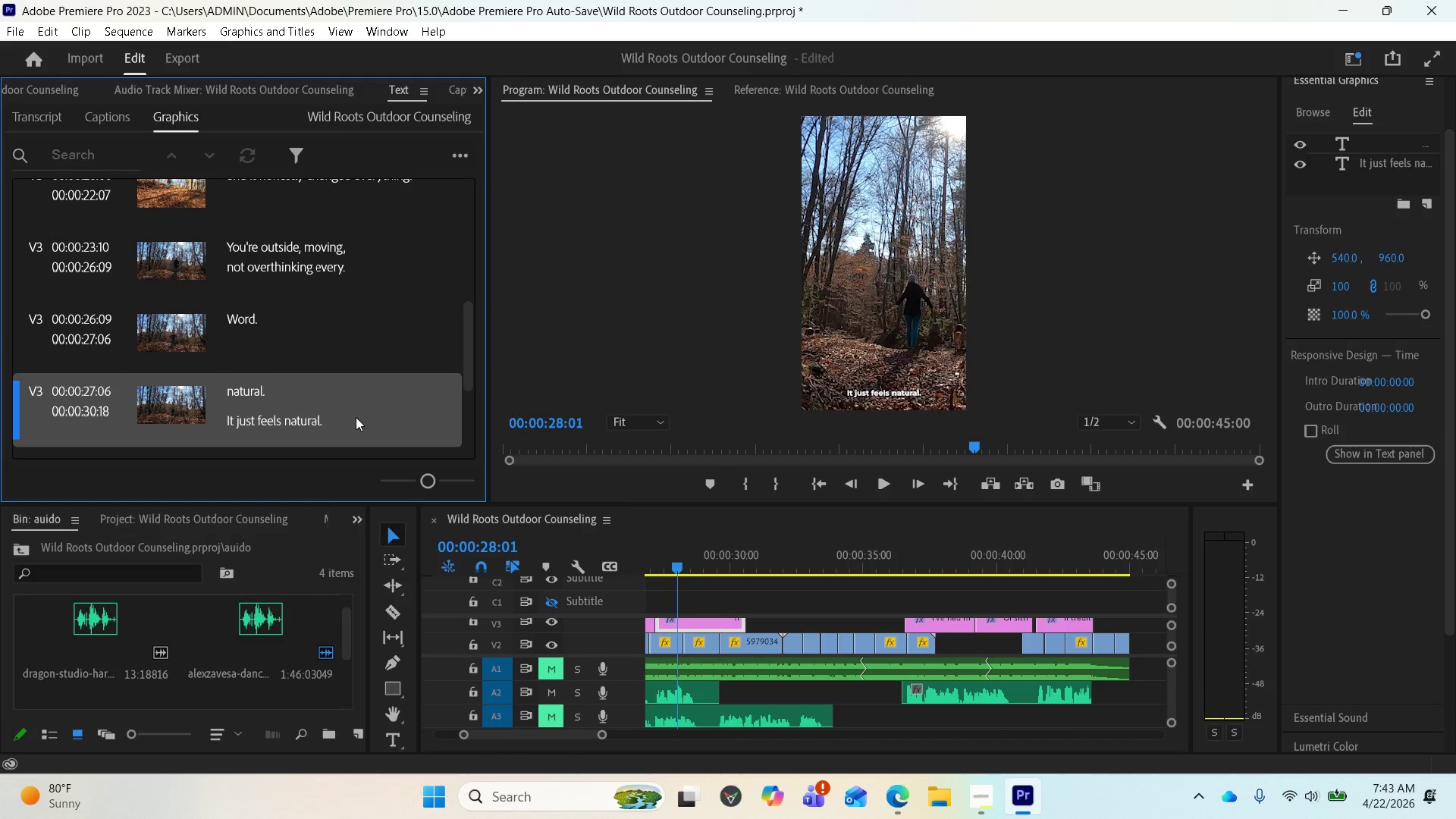 
left_click([356, 417])
 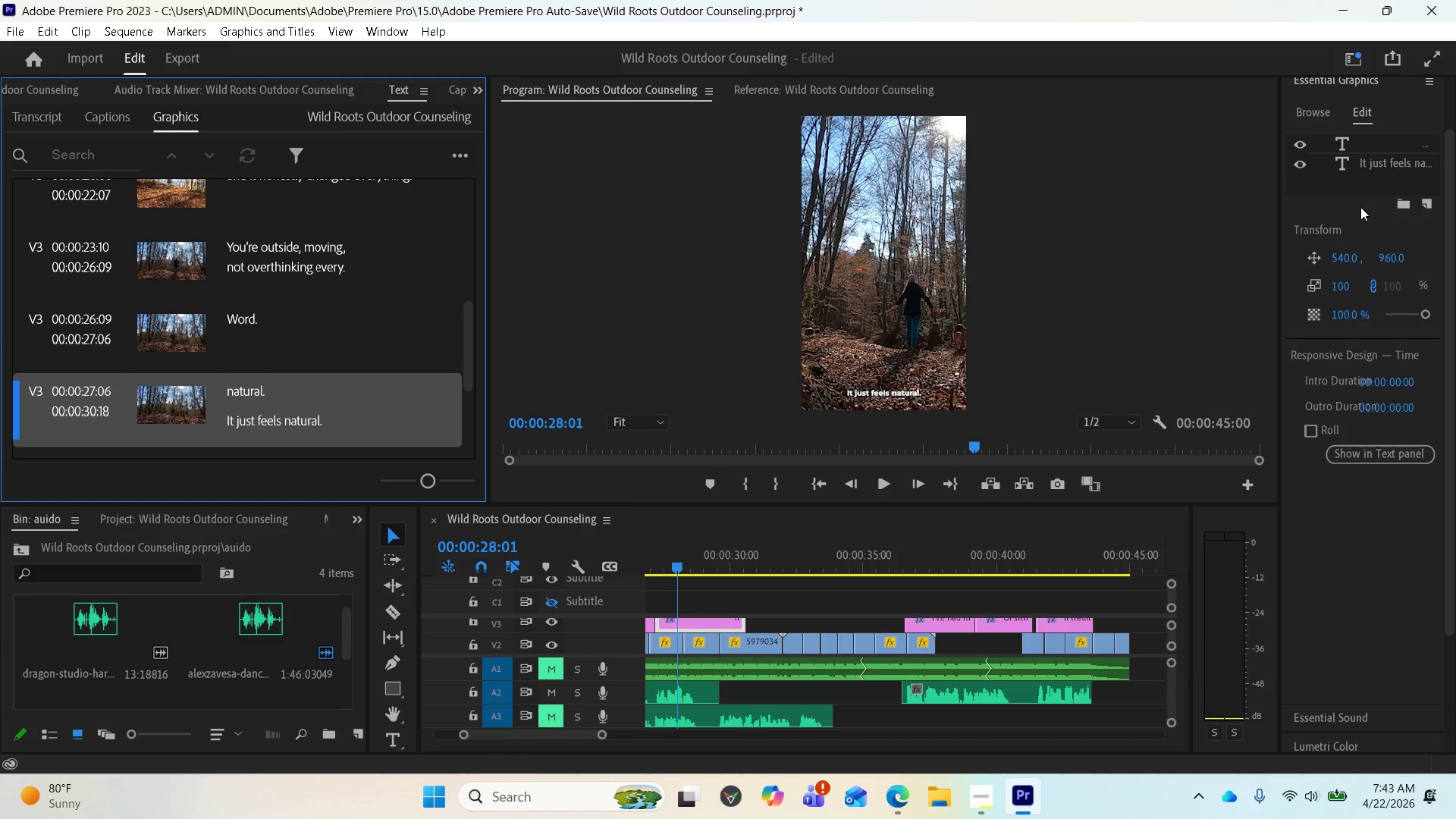 
scroll: coordinate [1363, 204], scroll_direction: up, amount: 1.0
 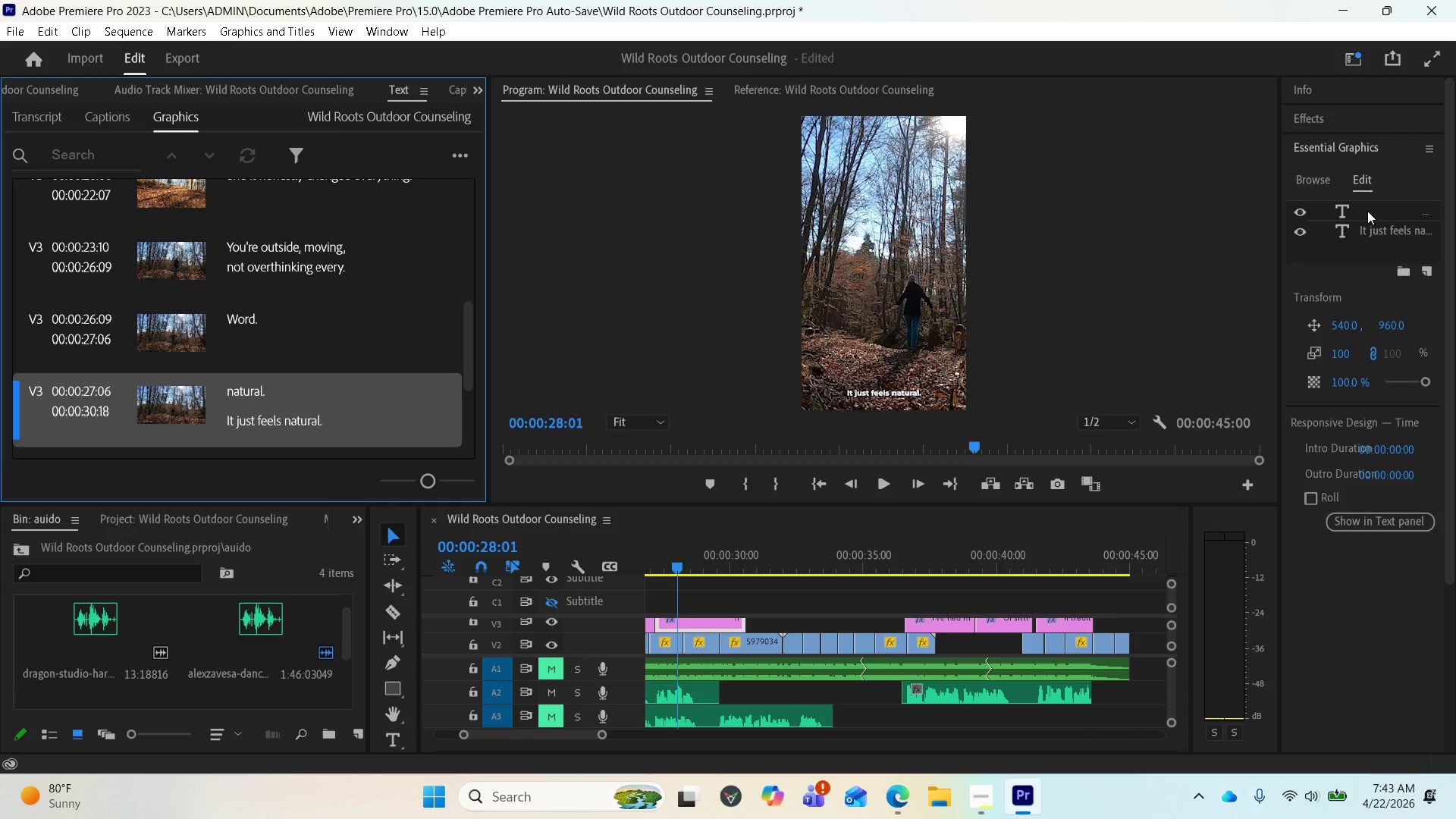 
left_click([1367, 212])
 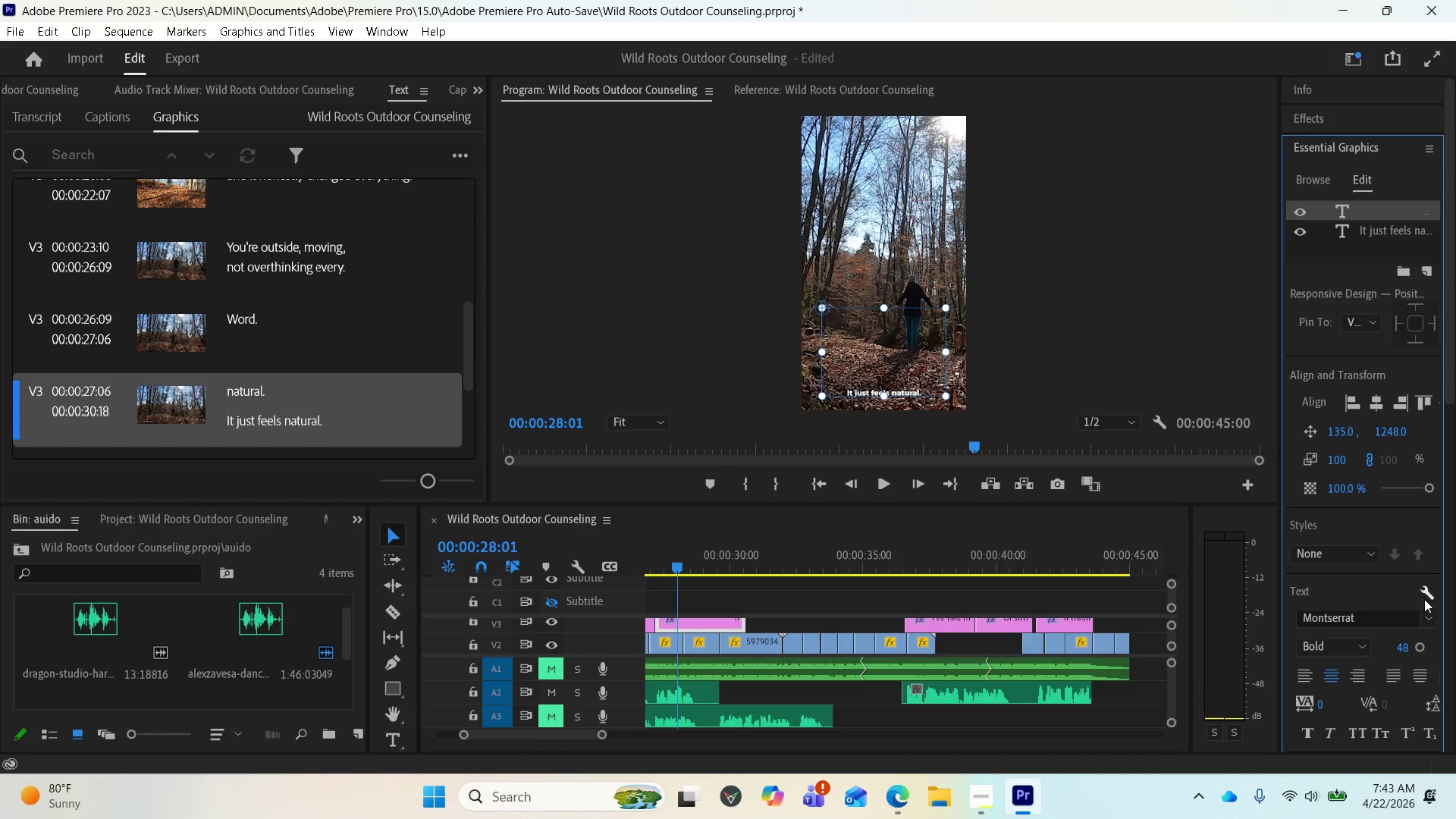 
scroll: coordinate [1428, 662], scroll_direction: down, amount: 4.0
 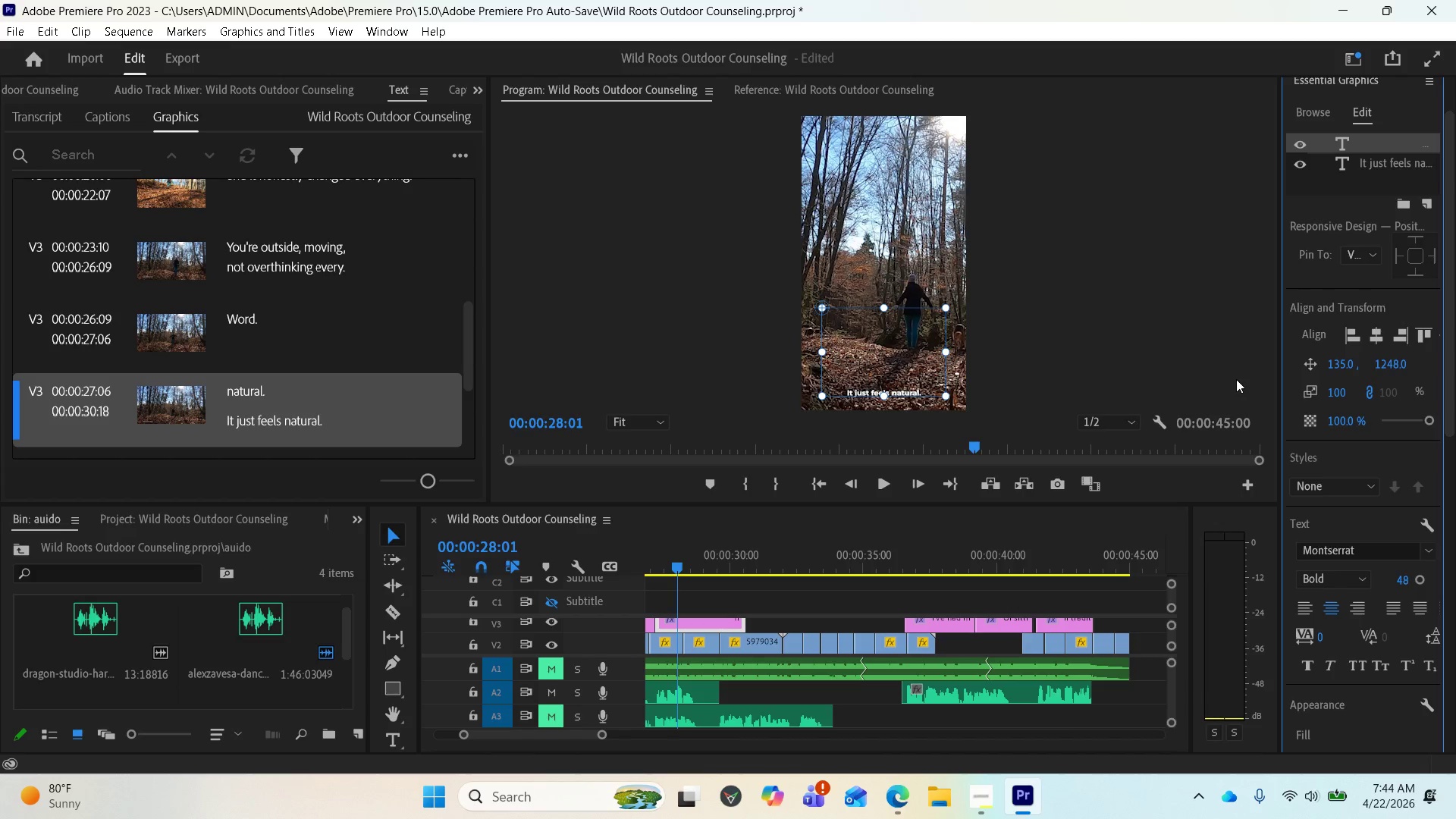 
wait(12.41)
 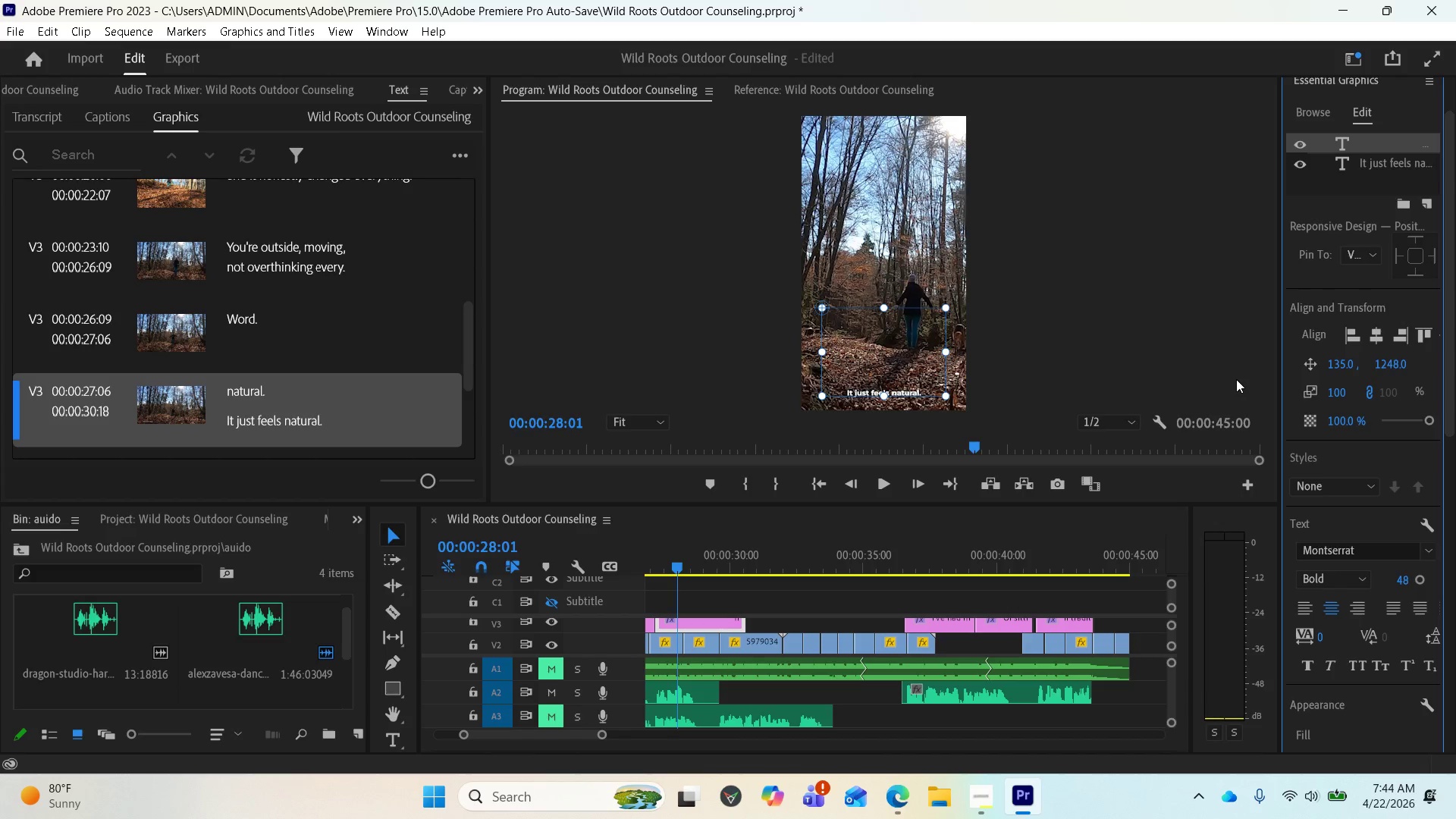 
scroll: coordinate [1398, 724], scroll_direction: down, amount: 1.0
 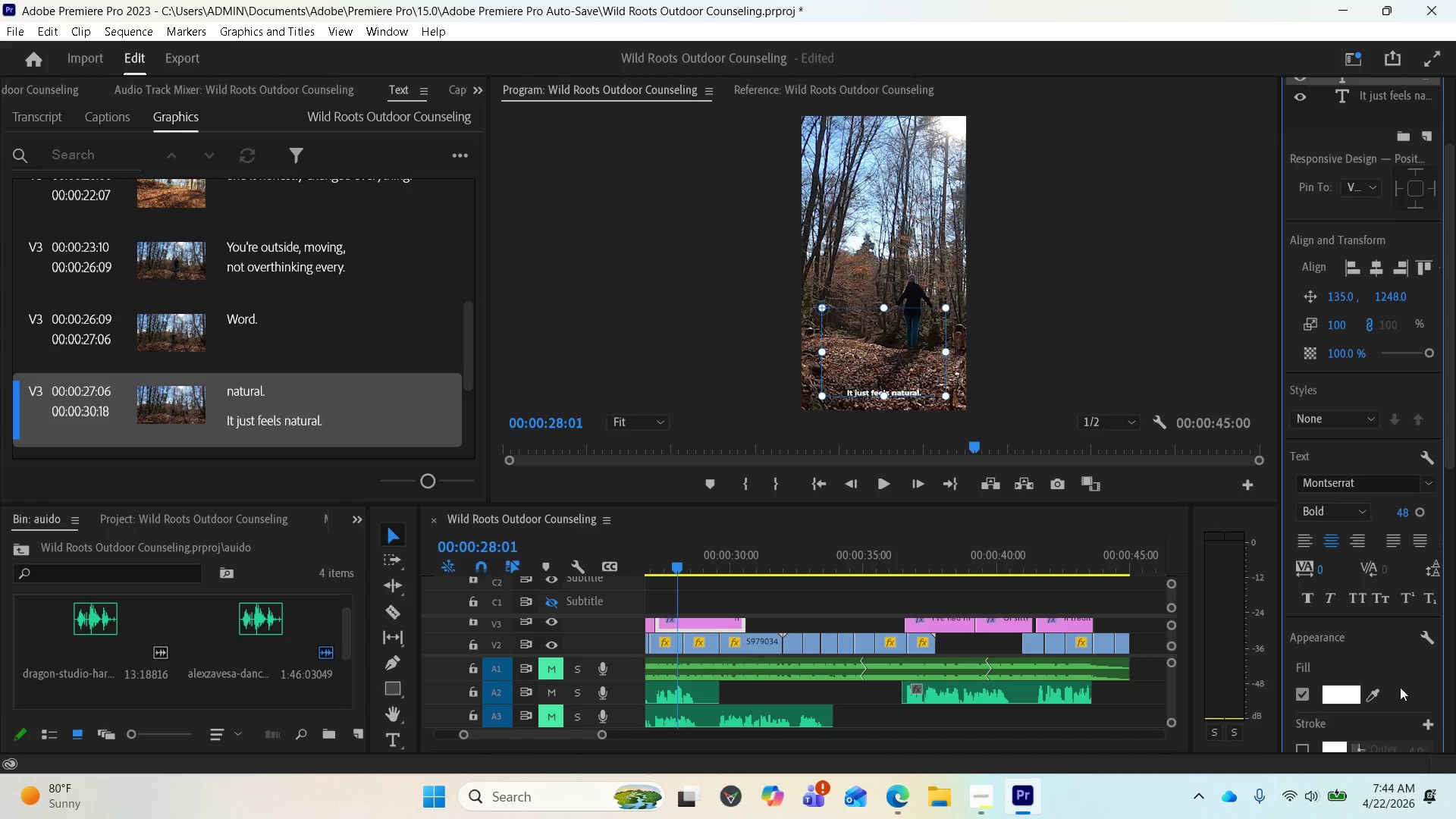 
left_click([1348, 694])
 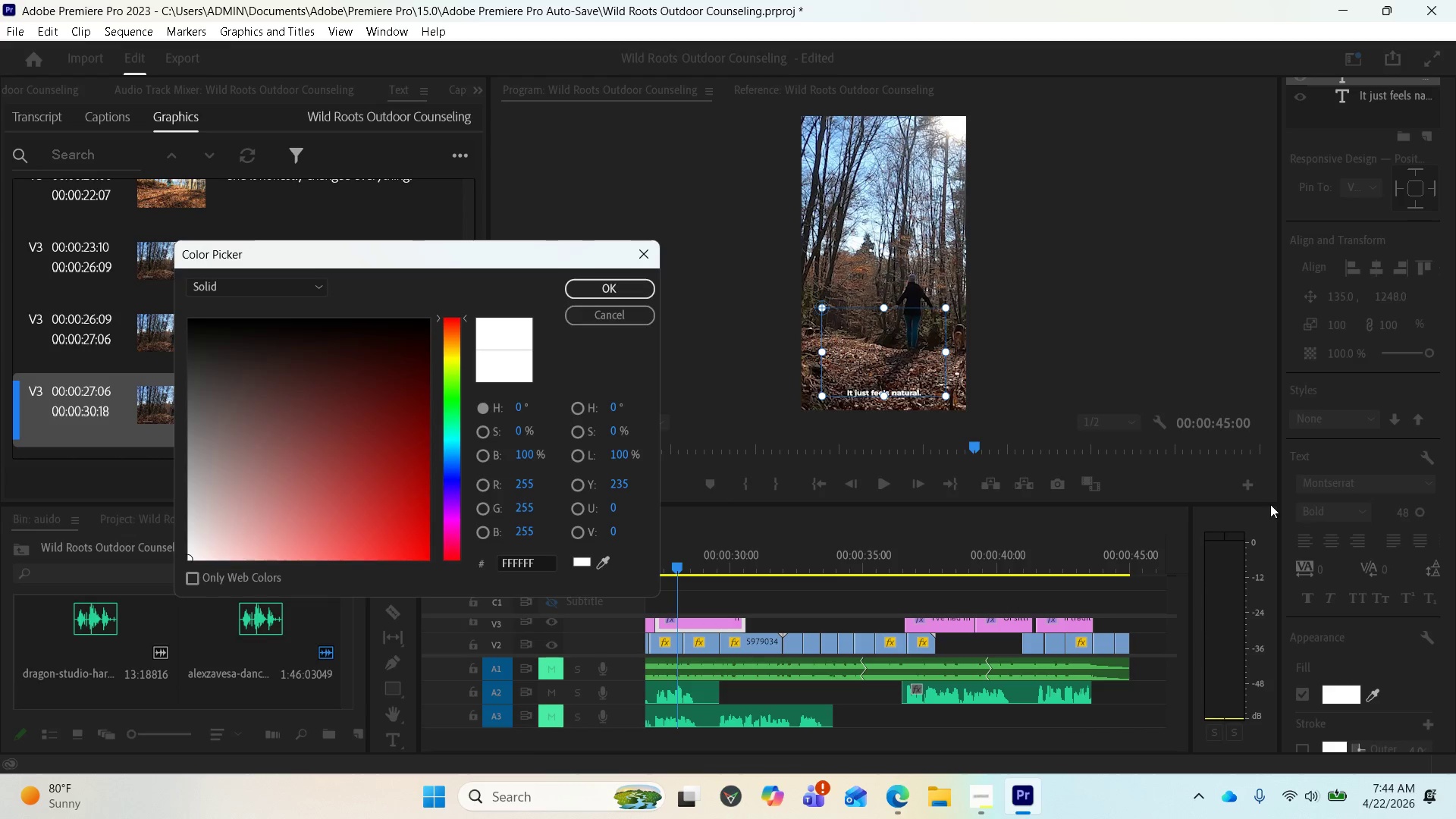 
wait(7.75)
 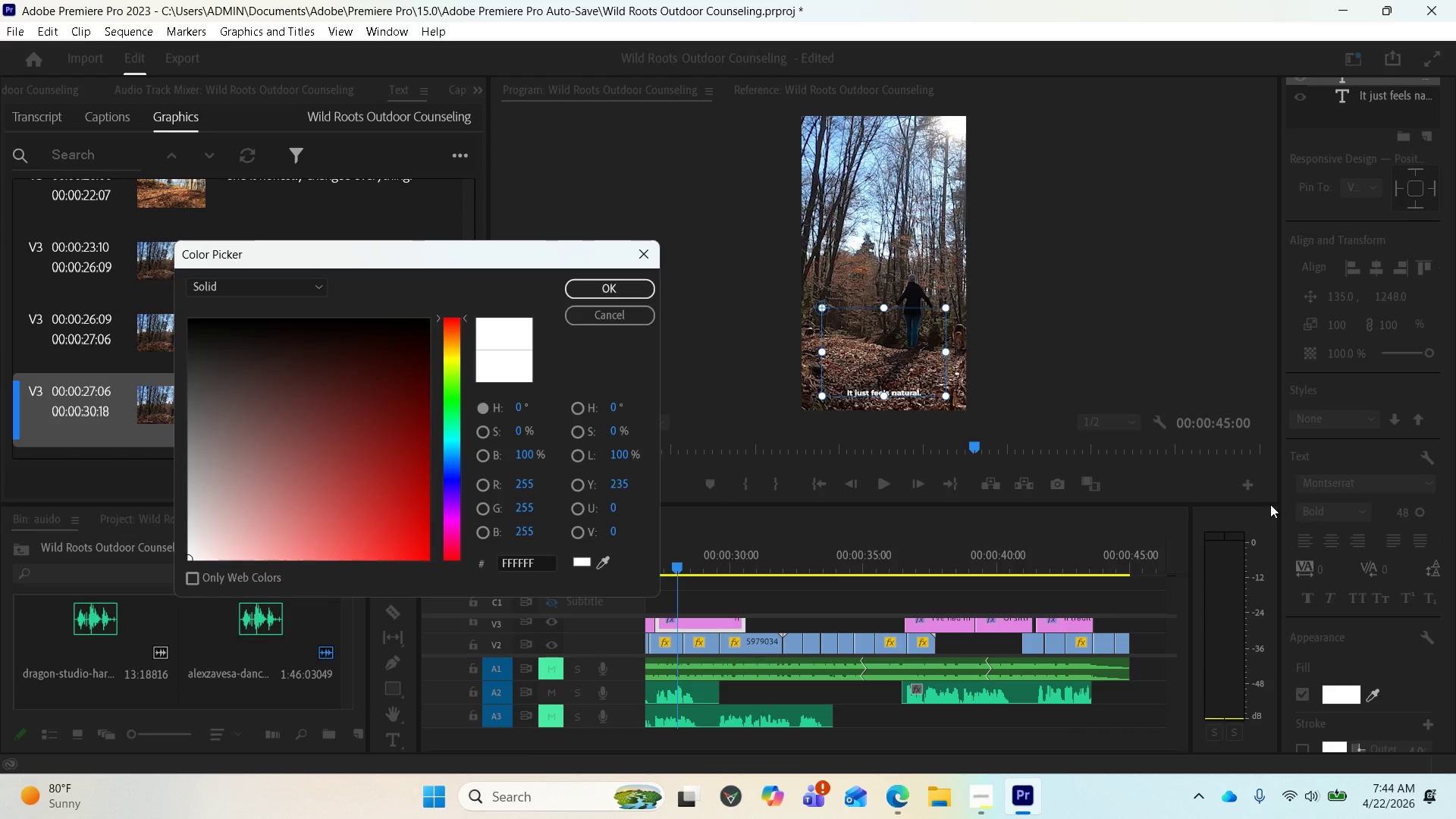 
left_click([536, 563])
 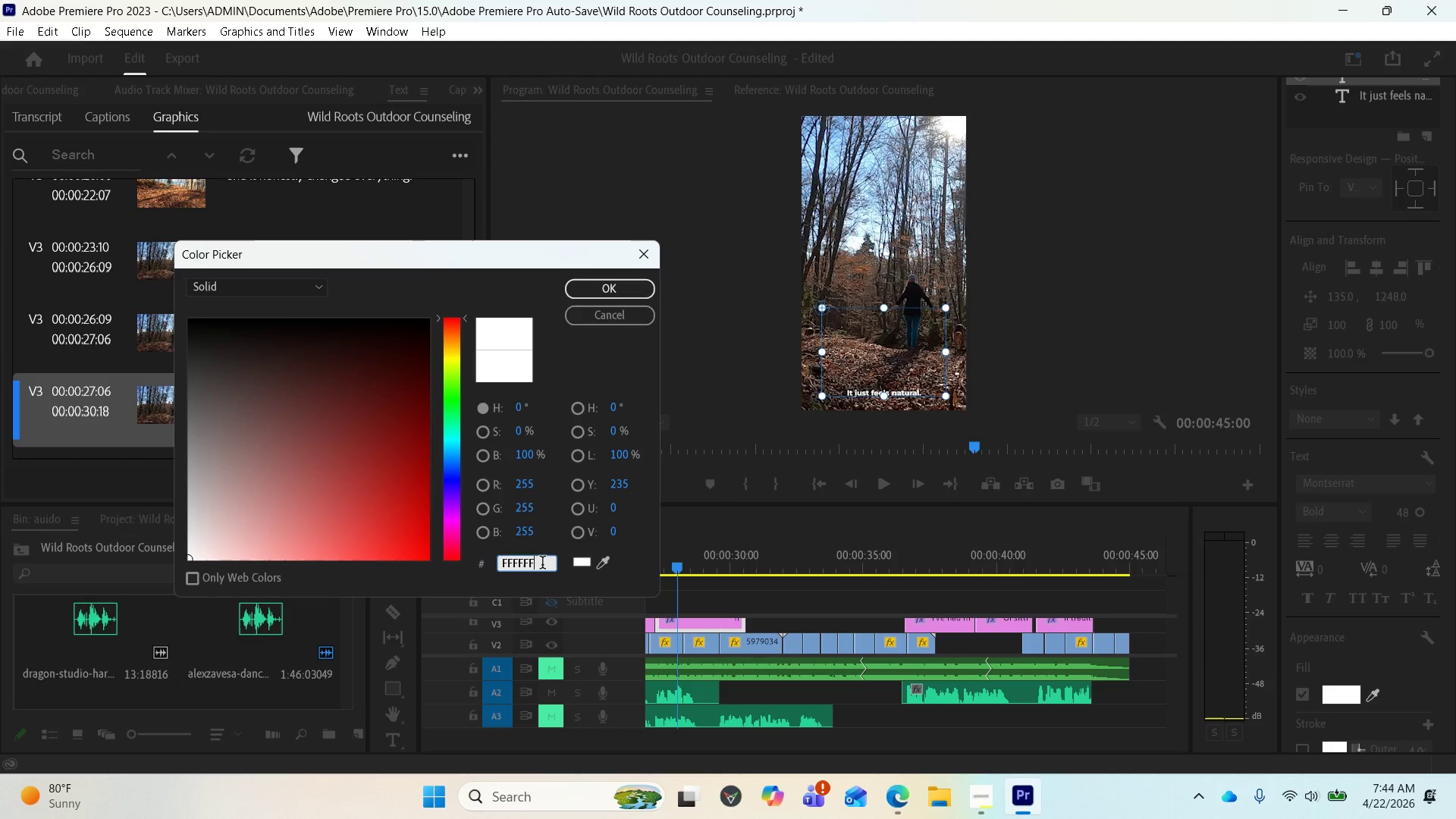 
left_click_drag(start_coordinate=[542, 564], to_coordinate=[487, 575])
 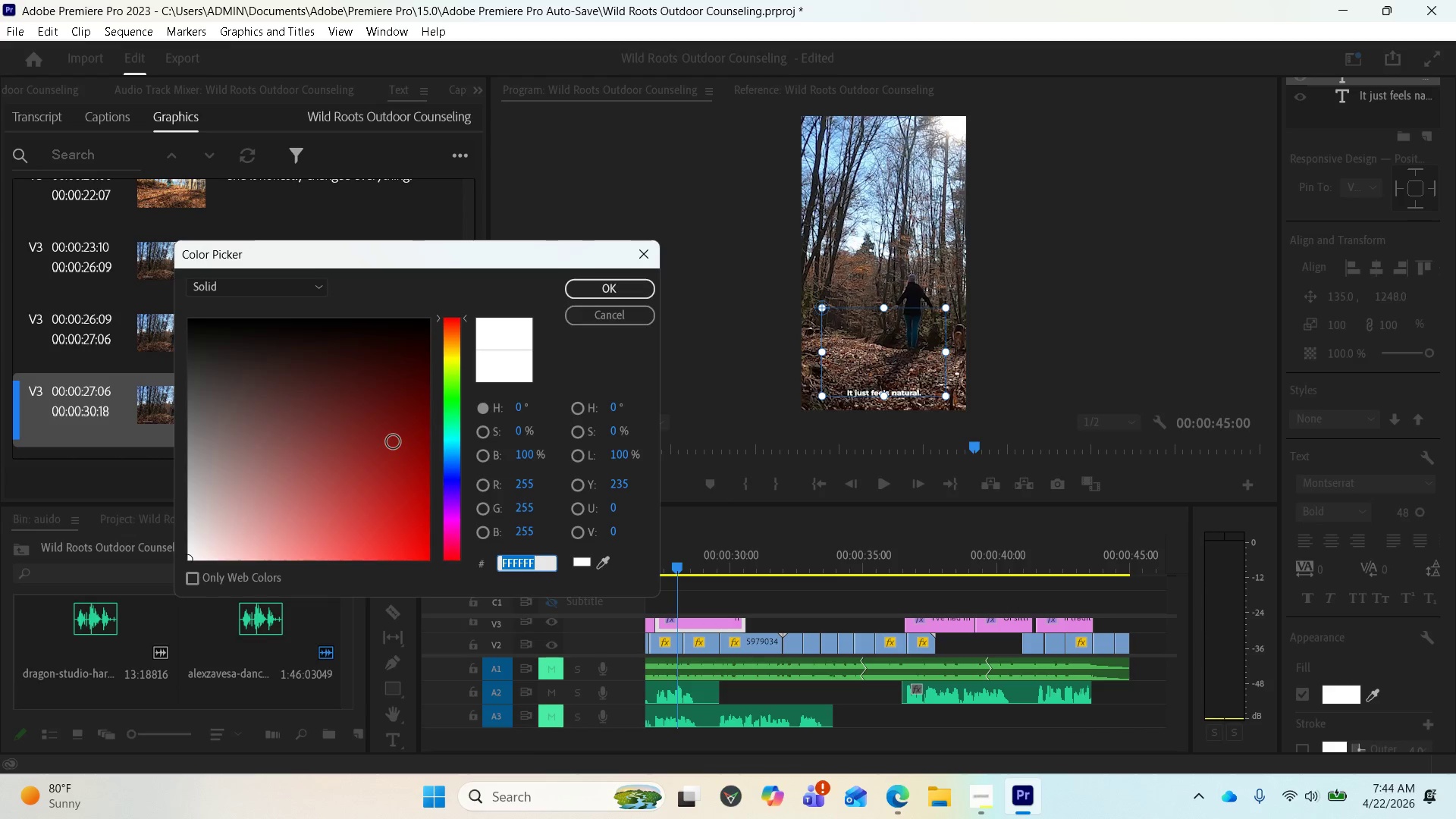 
key(Control+V)
 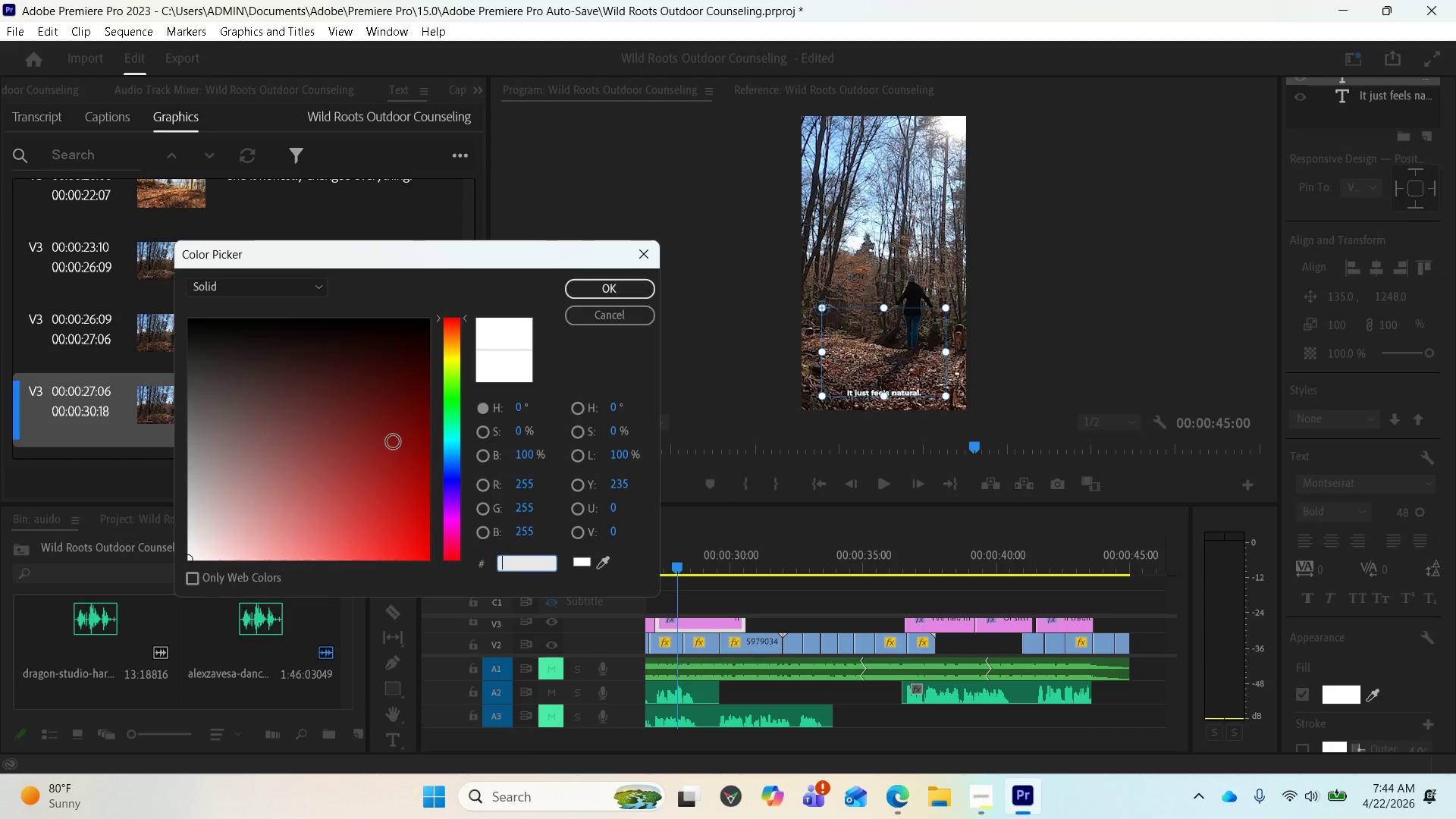 
key(Backspace)
 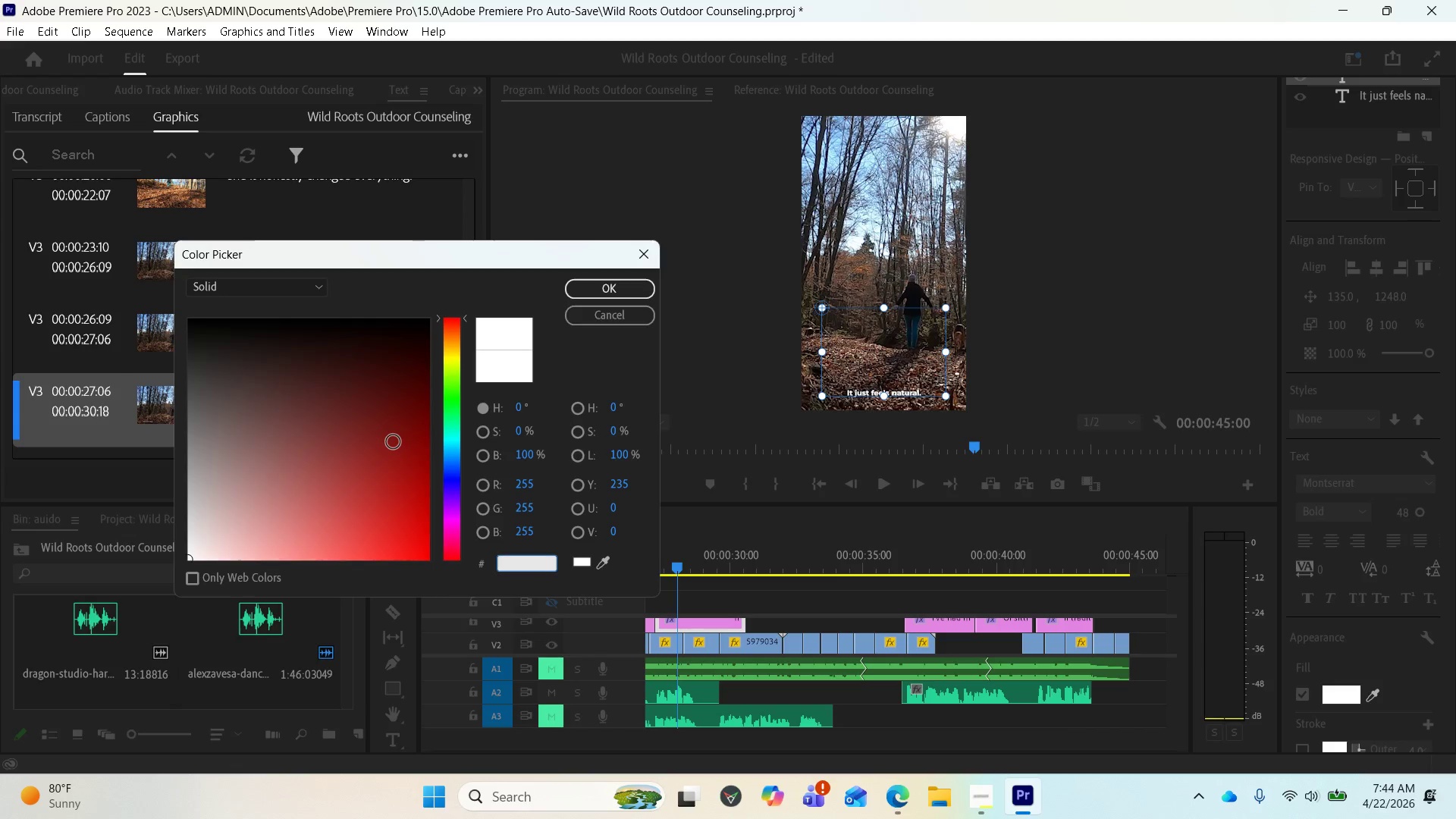 
key(Control+V)
 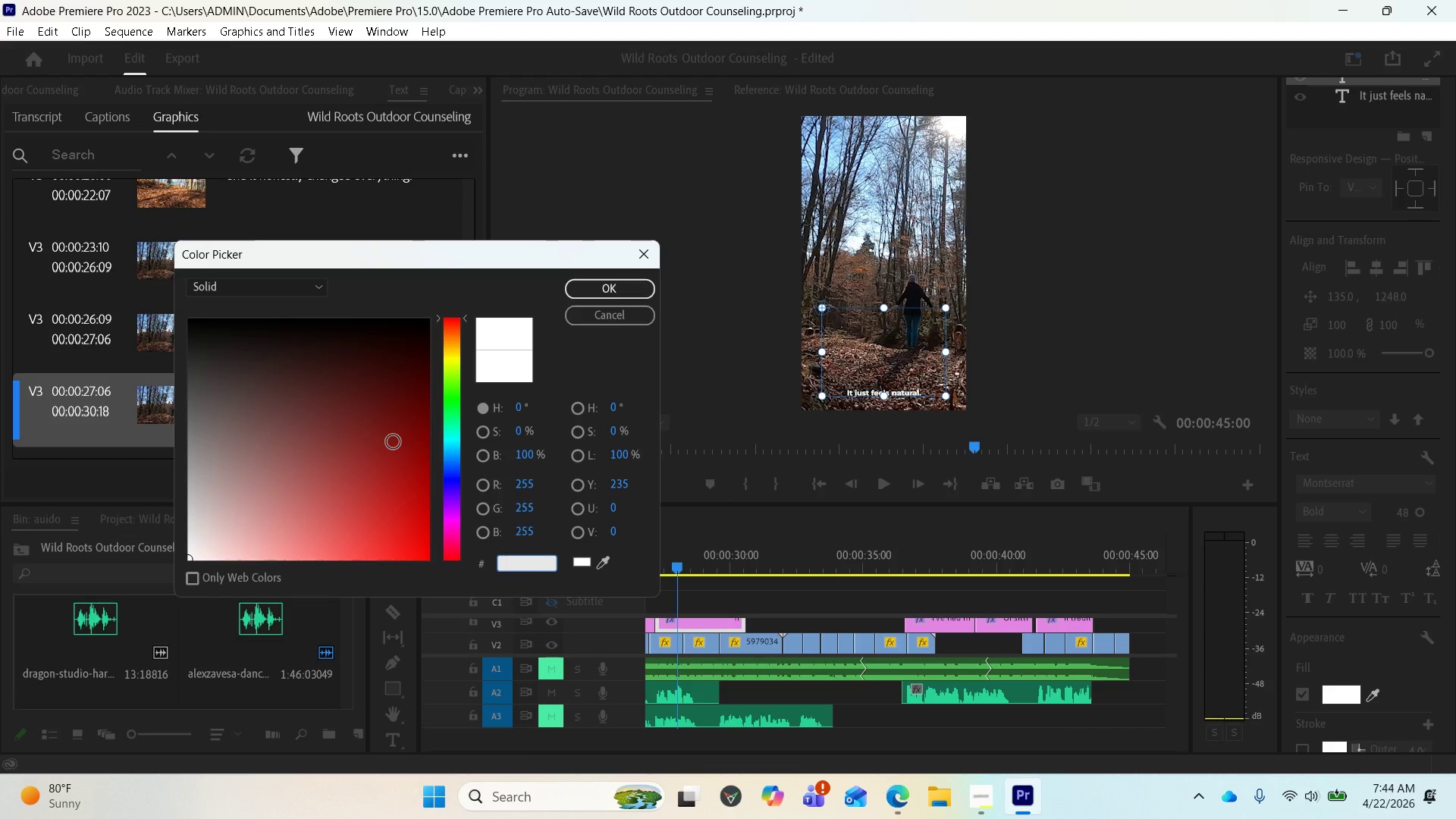 
key(Backspace)
 